 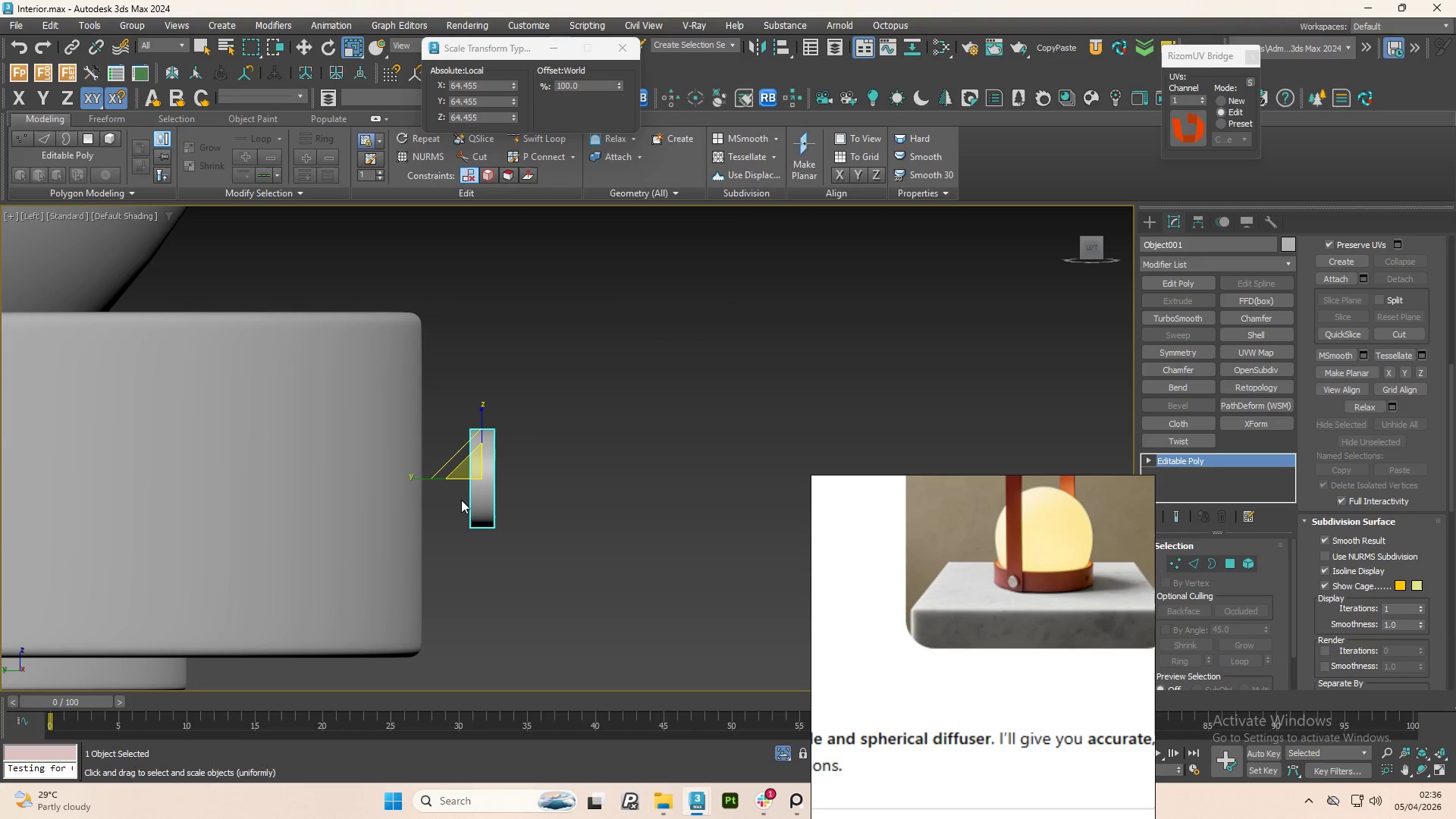 
key(W)
 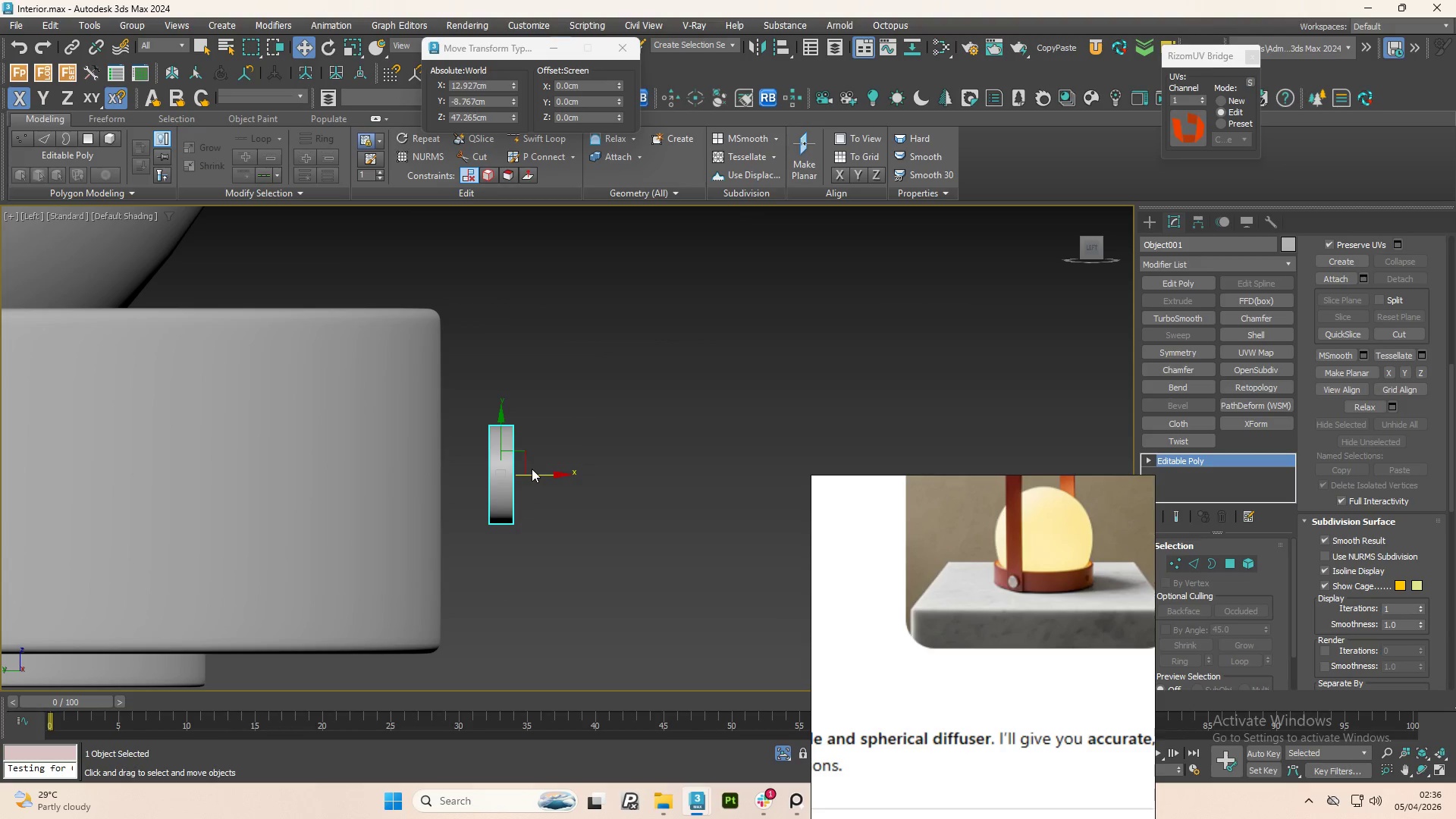 
left_click_drag(start_coordinate=[531, 475], to_coordinate=[504, 480])
 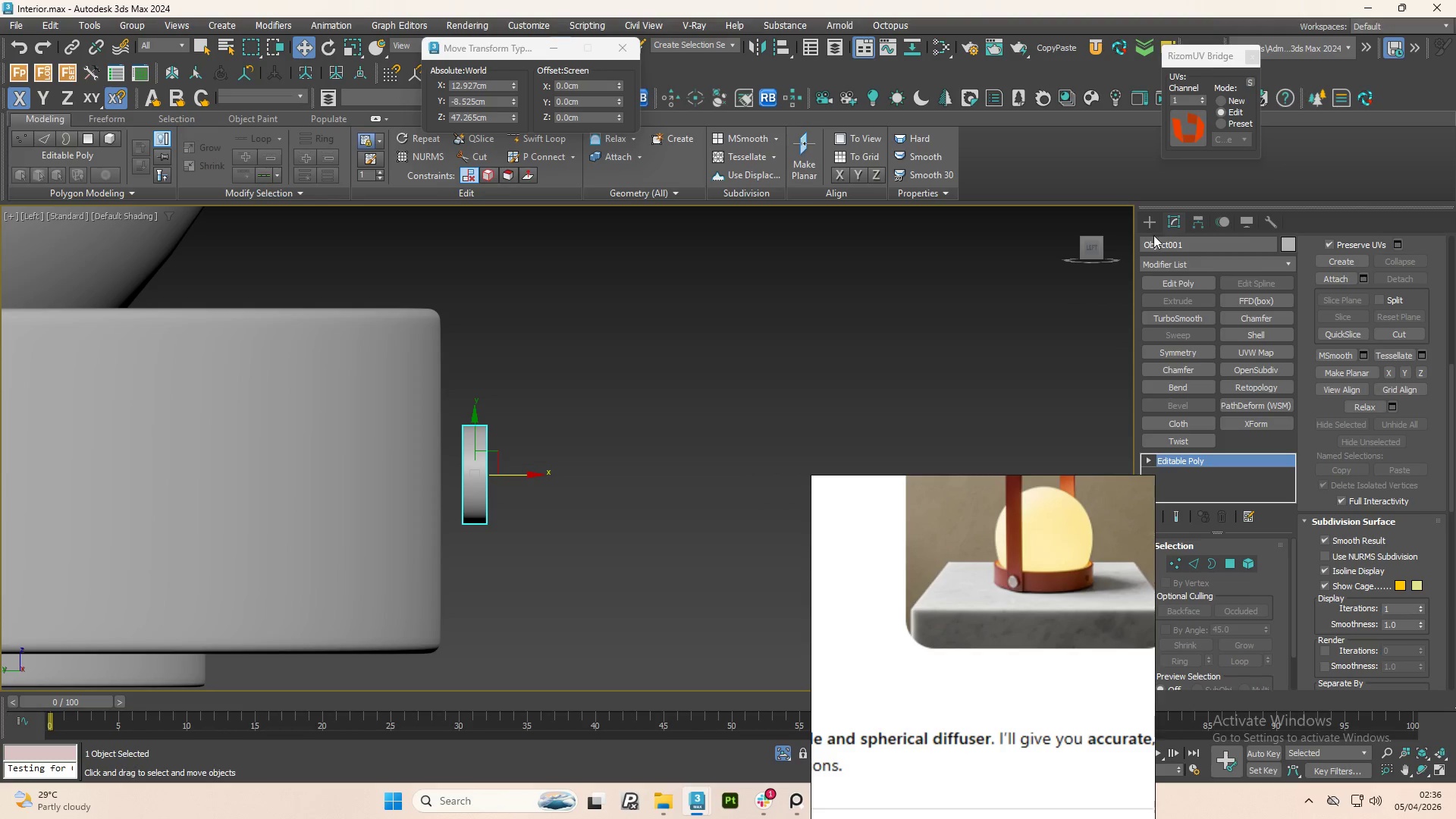 
left_click([1152, 221])
 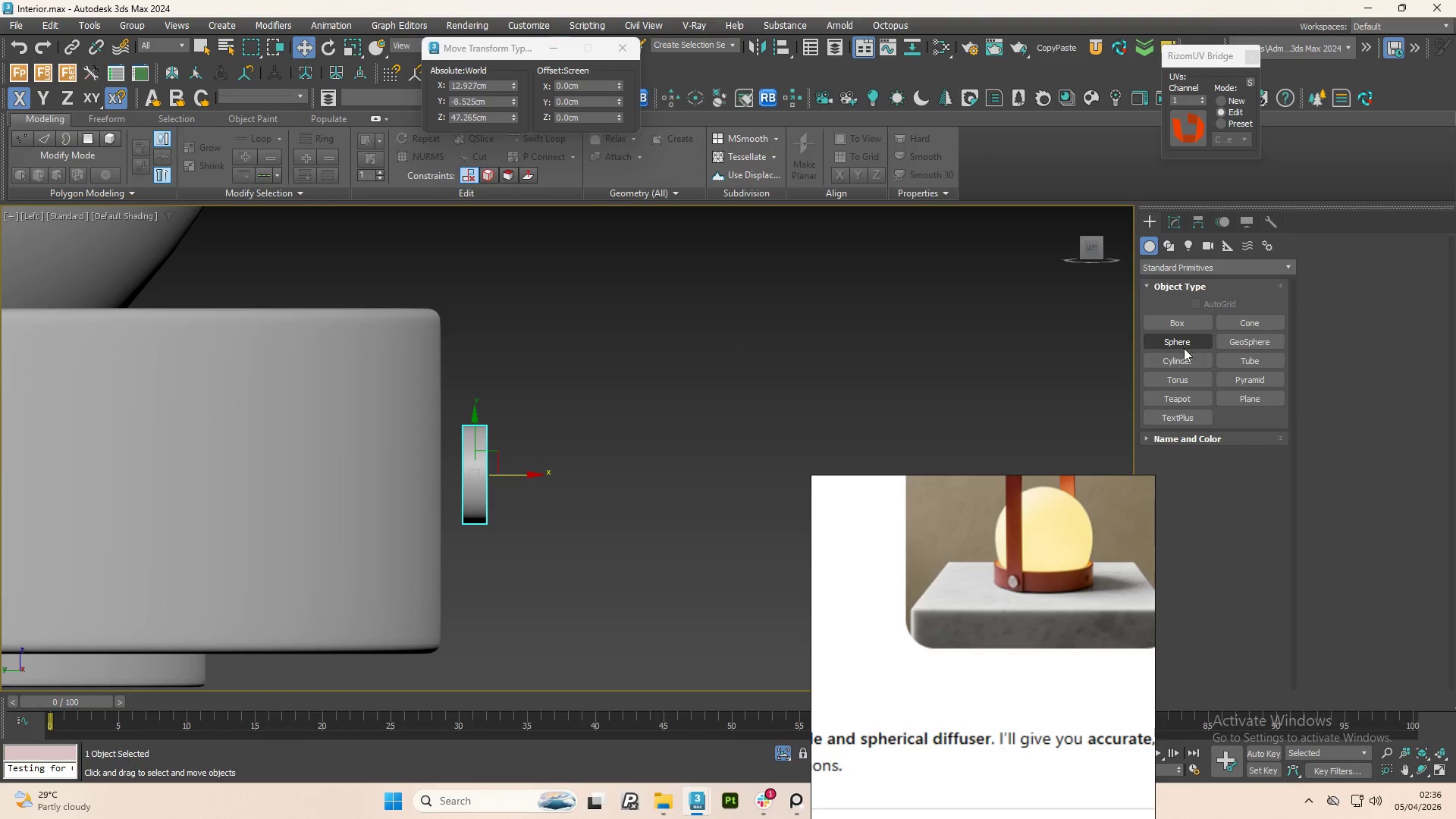 
left_click([1184, 360])
 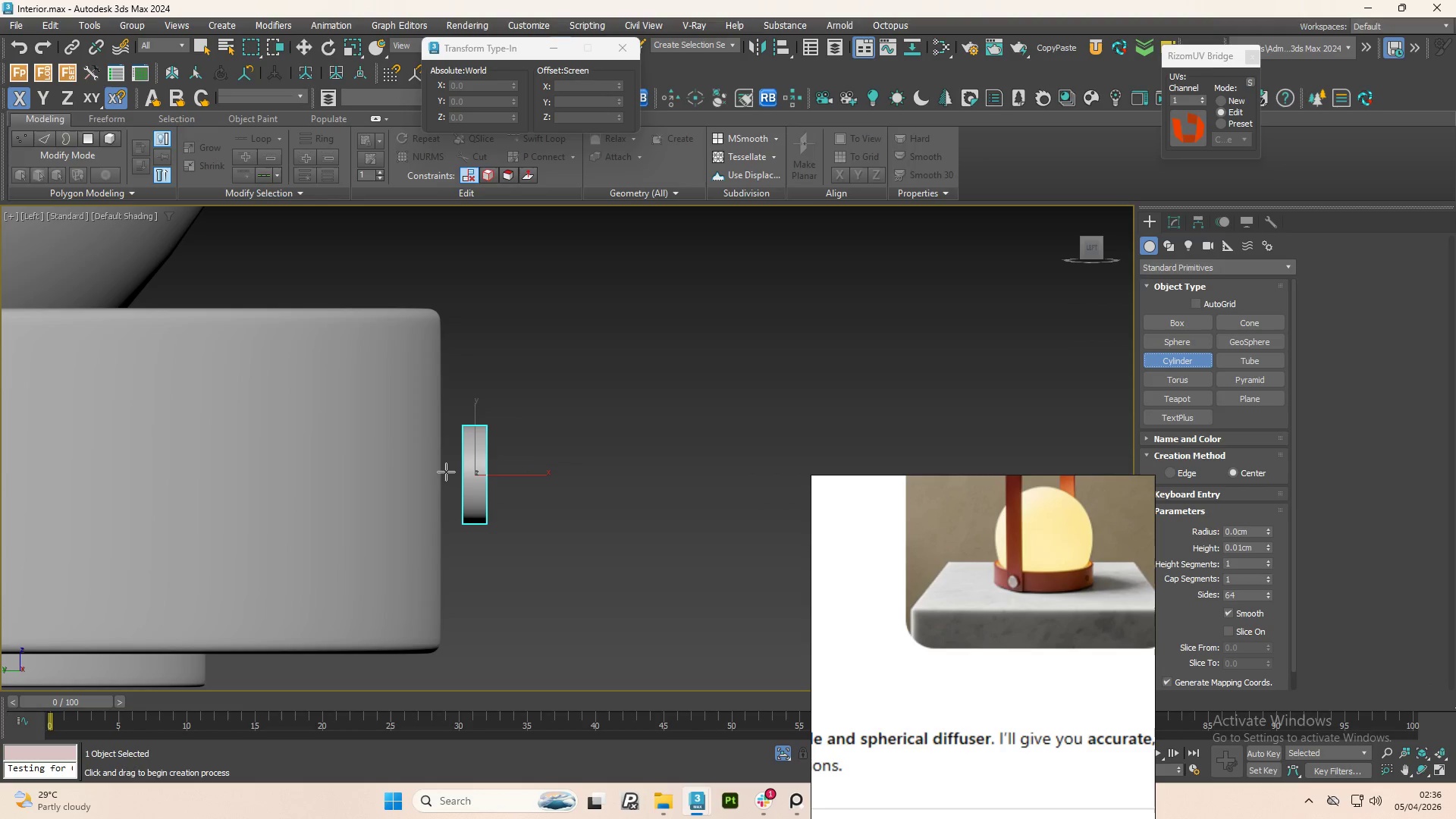 
left_click_drag(start_coordinate=[448, 469], to_coordinate=[453, 476])
 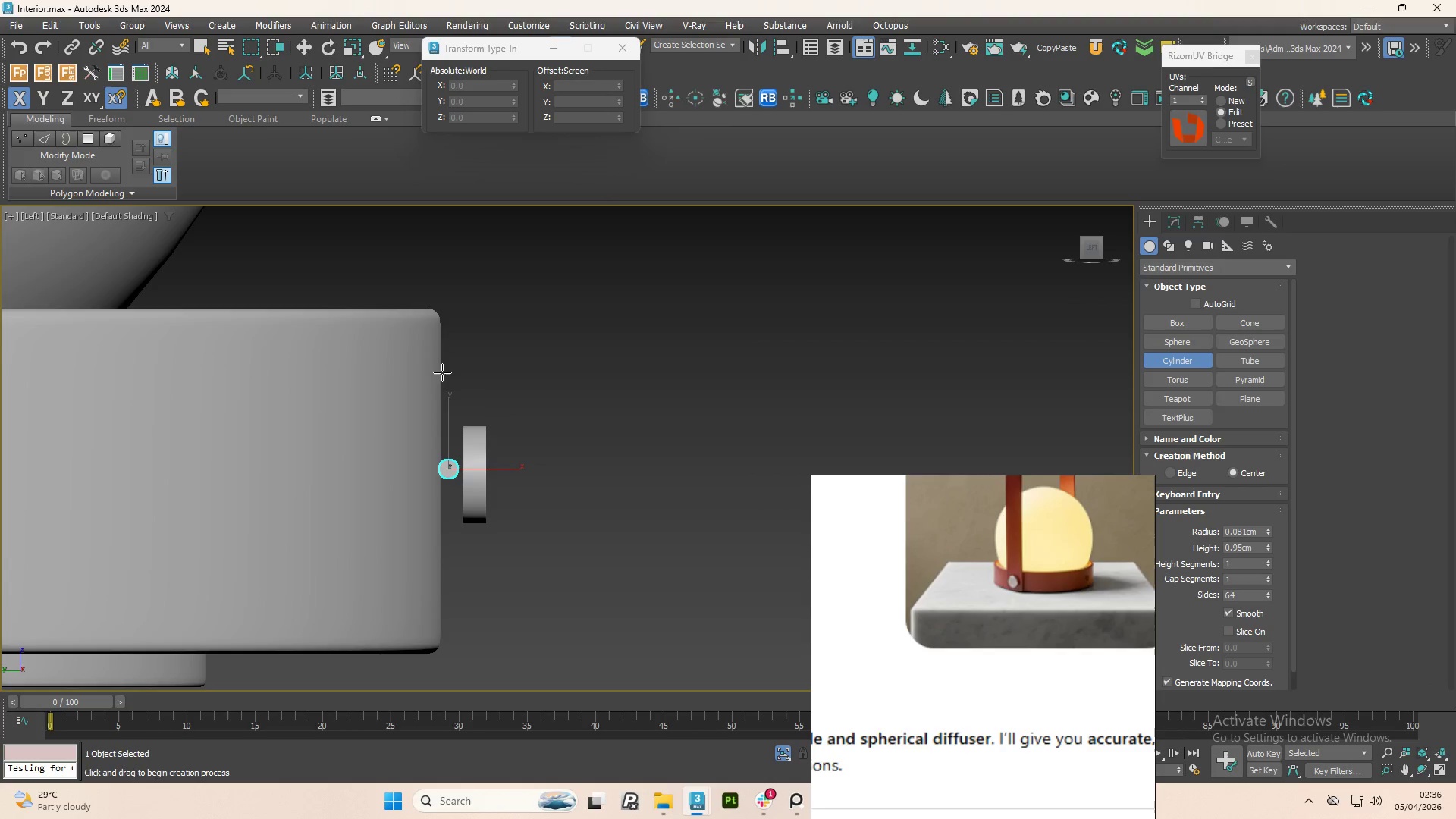 
left_click([441, 384])
 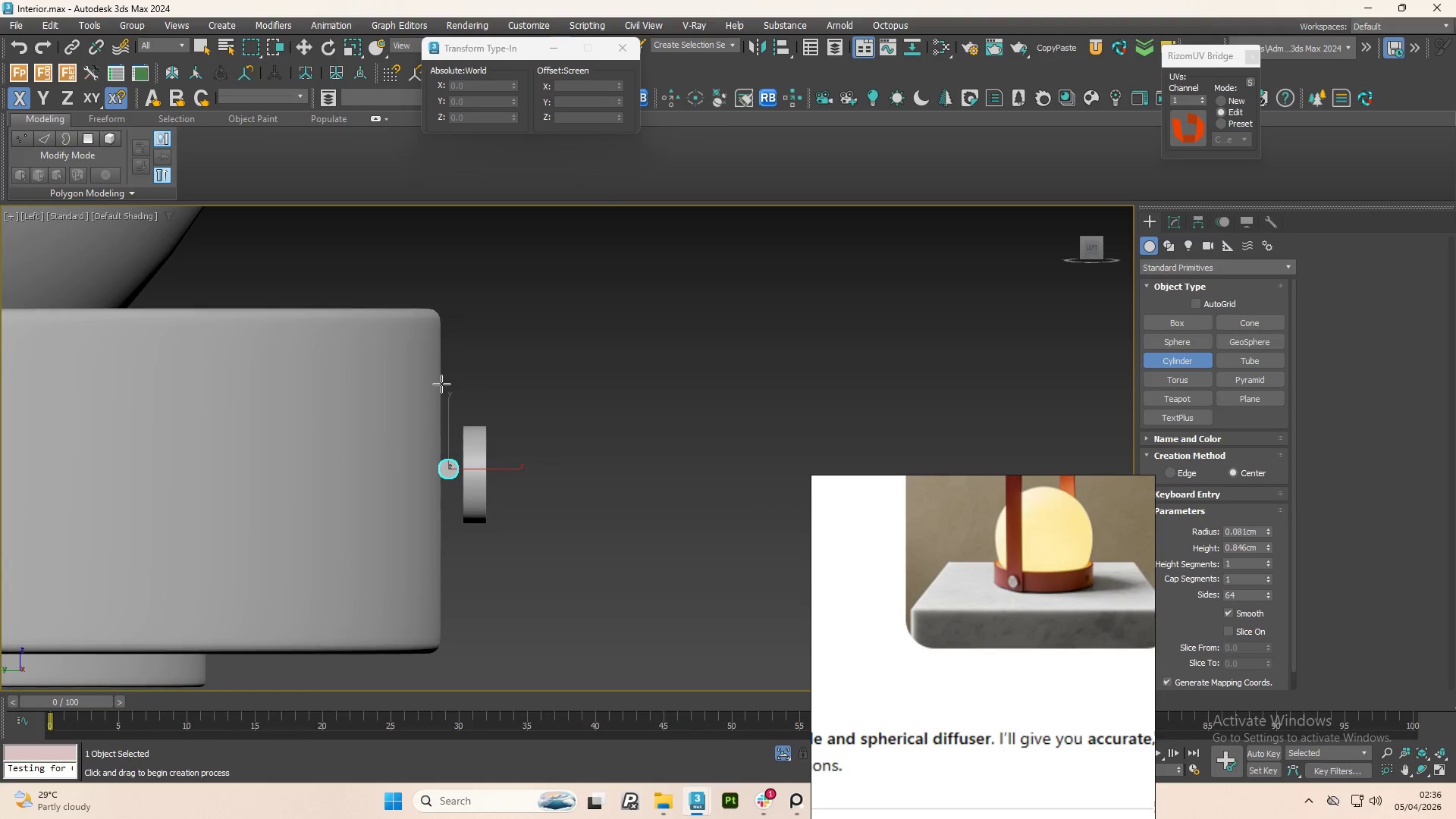 
right_click([441, 384])
 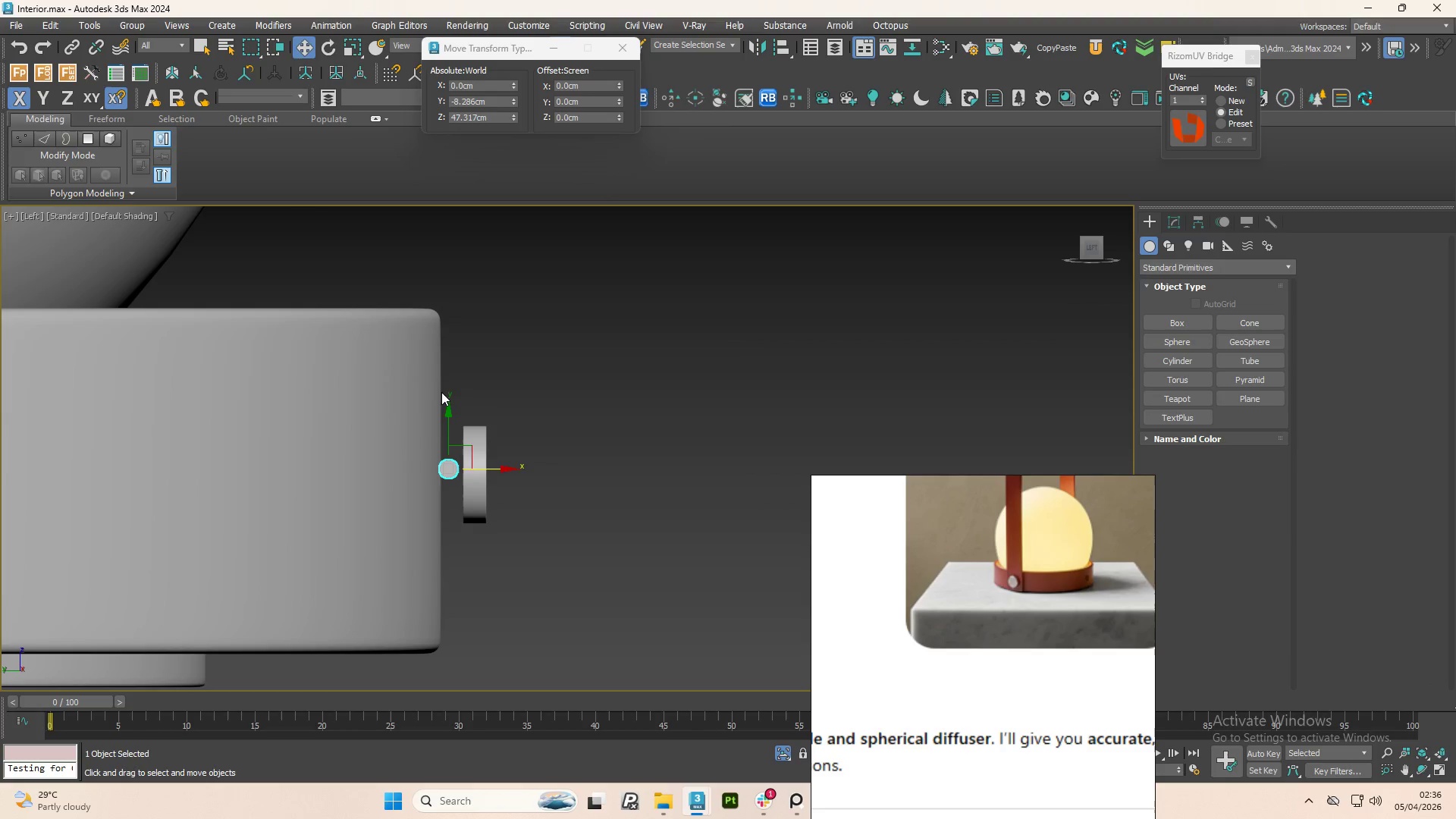 
key(E)
 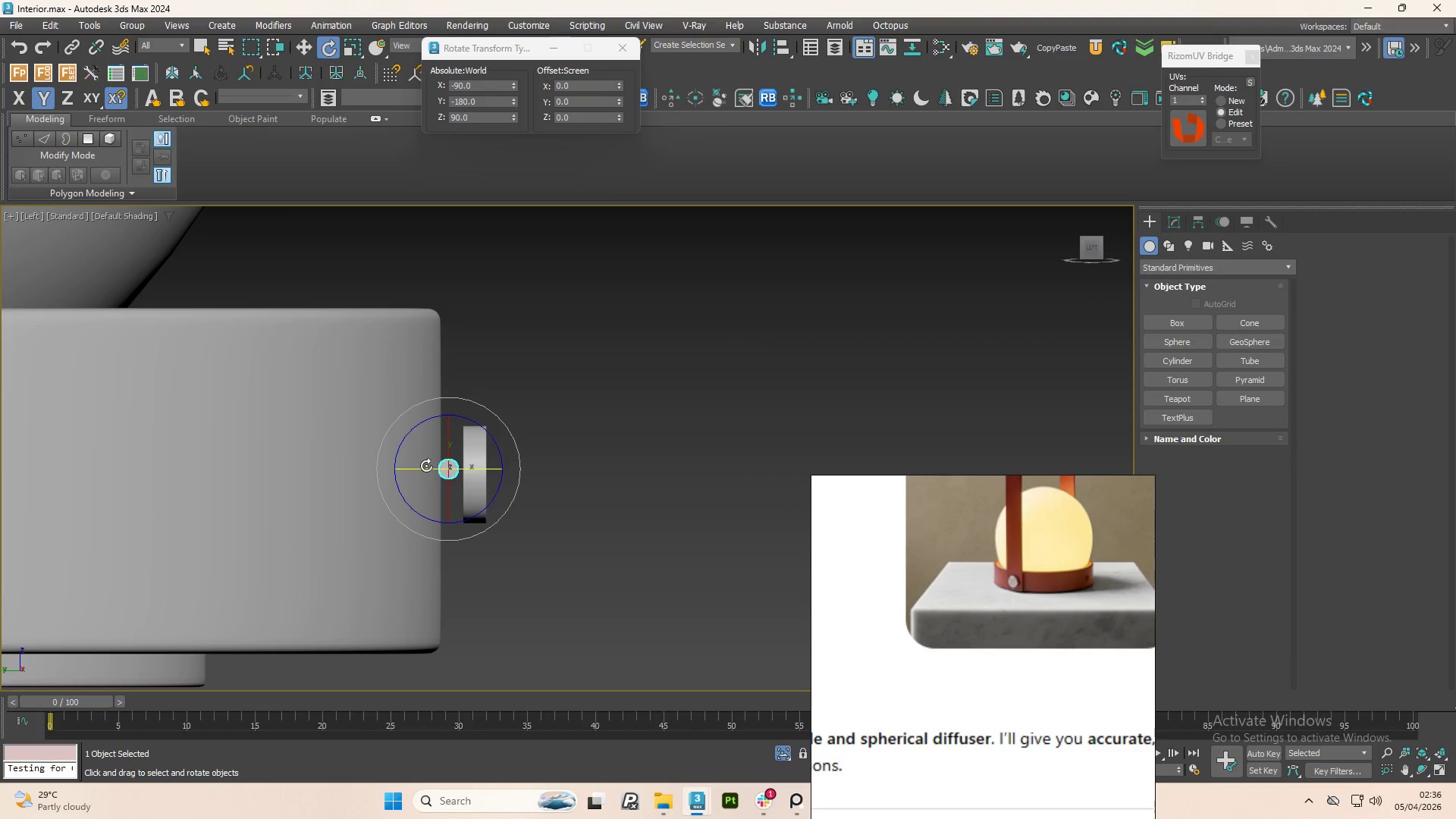 
left_click_drag(start_coordinate=[423, 466], to_coordinate=[492, 469])
 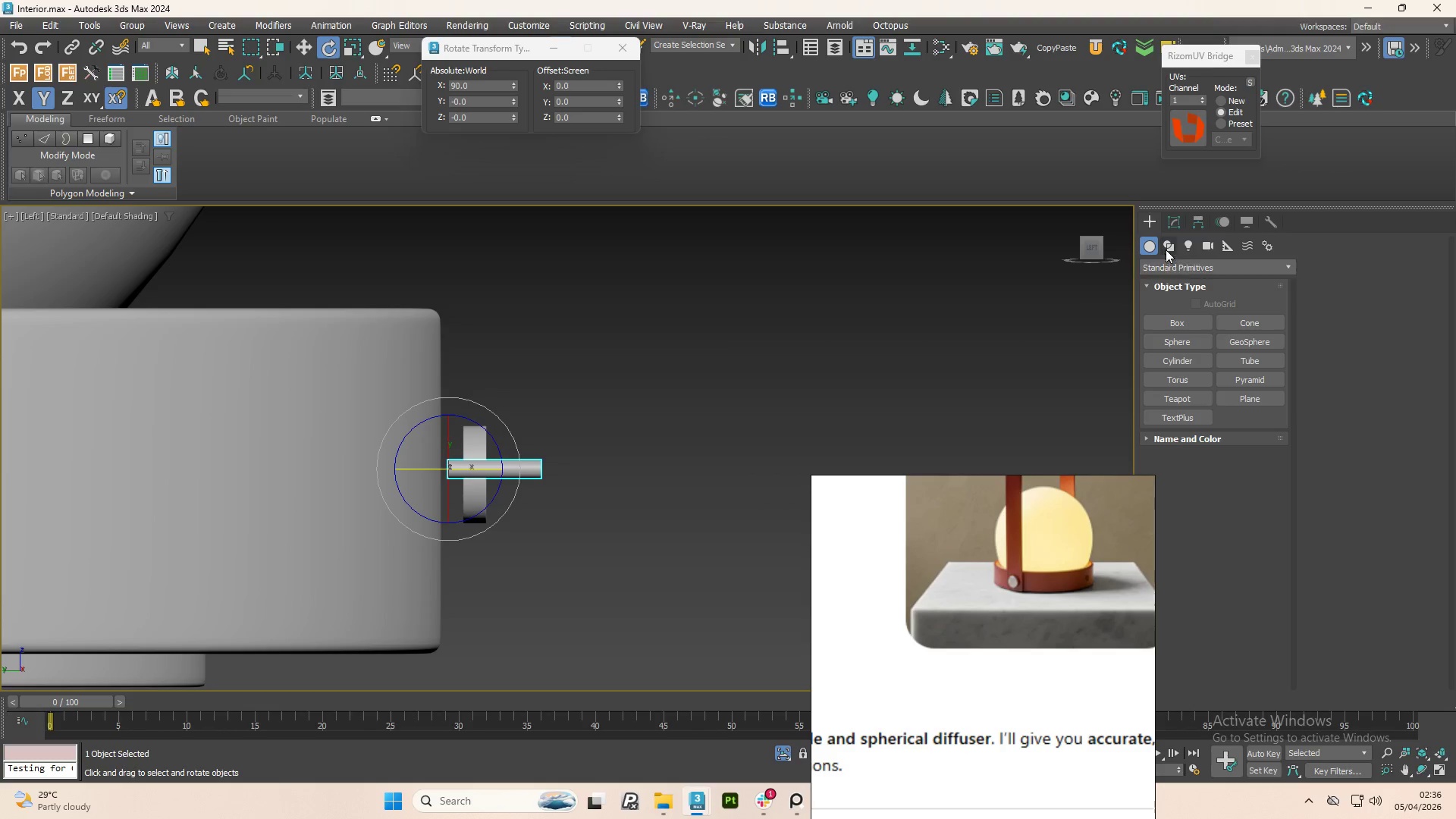 
left_click([1147, 222])
 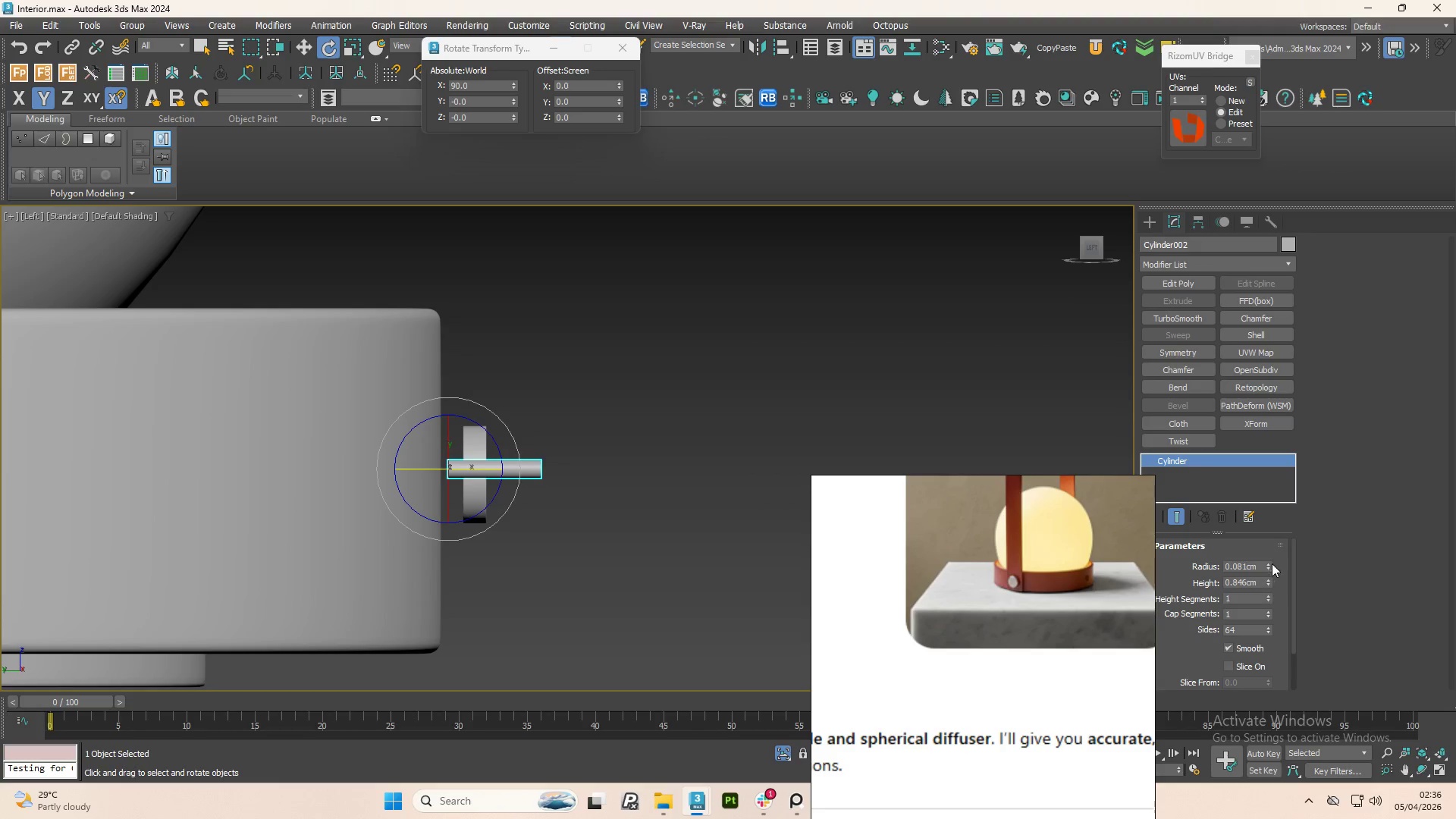 
left_click([1261, 560])
 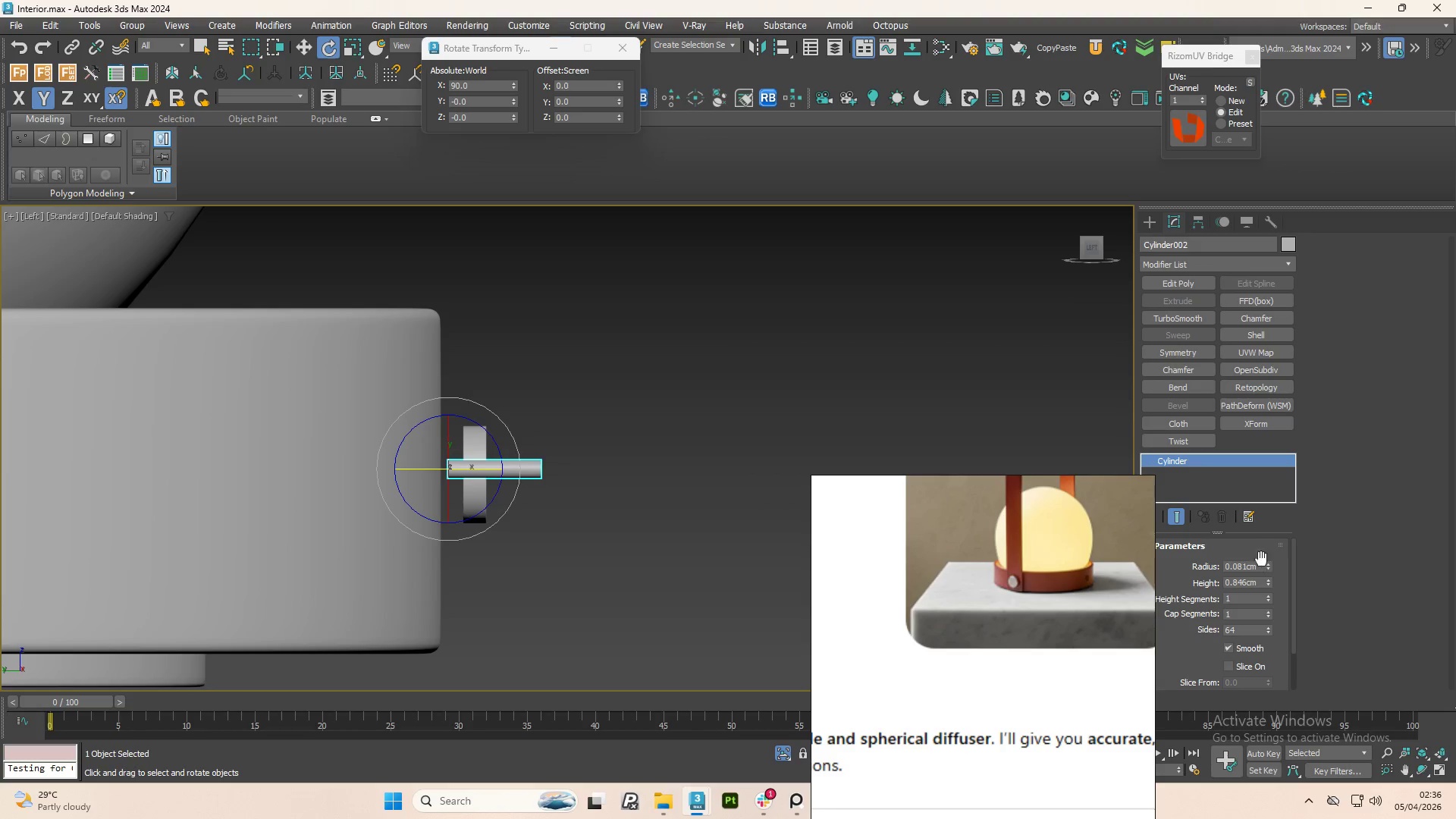 
triple_click([1261, 559])
 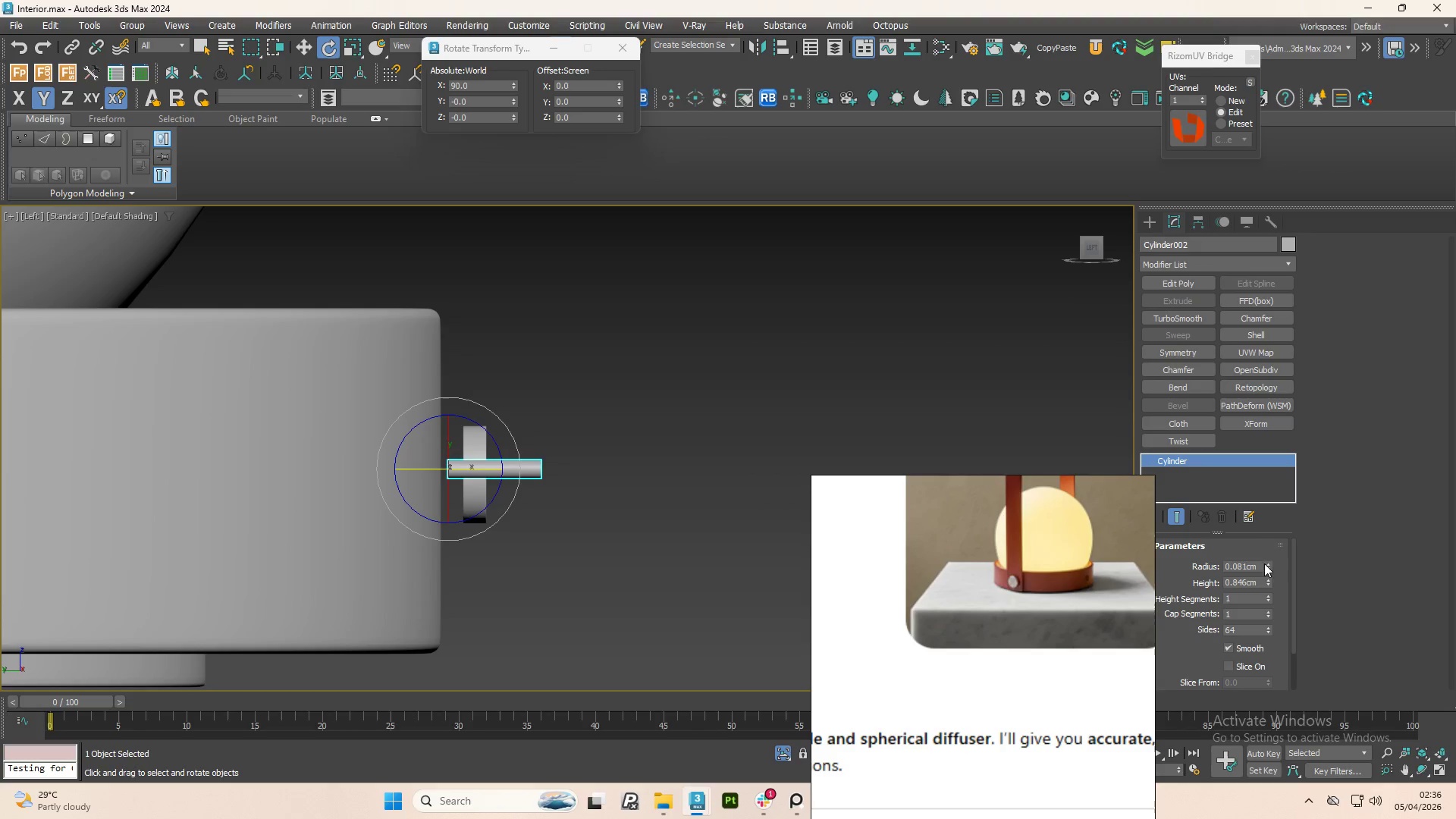 
left_click_drag(start_coordinate=[1268, 563], to_coordinate=[1280, 558])
 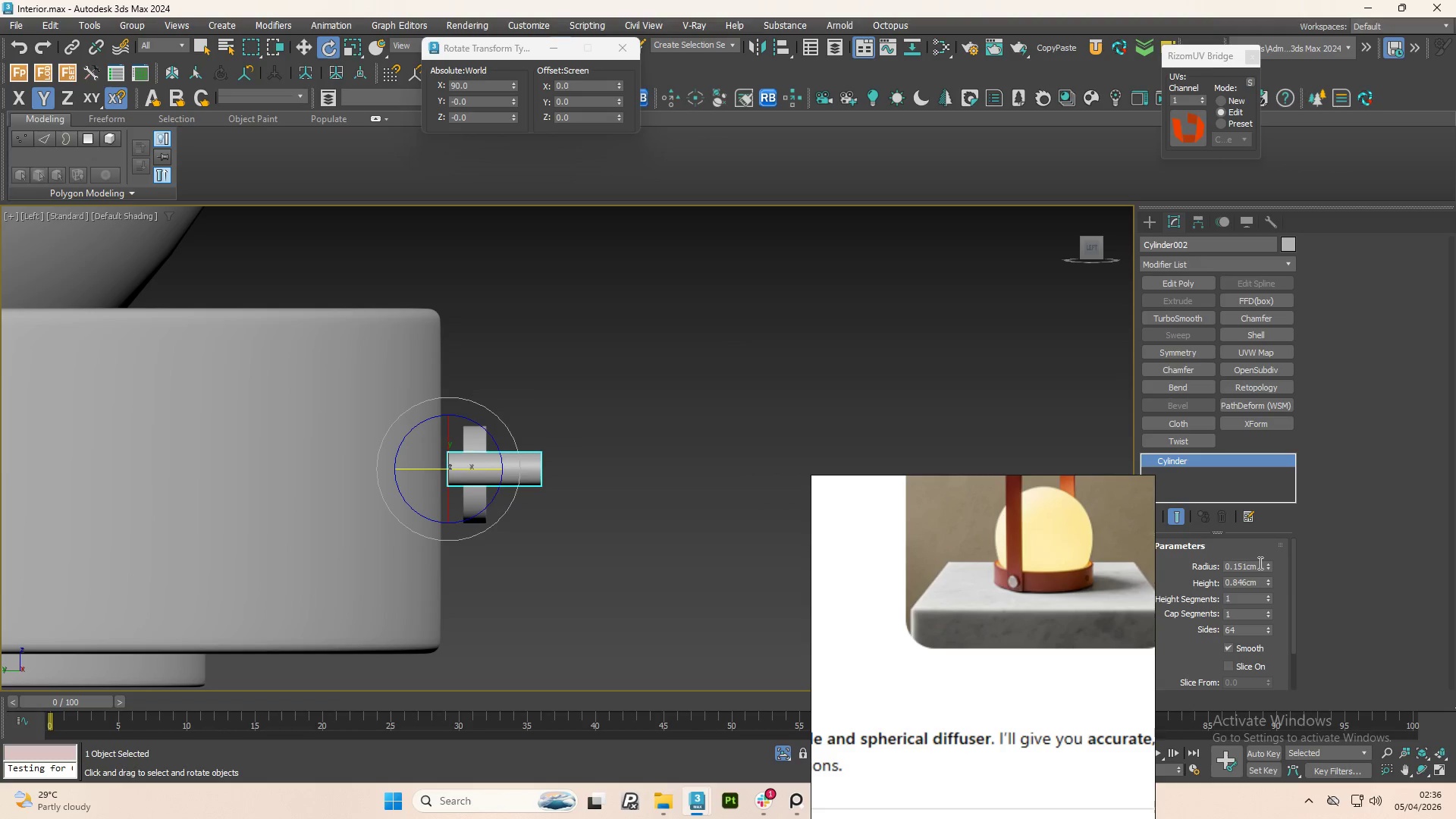 
double_click([1259, 563])
 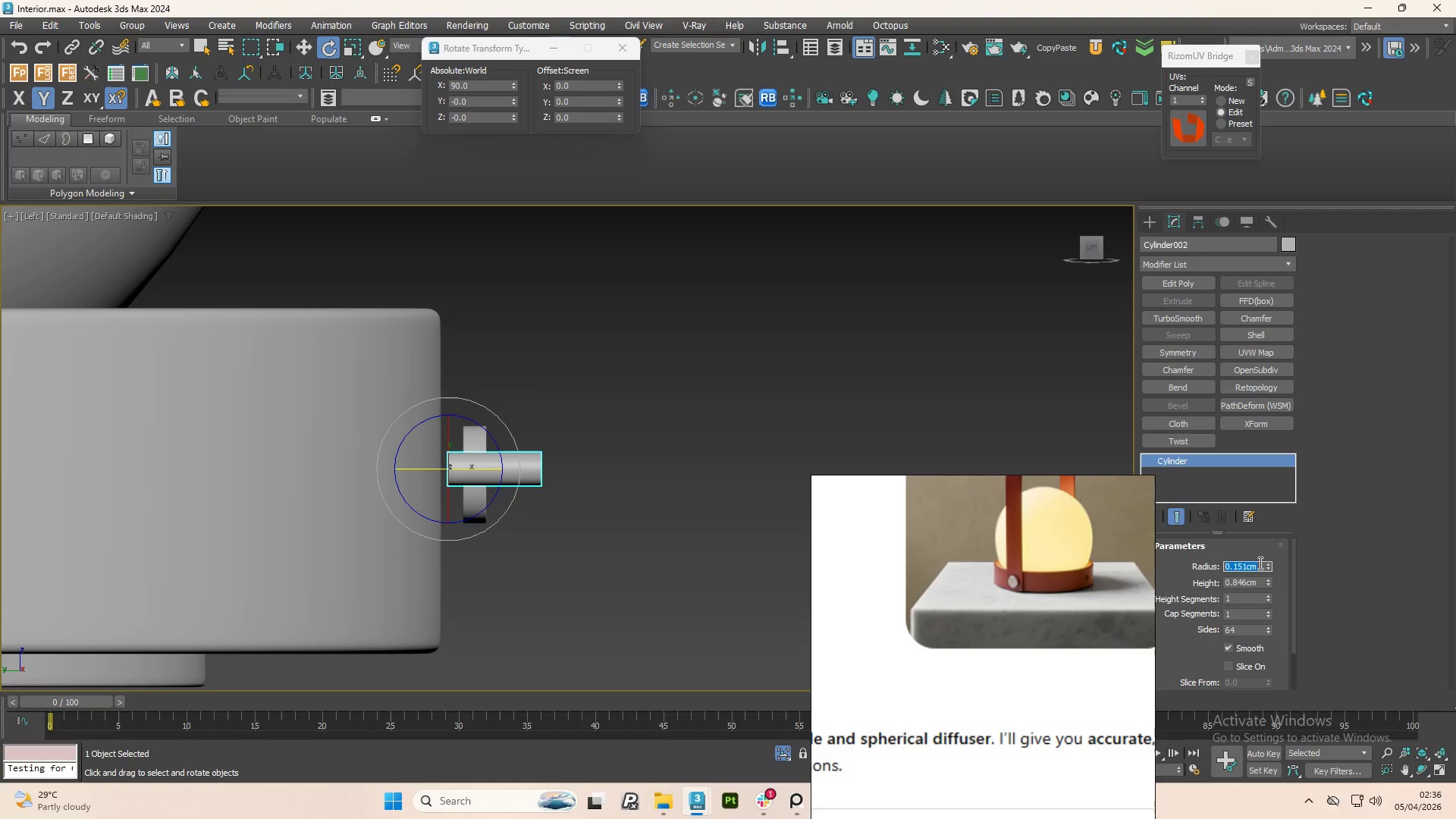 
key(NumpadDecimal)
 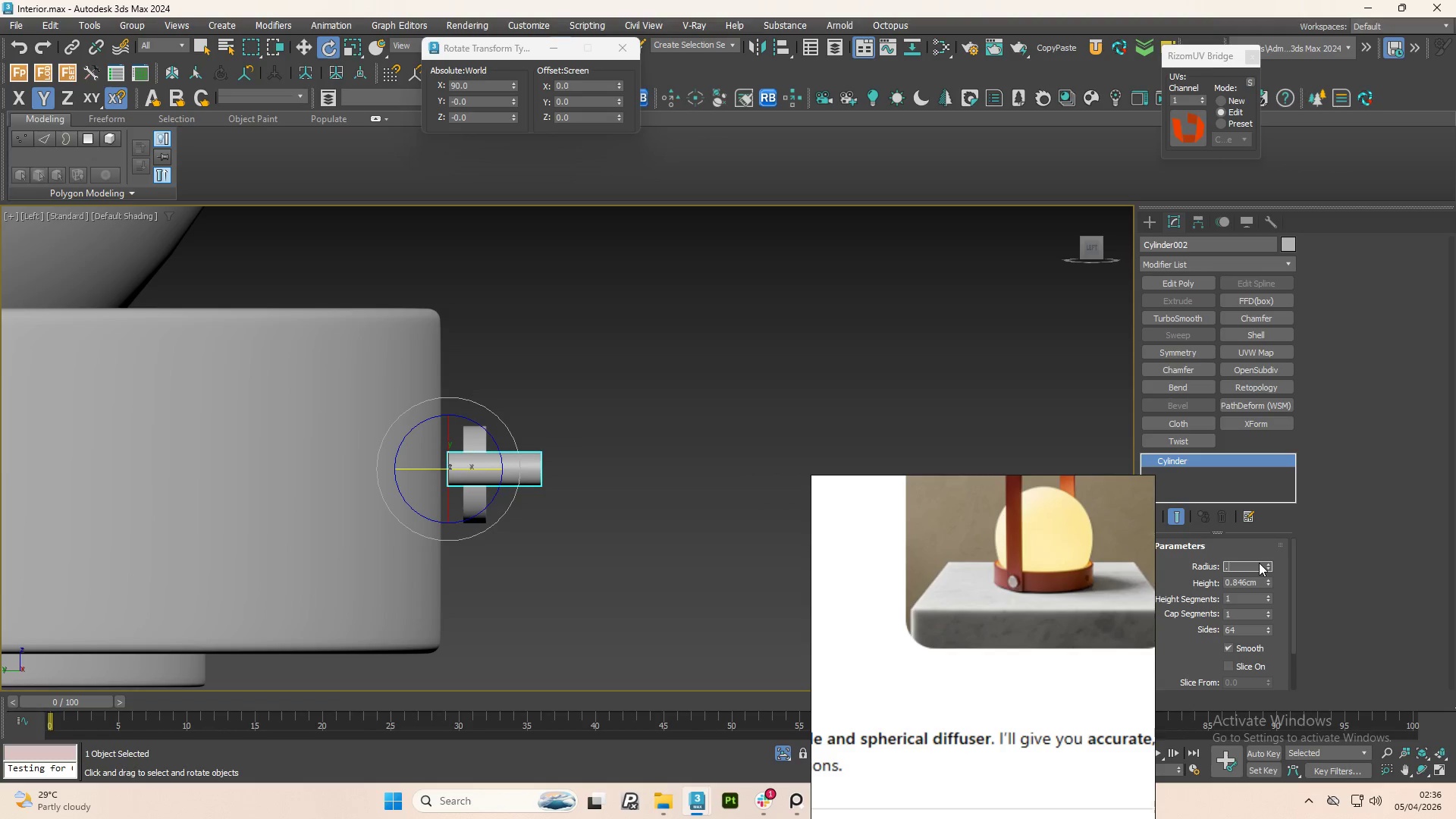 
key(Numpad1)
 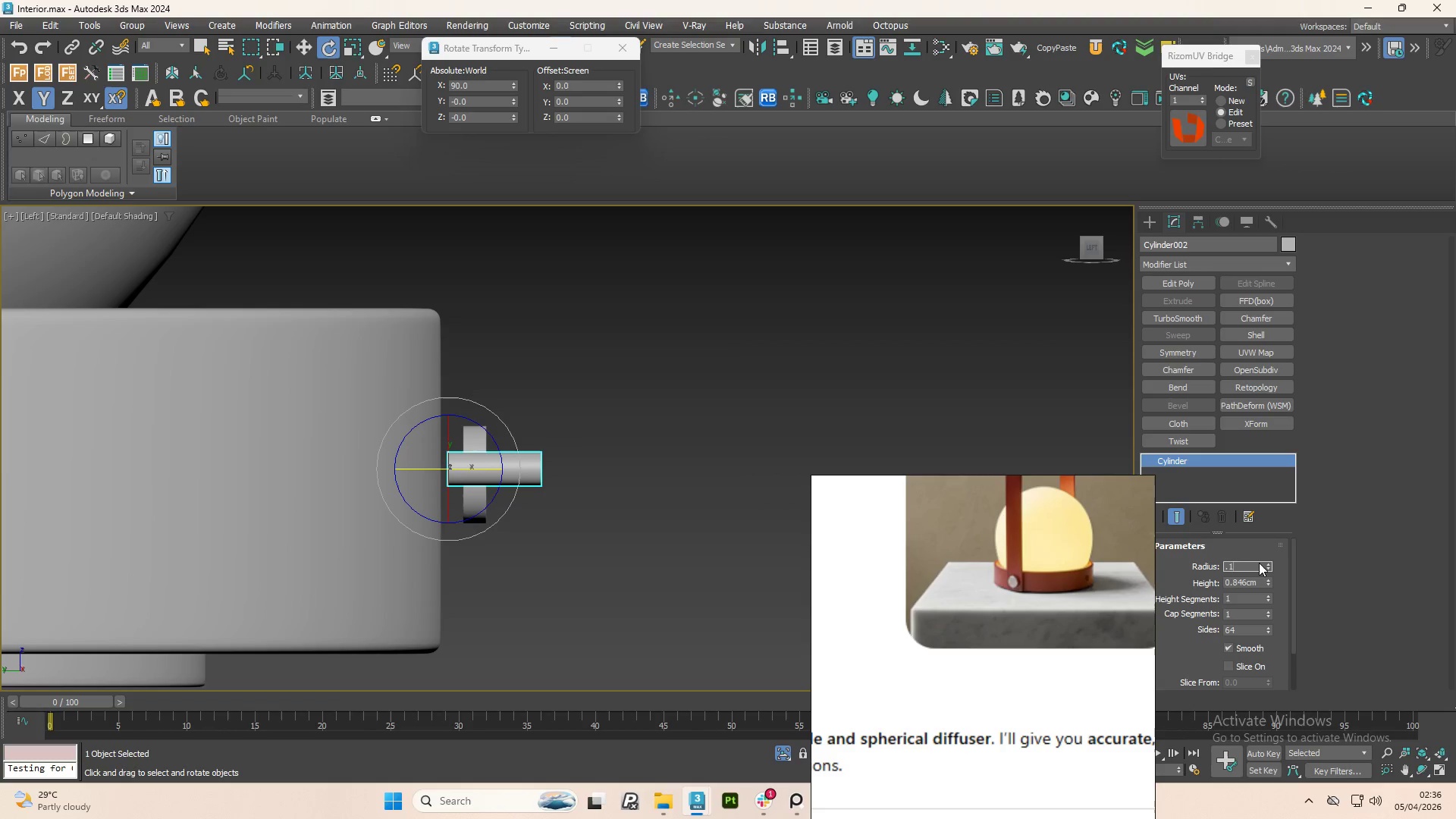 
key(Numpad5)
 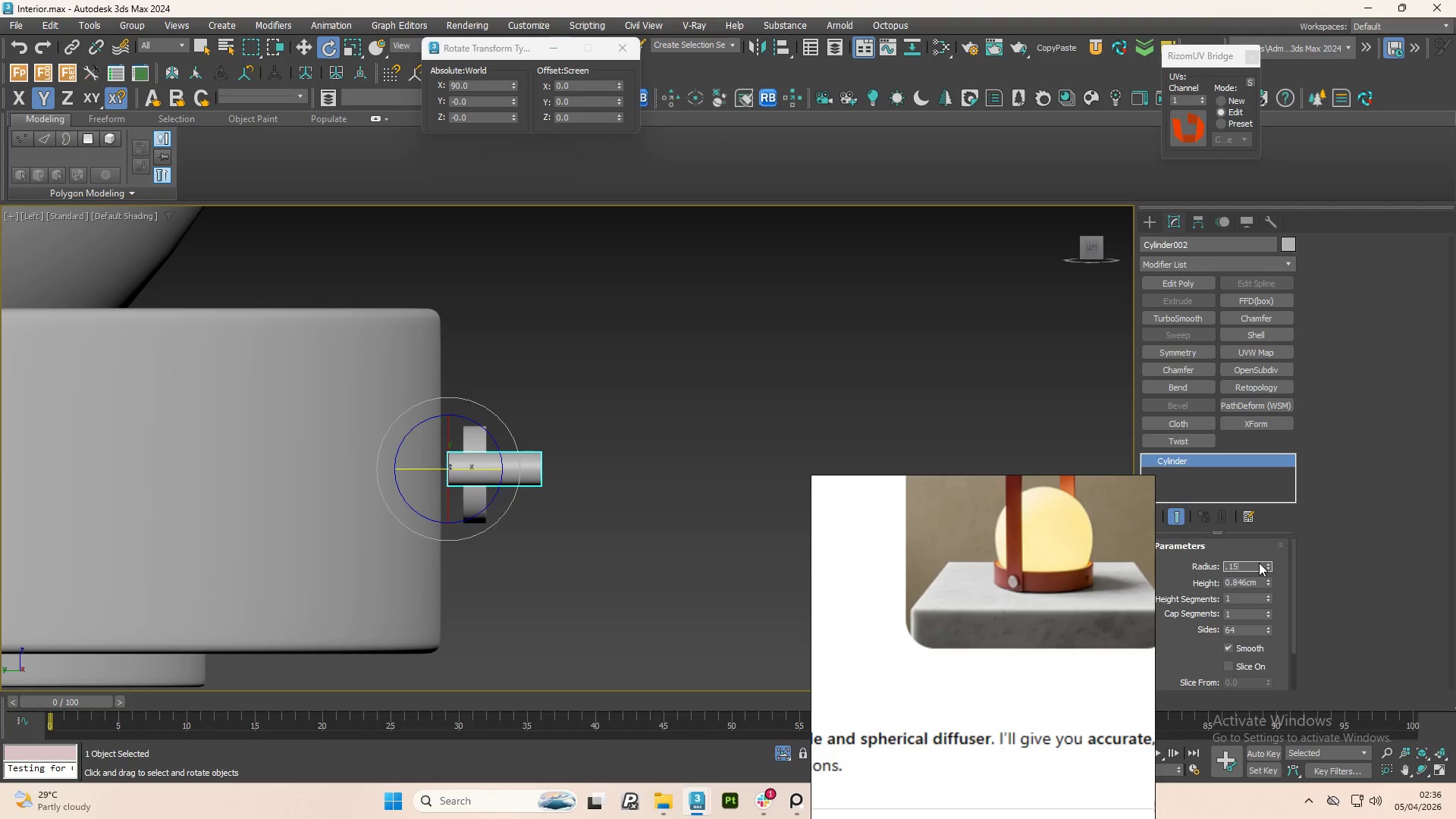 
key(NumpadEnter)
 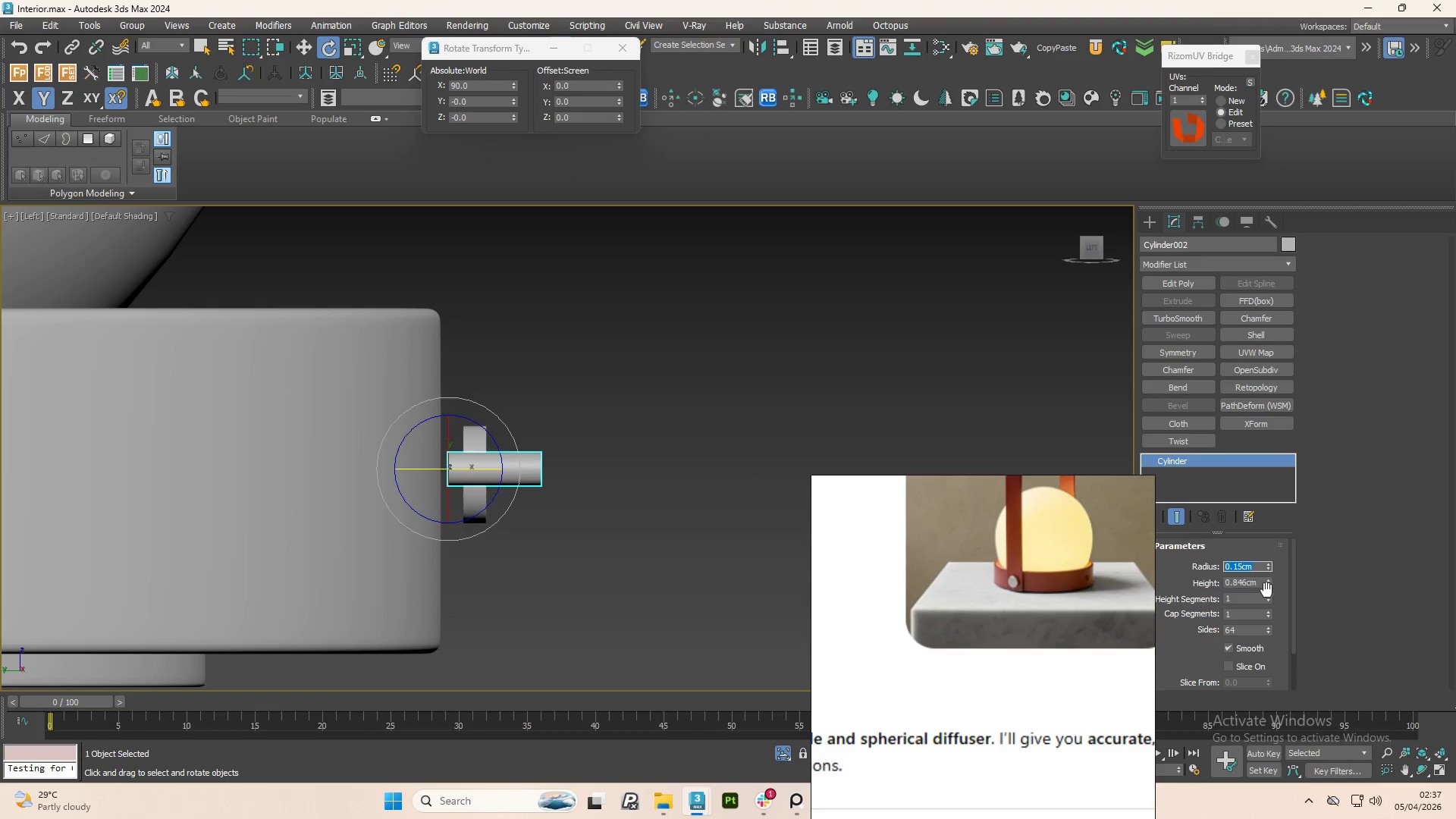 
left_click_drag(start_coordinate=[1267, 585], to_coordinate=[1278, 637])
 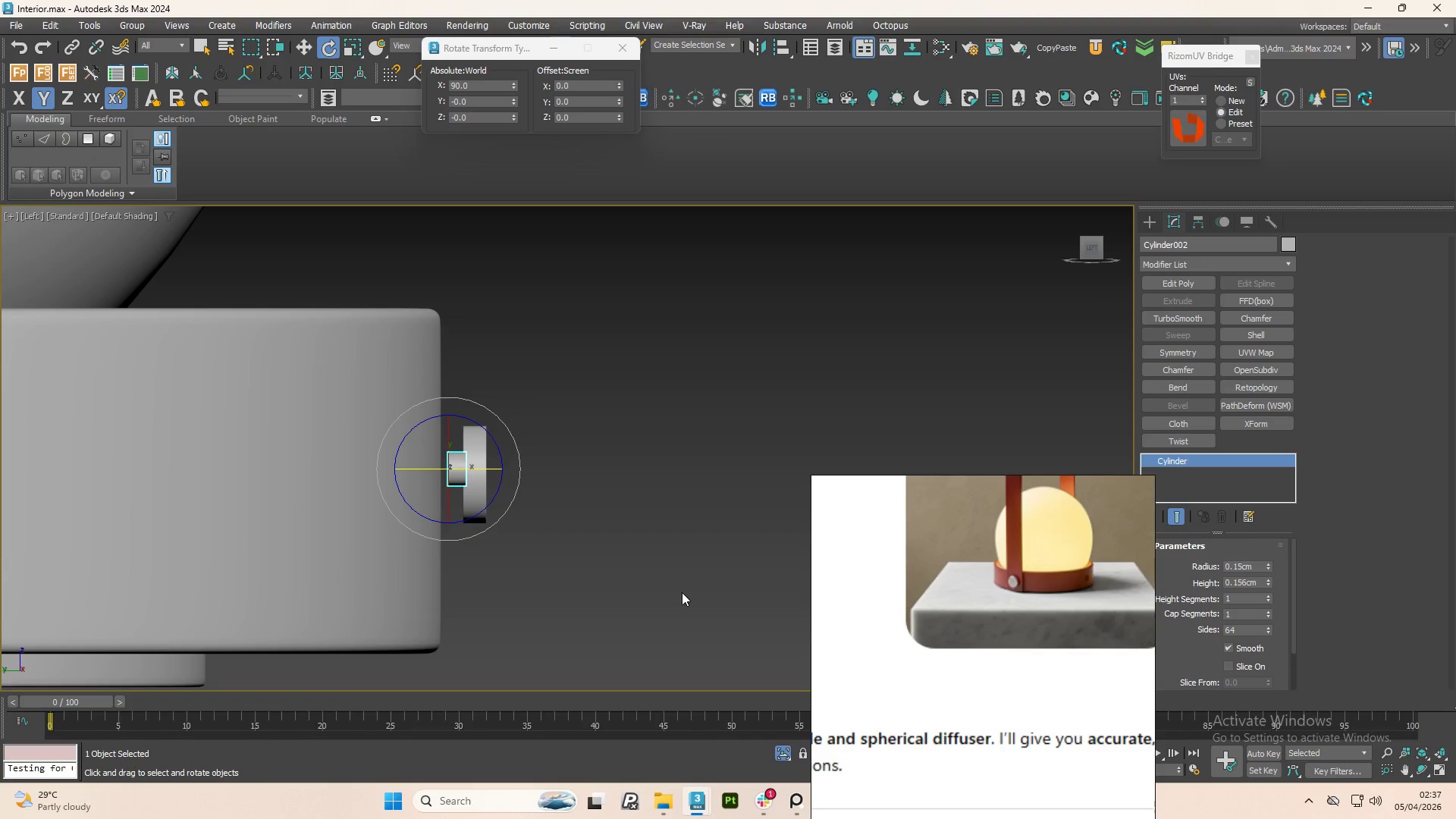 
key(W)
 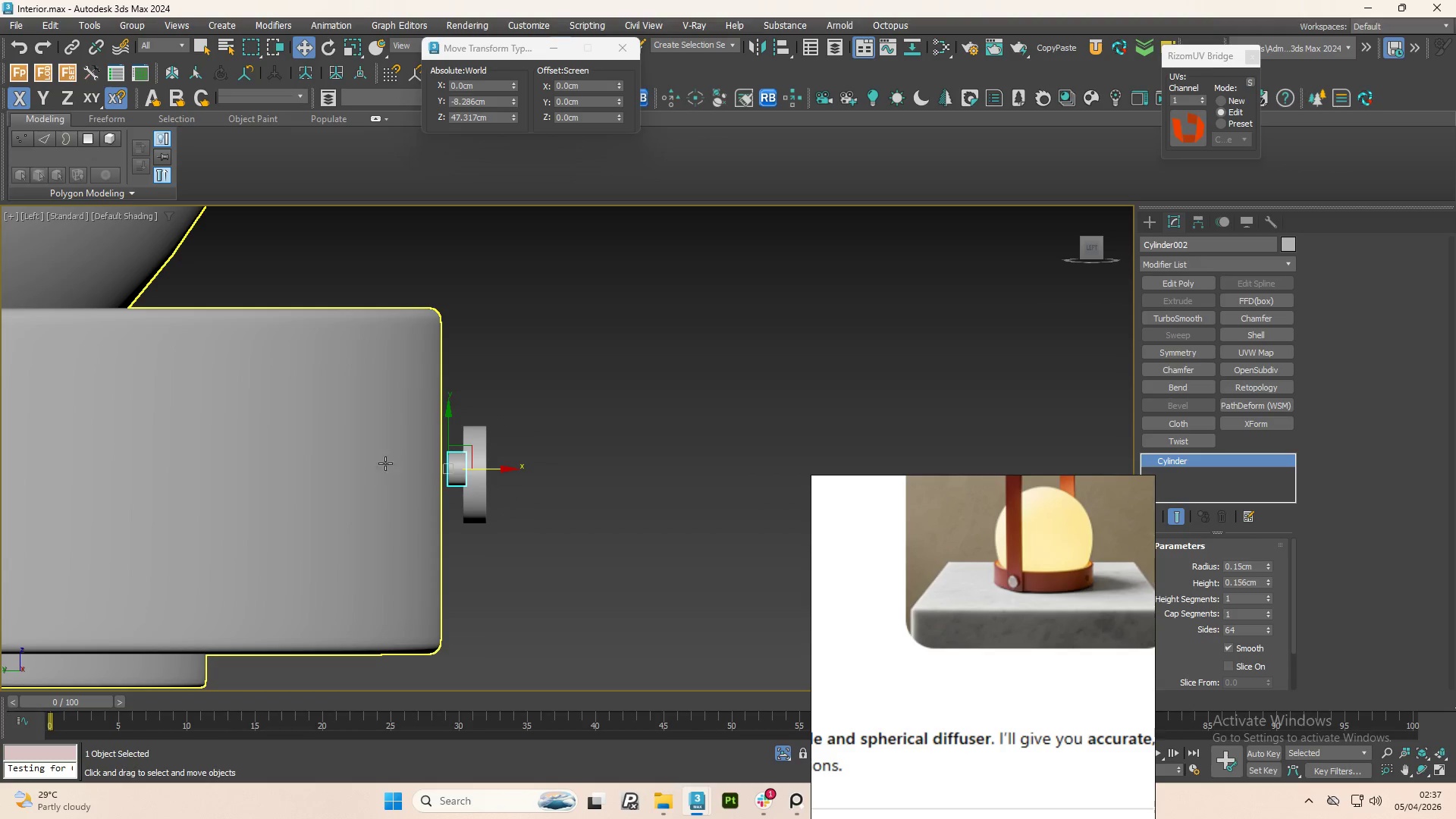 
scroll: coordinate [429, 481], scroll_direction: up, amount: 3.0
 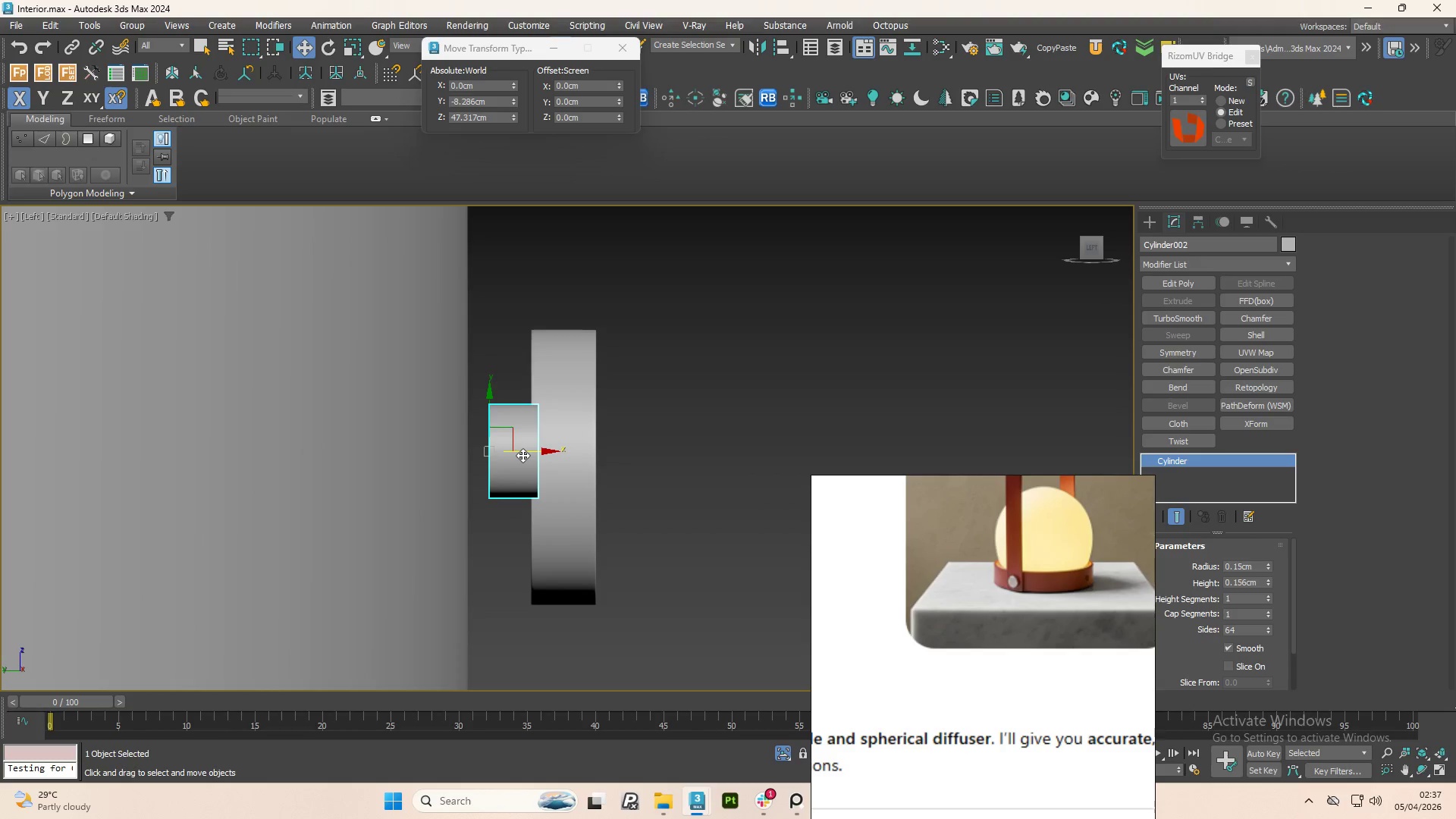 
left_click_drag(start_coordinate=[522, 455], to_coordinate=[500, 451])
 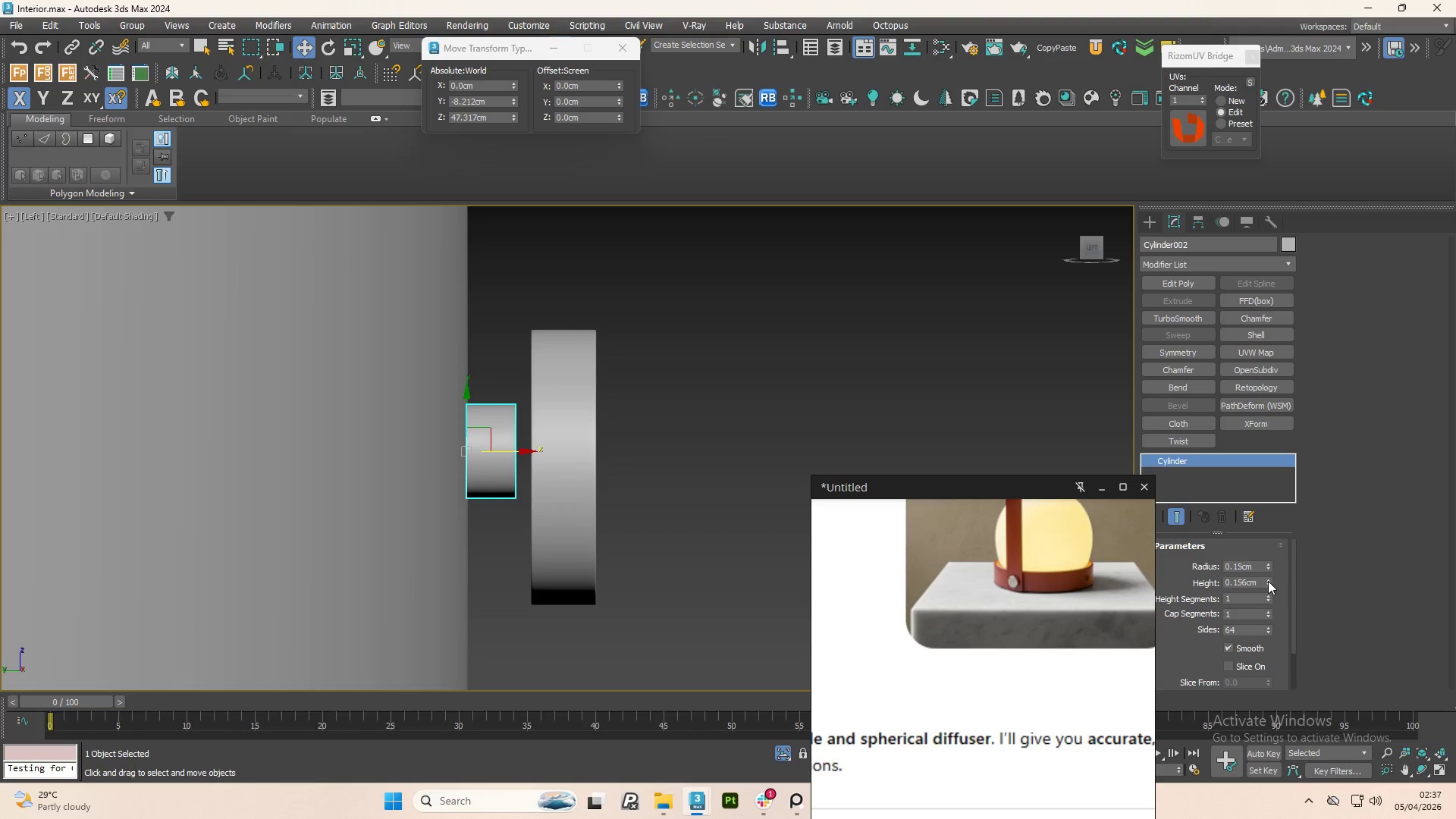 
double_click([1268, 581])
 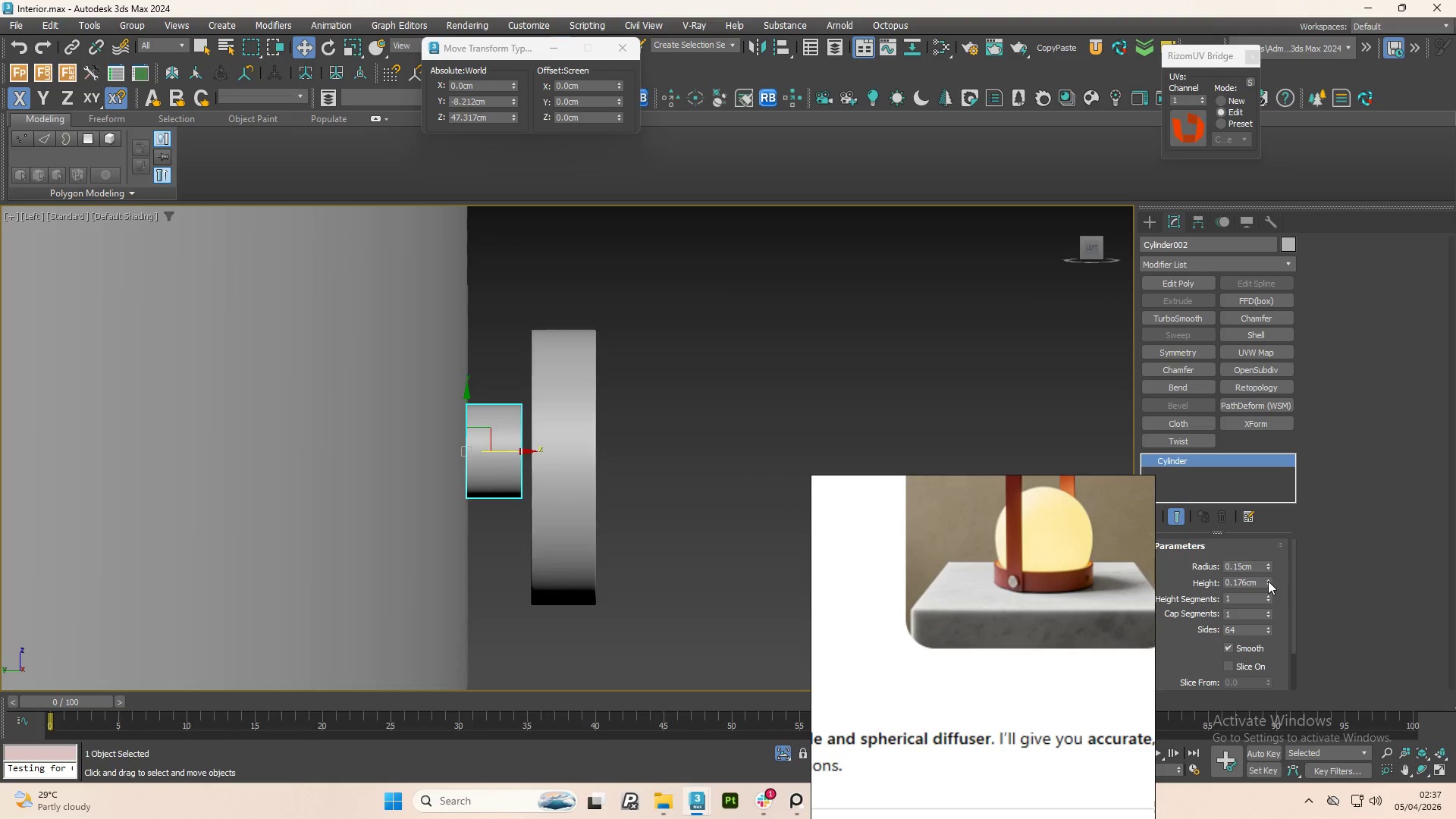 
triple_click([1268, 581])
 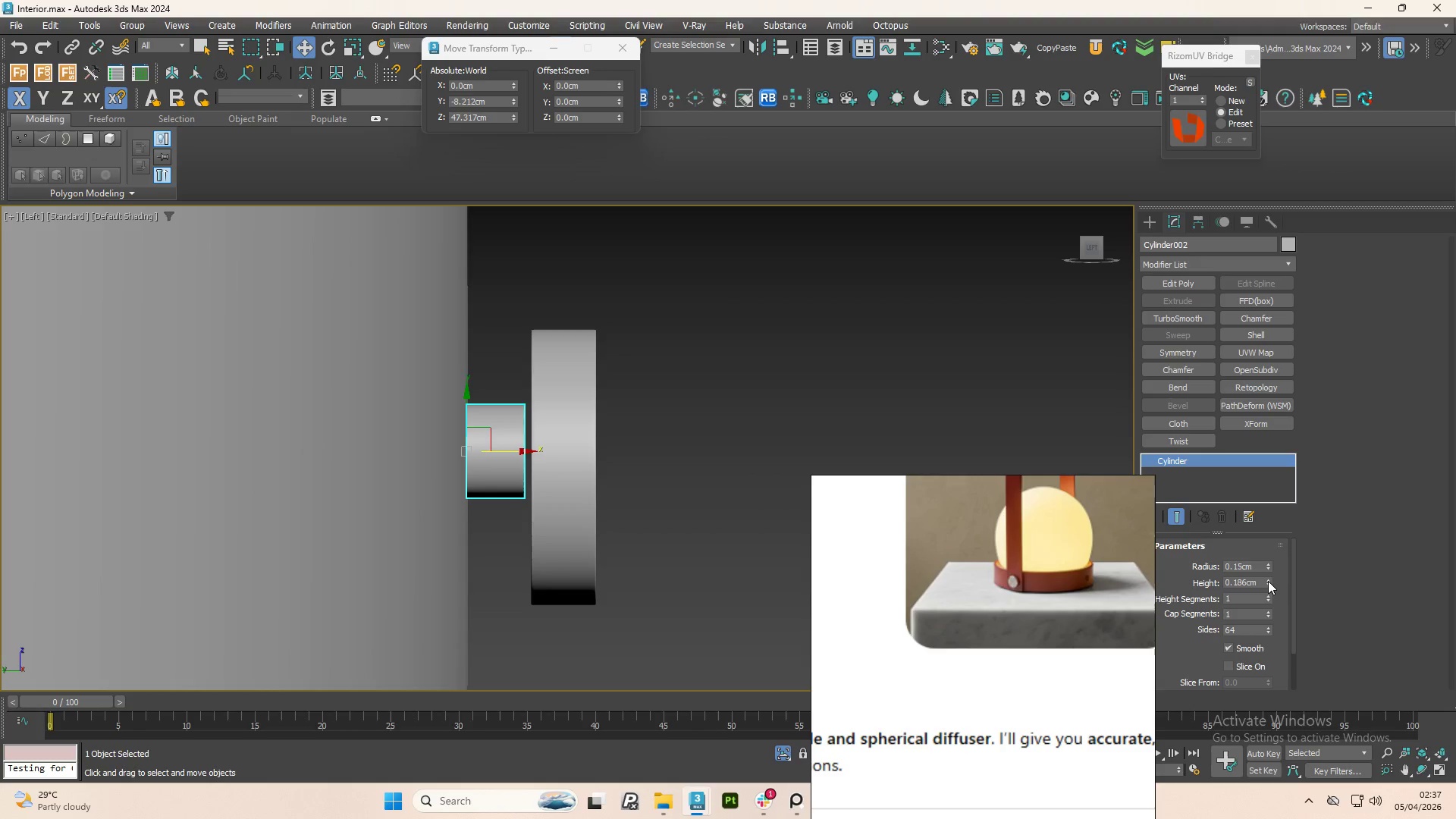 
triple_click([1268, 581])
 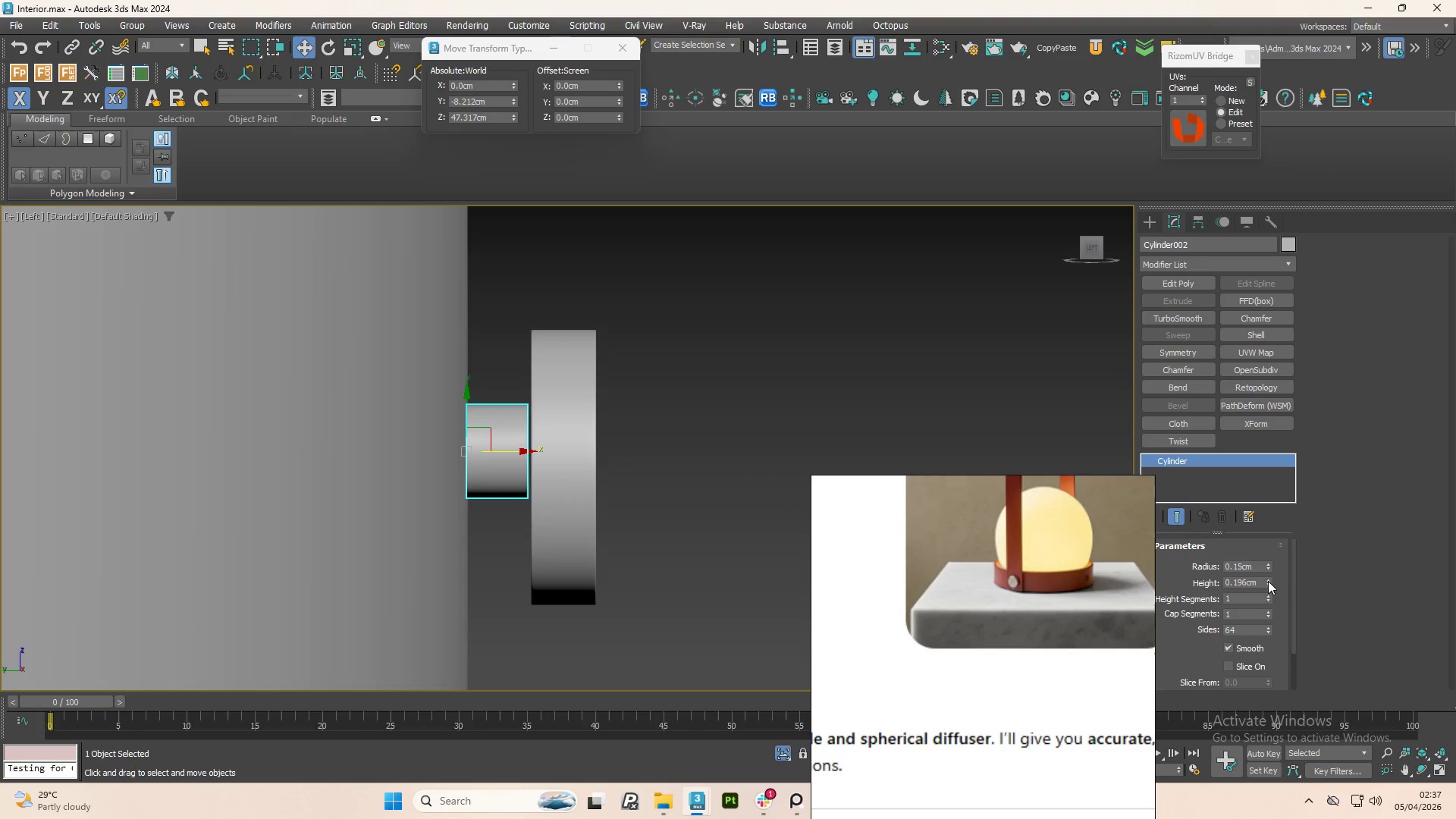 
left_click([1268, 581])
 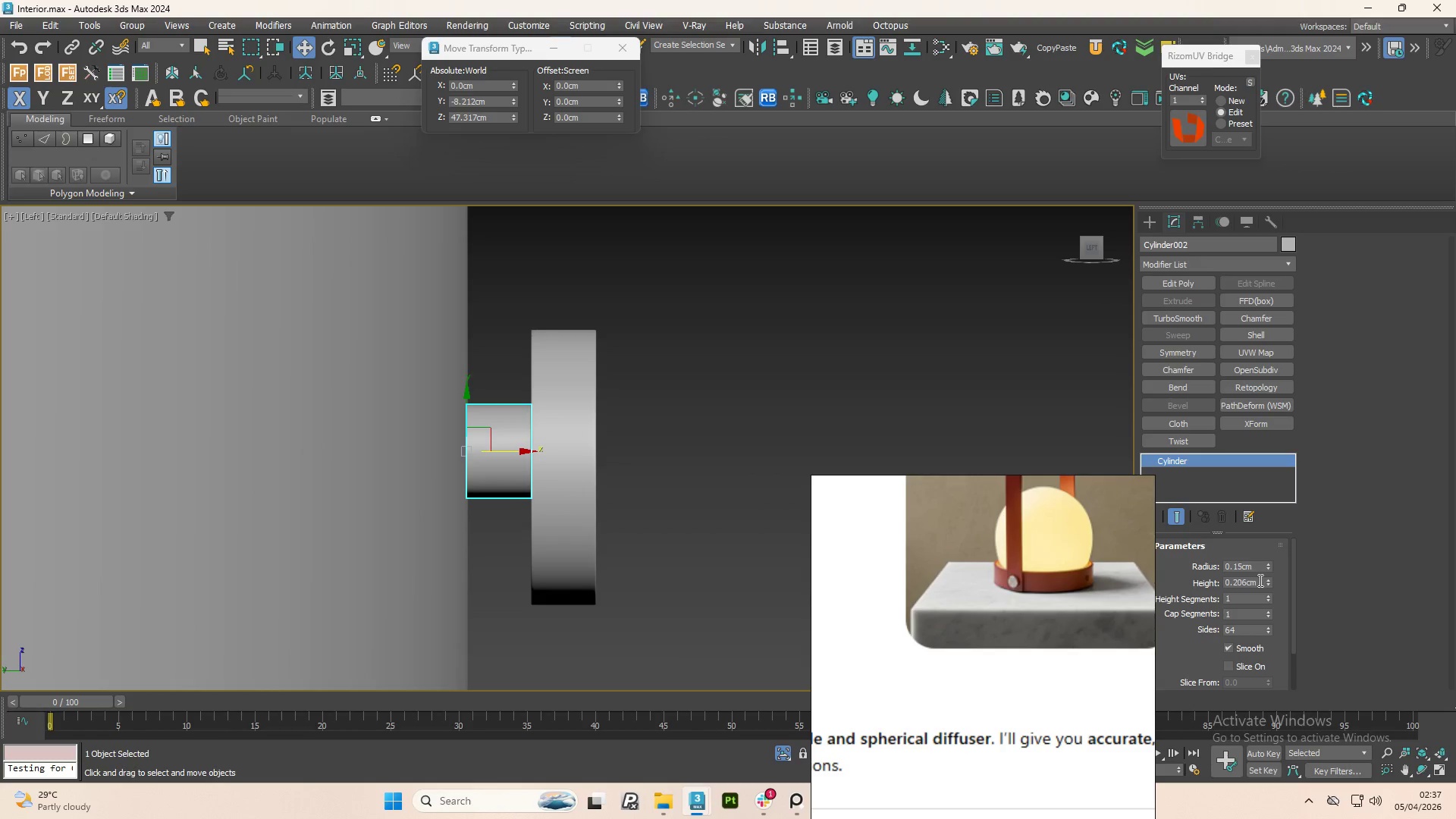 
double_click([1259, 580])
 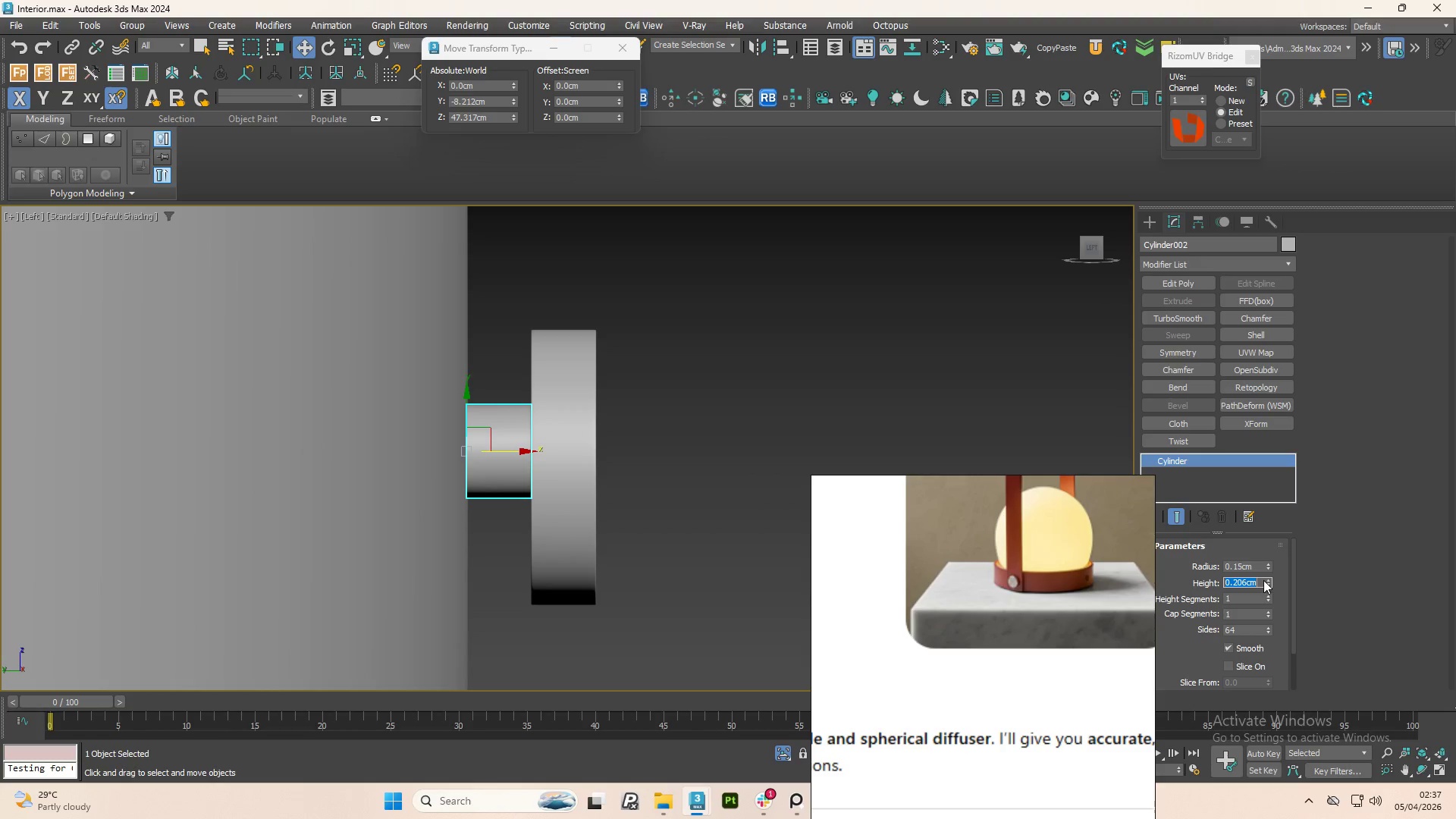 
key(NumpadDecimal)
 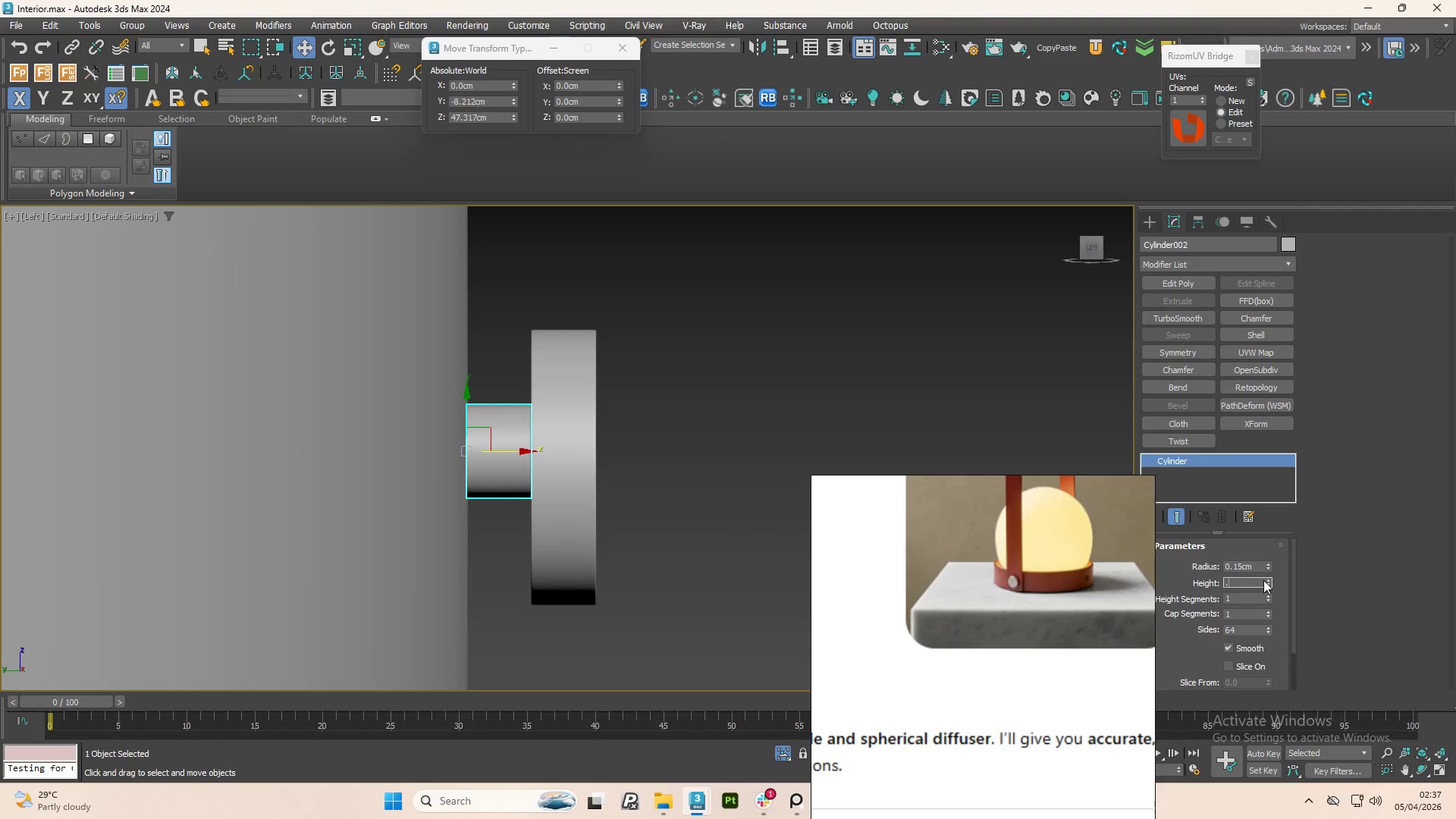 
key(Numpad2)
 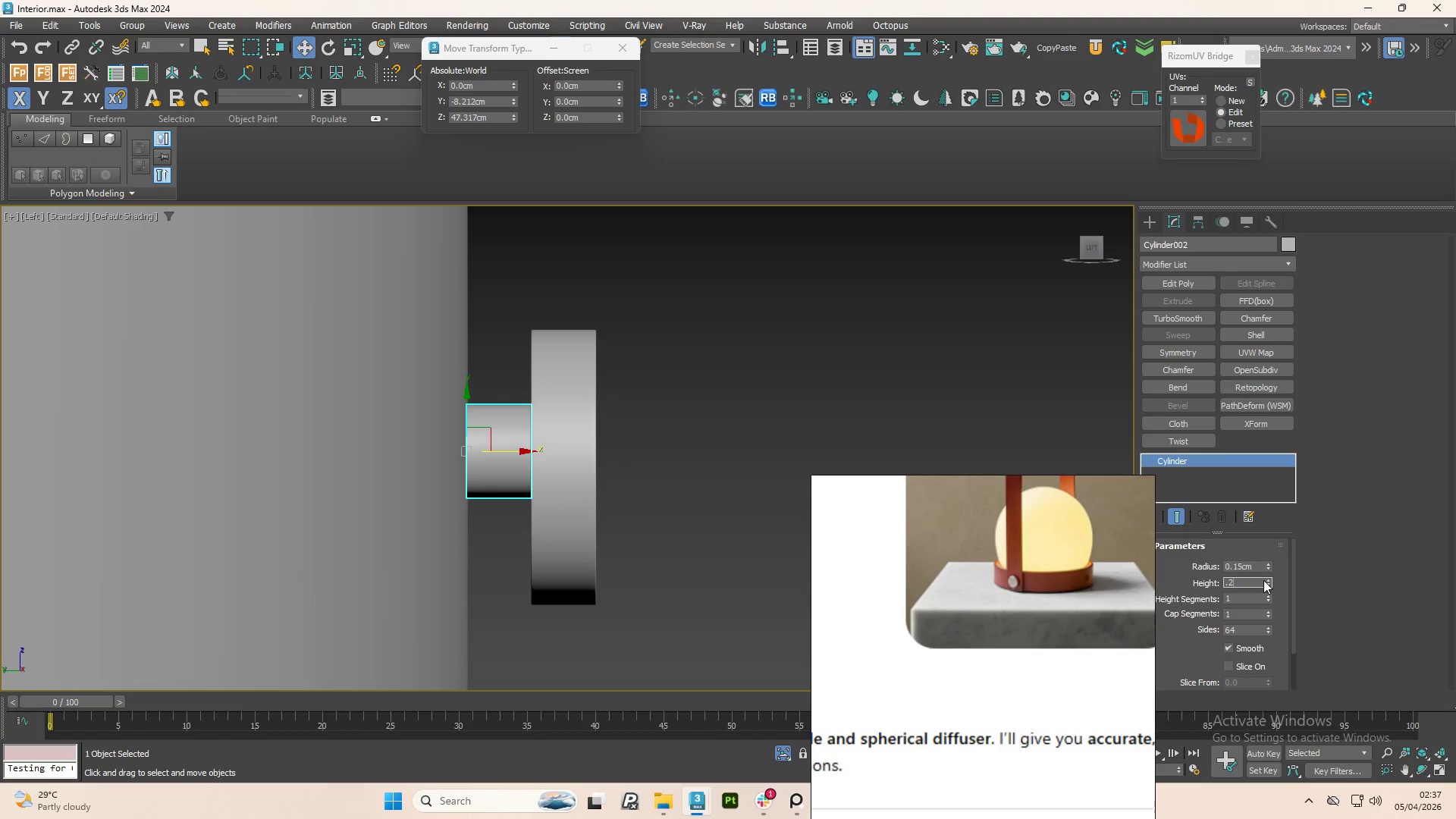 
key(NumpadEnter)
 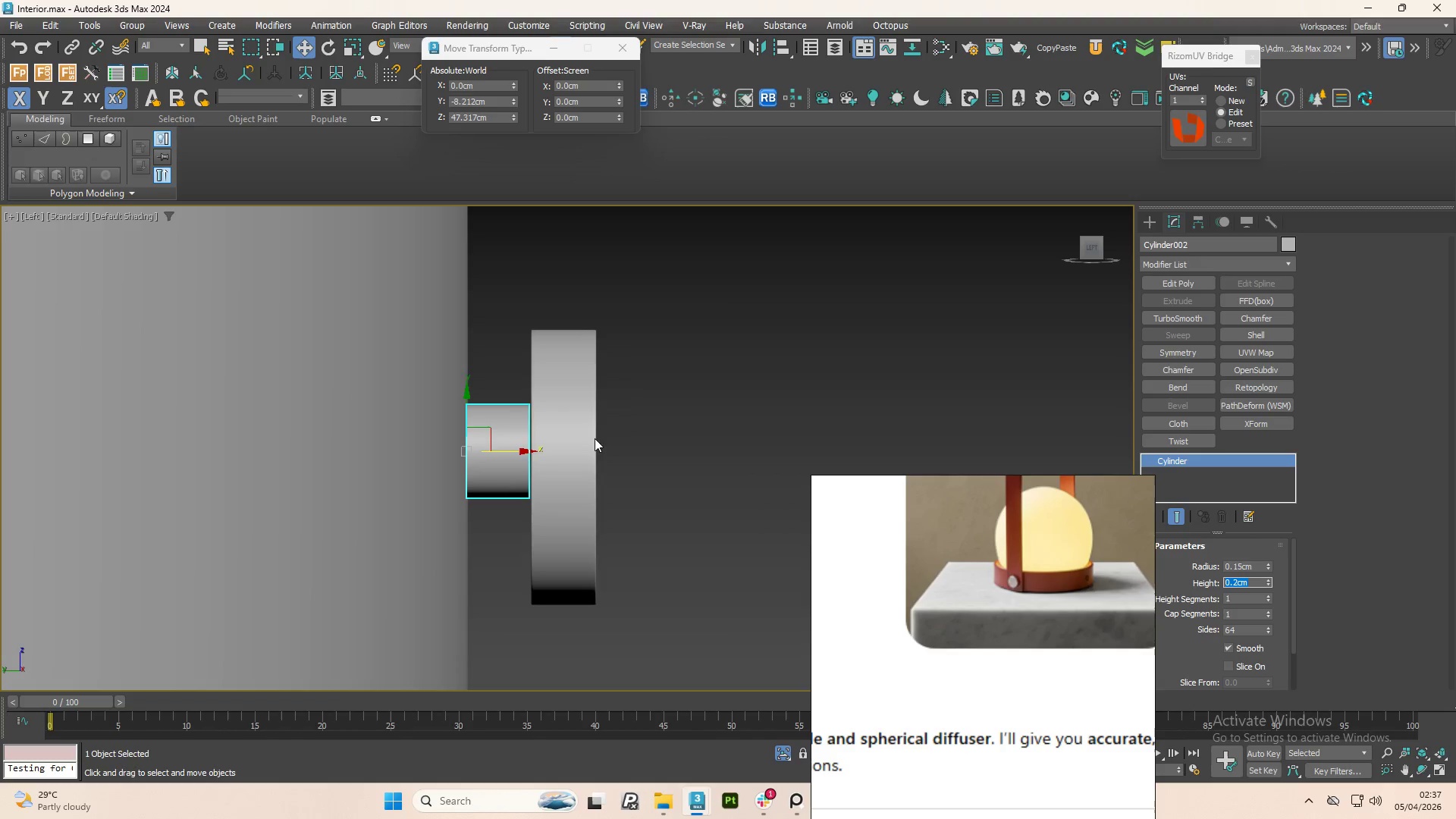 
hold_key(key=AltLeft, duration=0.81)
 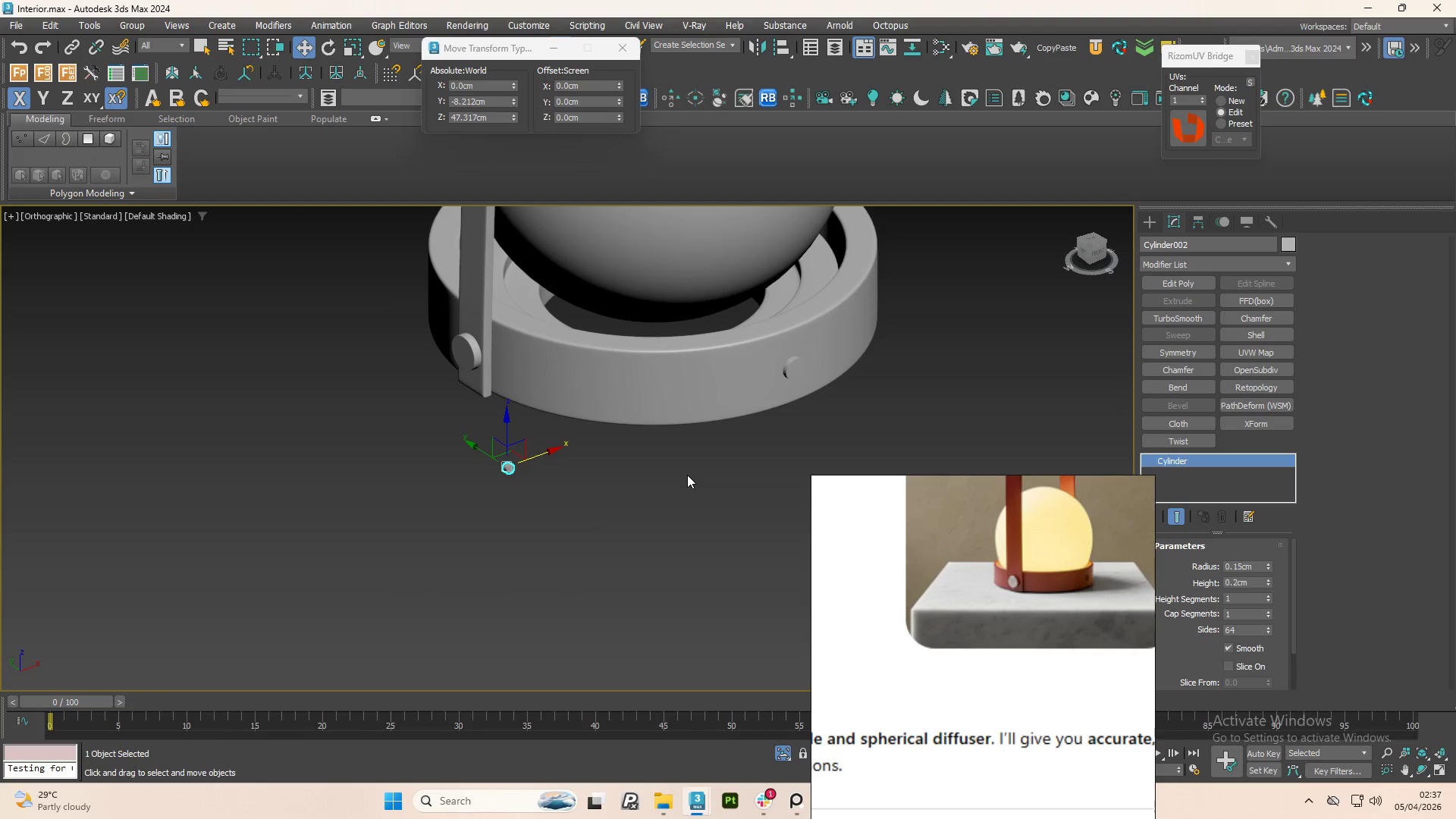 
scroll: coordinate [587, 443], scroll_direction: down, amount: 3.0
 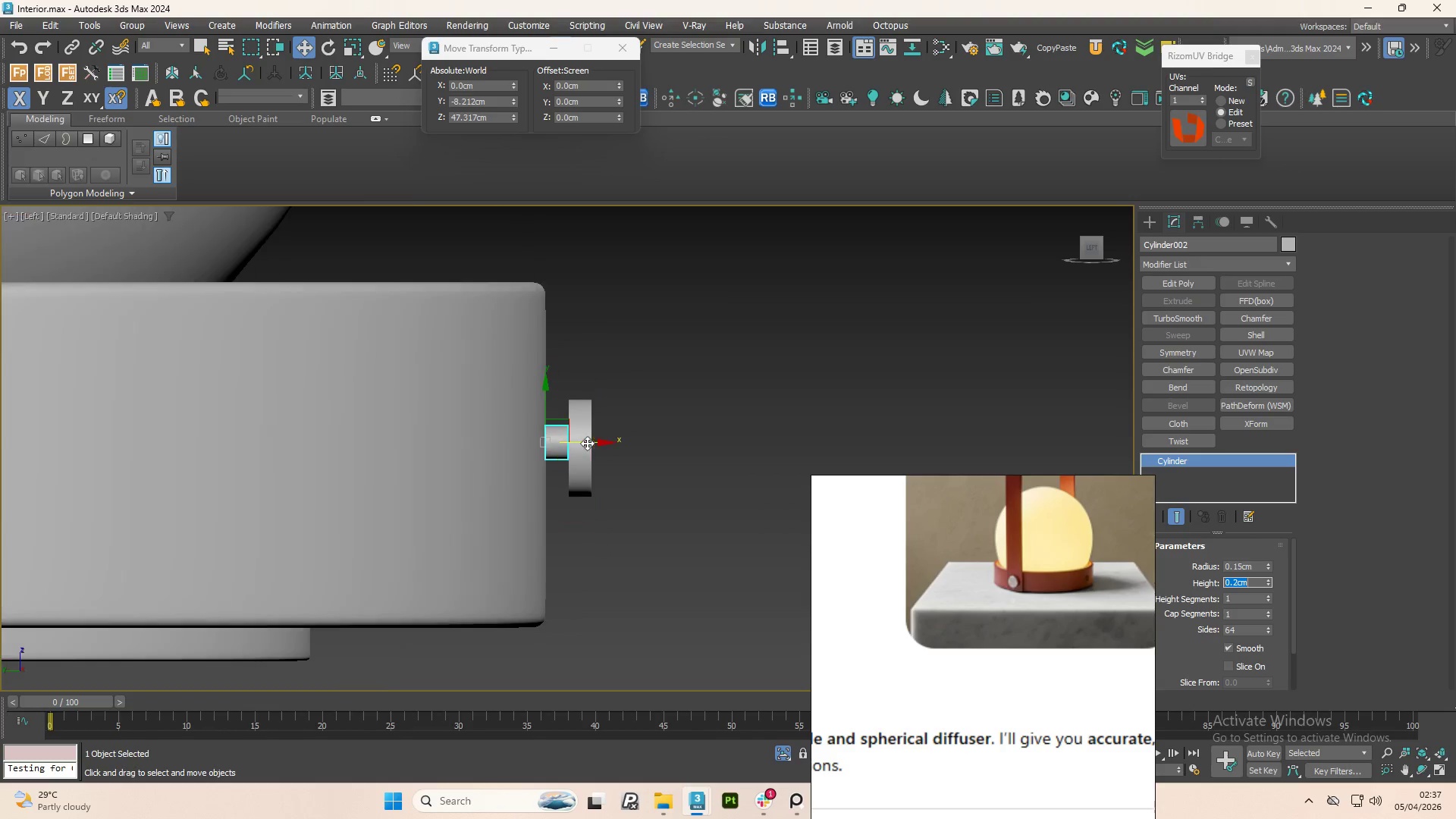 
hold_key(key=AltLeft, duration=23.83)
scroll: coordinate [492, 475], scroll_direction: down, amount: 4.0
 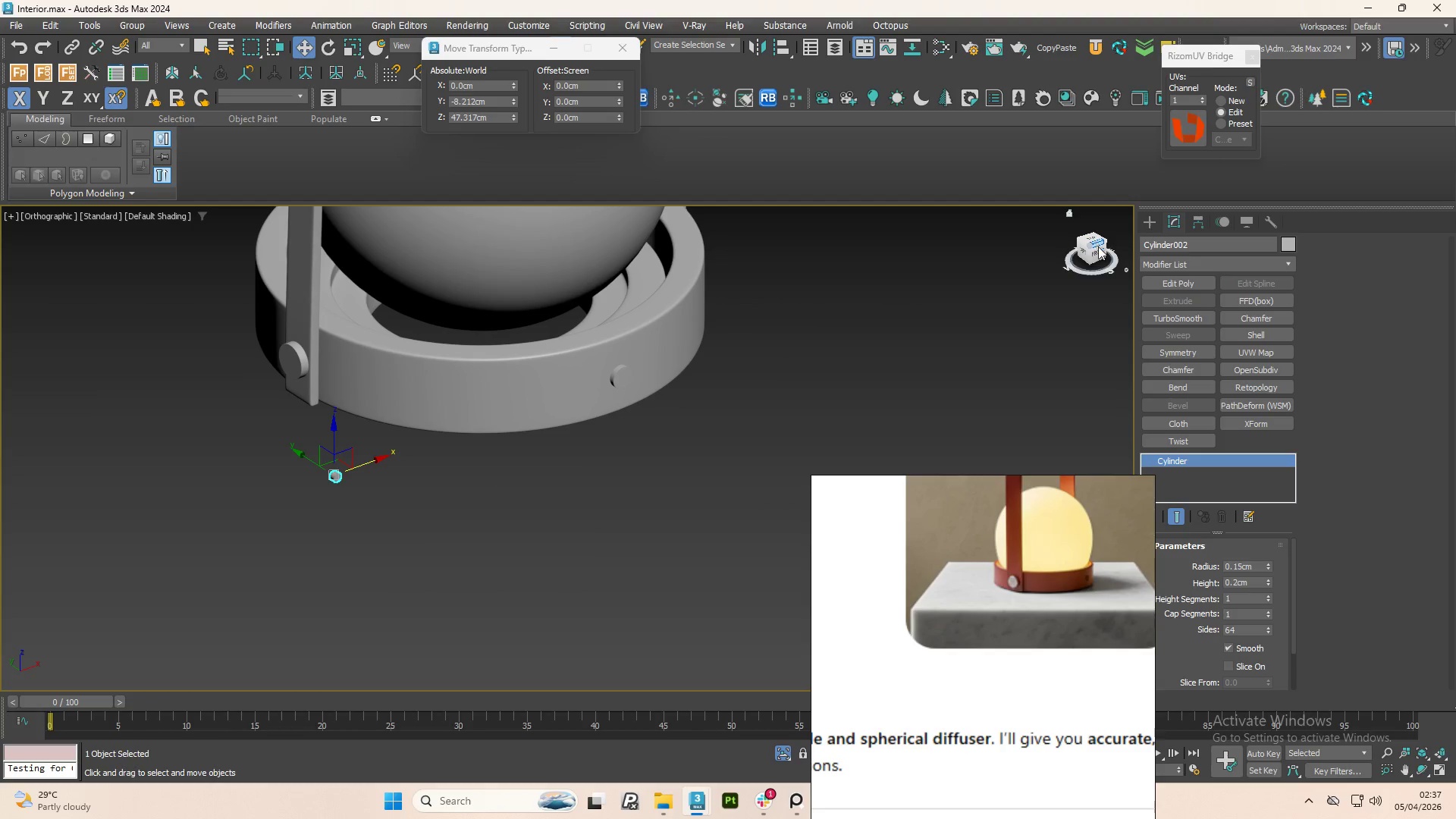 
left_click([1097, 253])
 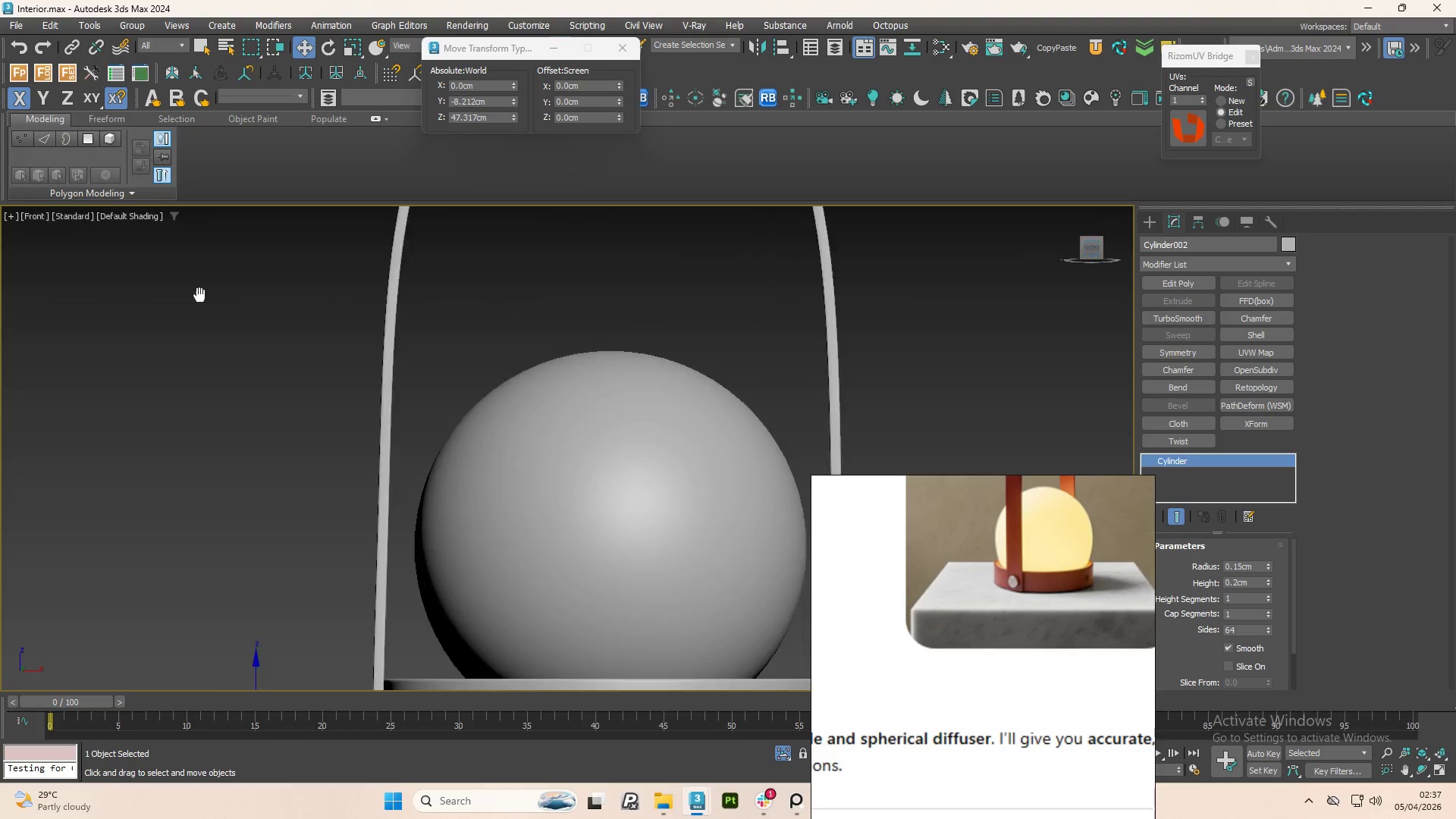 
scroll: coordinate [300, 354], scroll_direction: down, amount: 3.0
 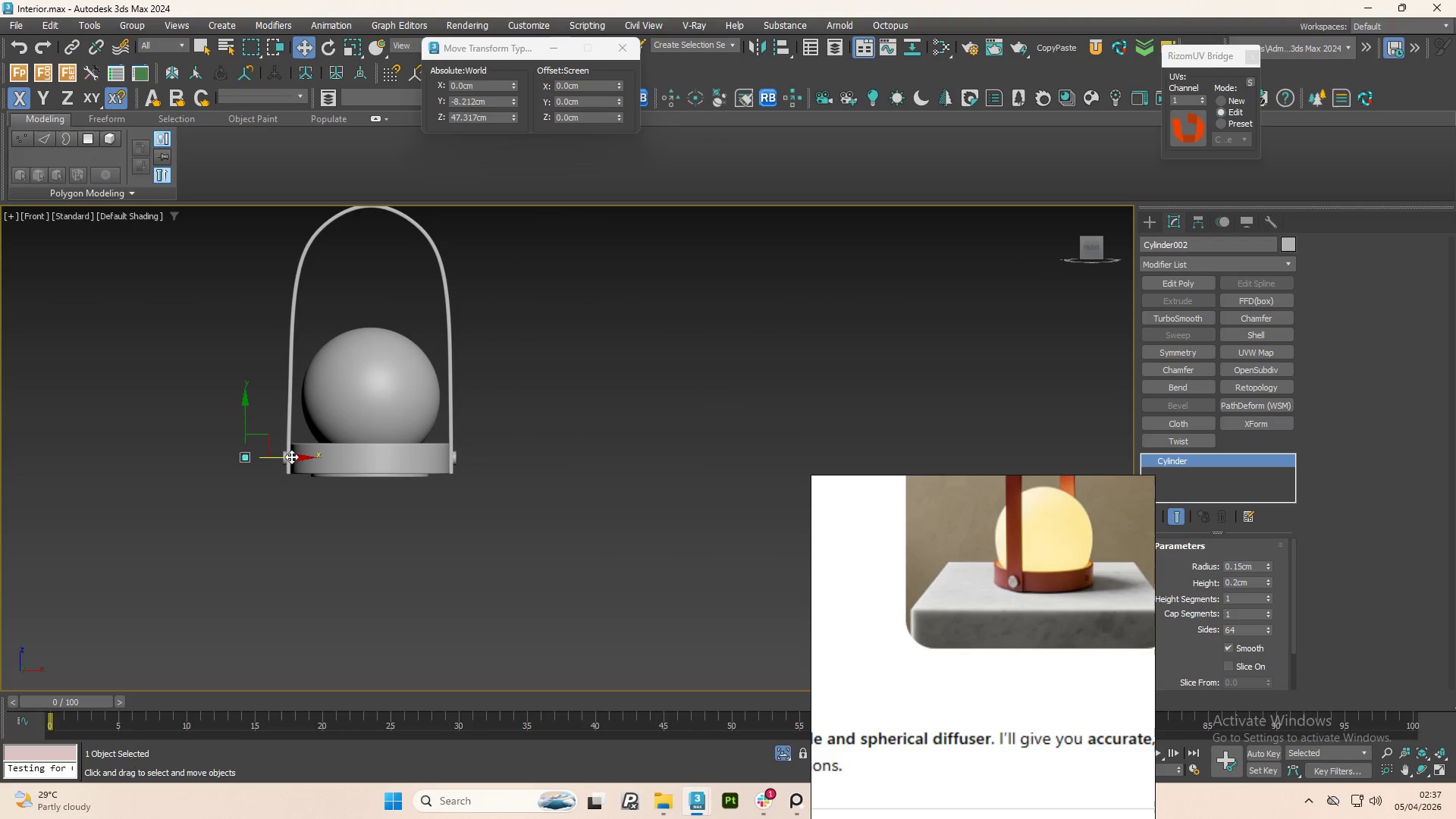 
left_click_drag(start_coordinate=[292, 457], to_coordinate=[422, 458])
 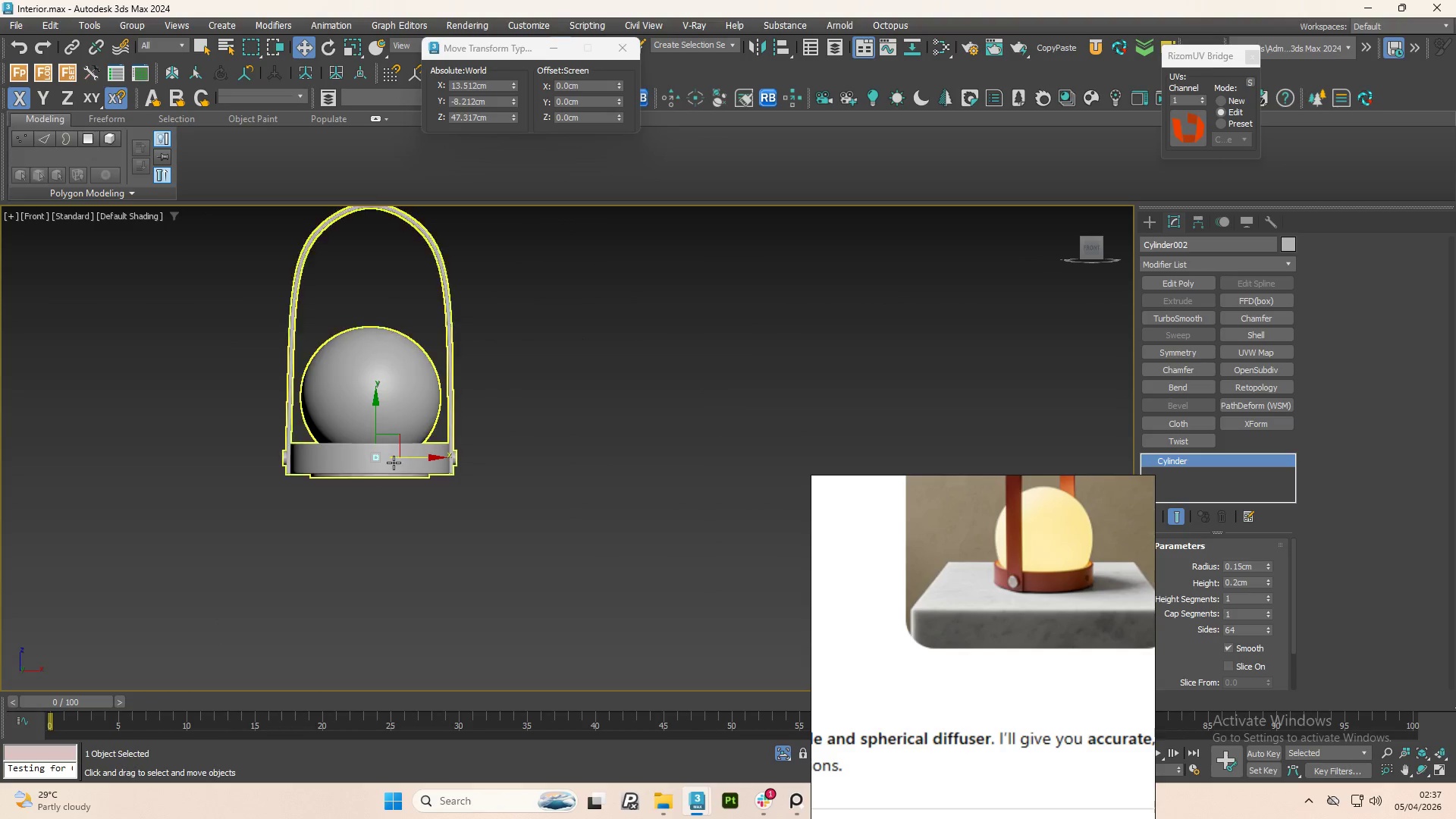 
scroll: coordinate [325, 439], scroll_direction: up, amount: 8.0
 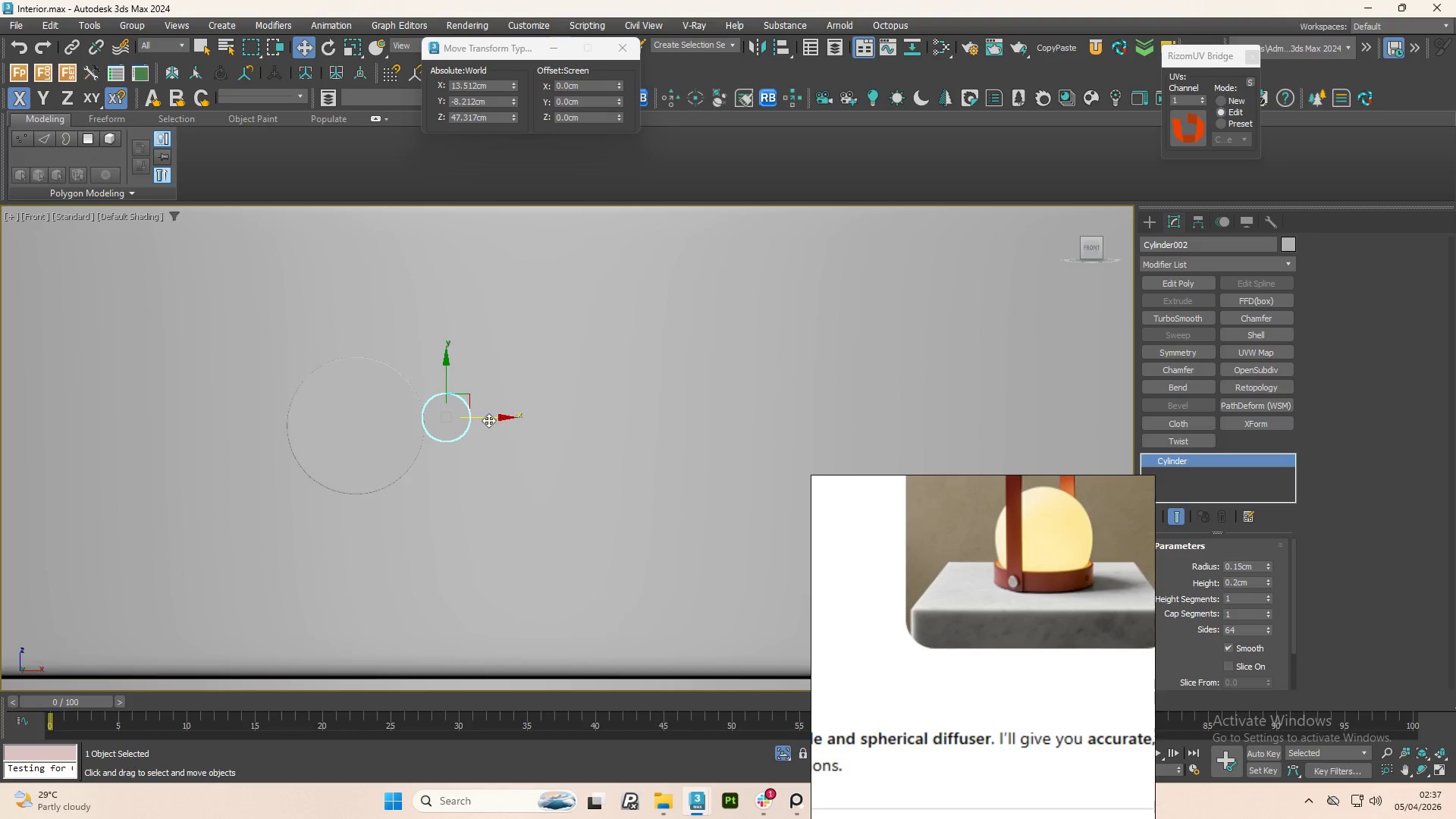 
key(F3)
 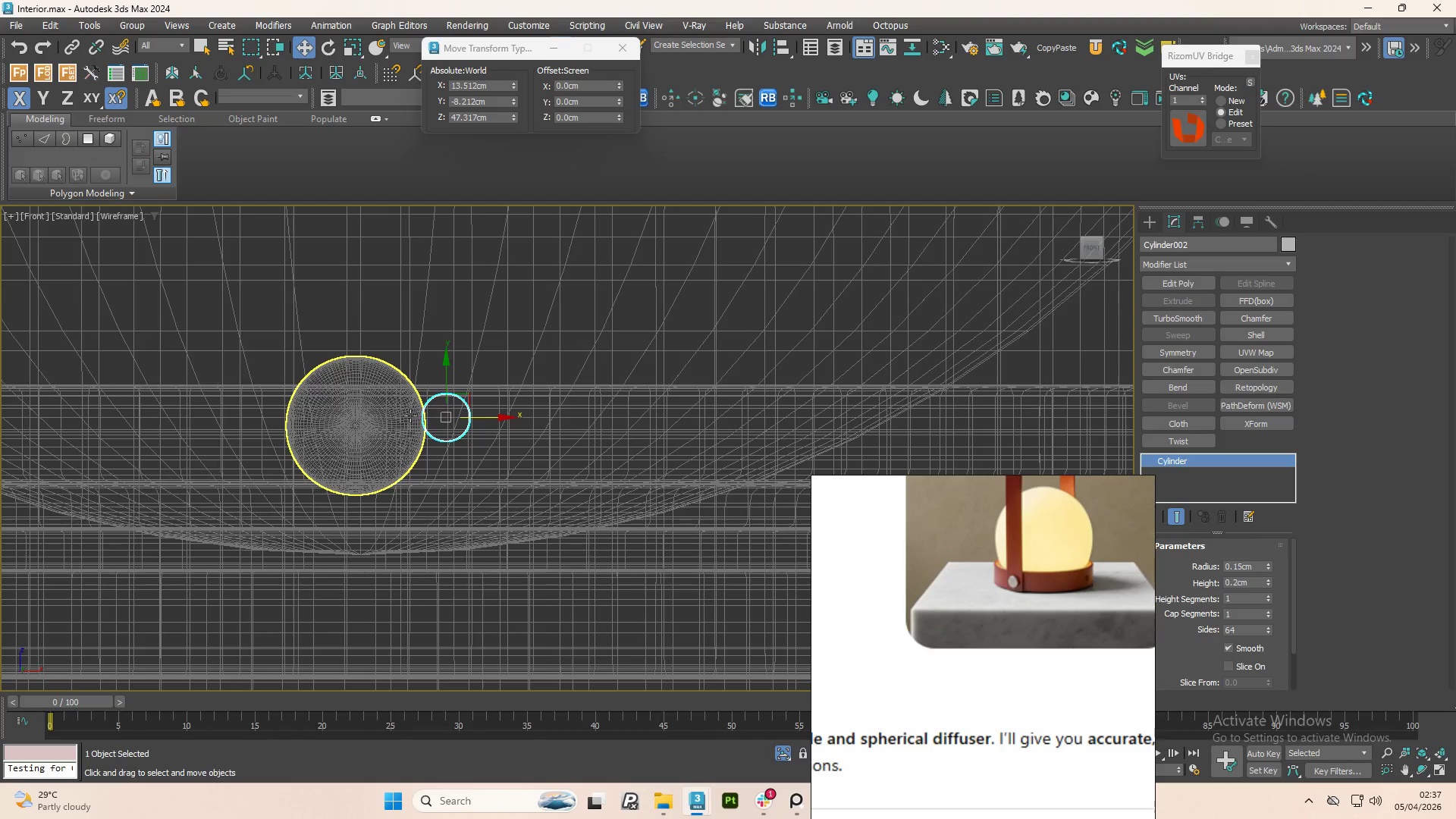 
scroll: coordinate [404, 413], scroll_direction: up, amount: 2.0
 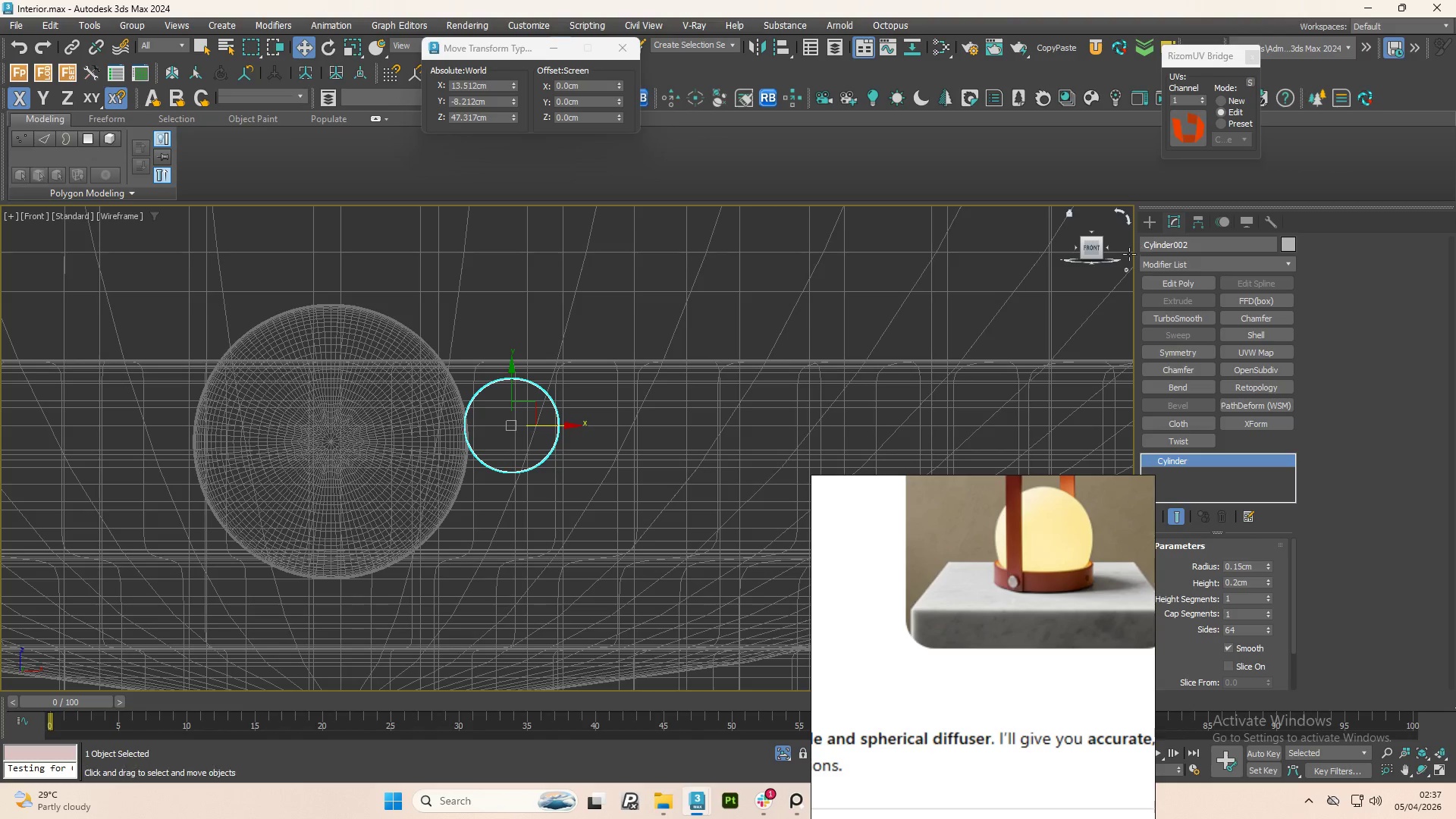 
left_click([1093, 253])
 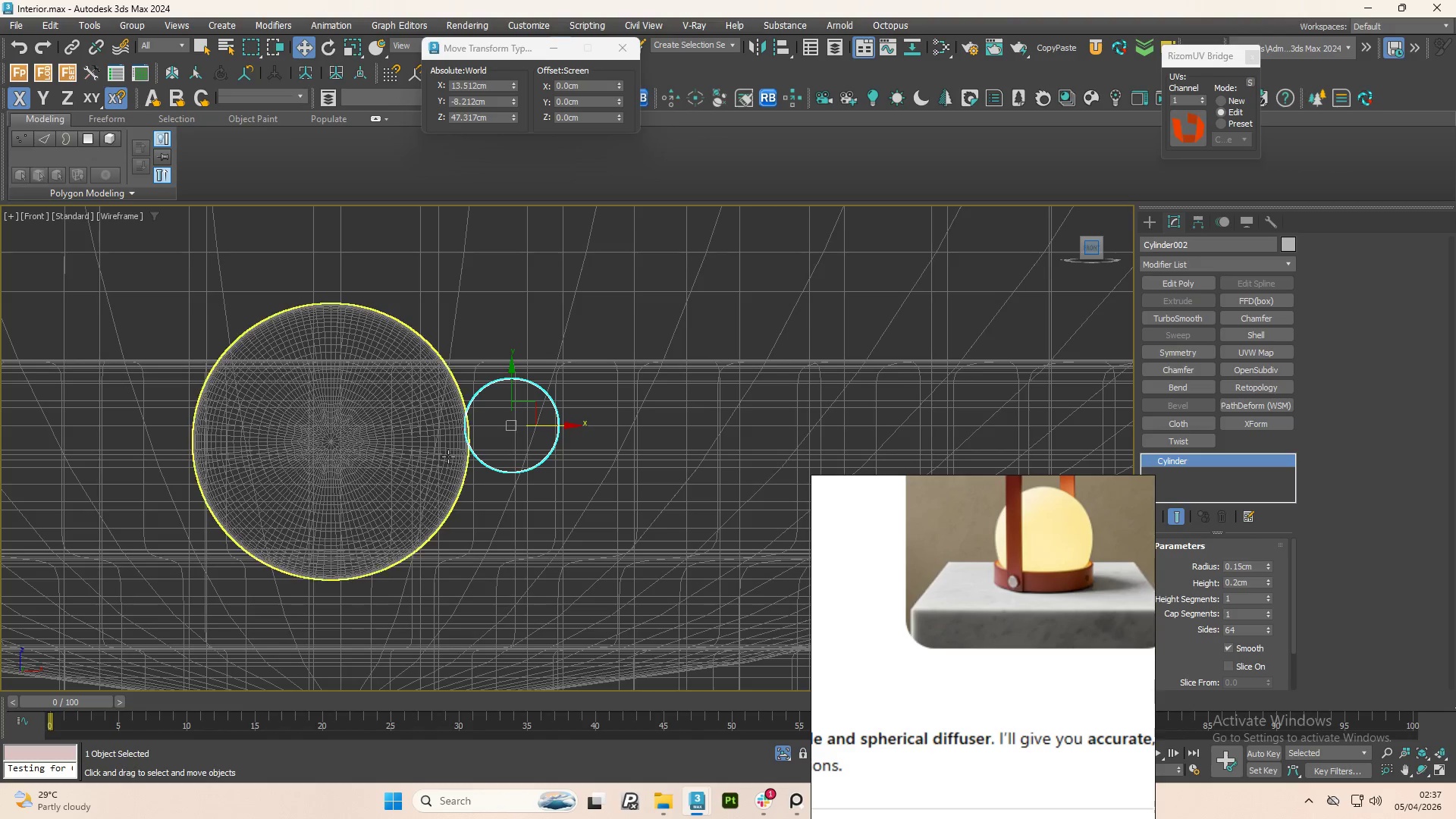 
scroll: coordinate [448, 445], scroll_direction: down, amount: 3.0
 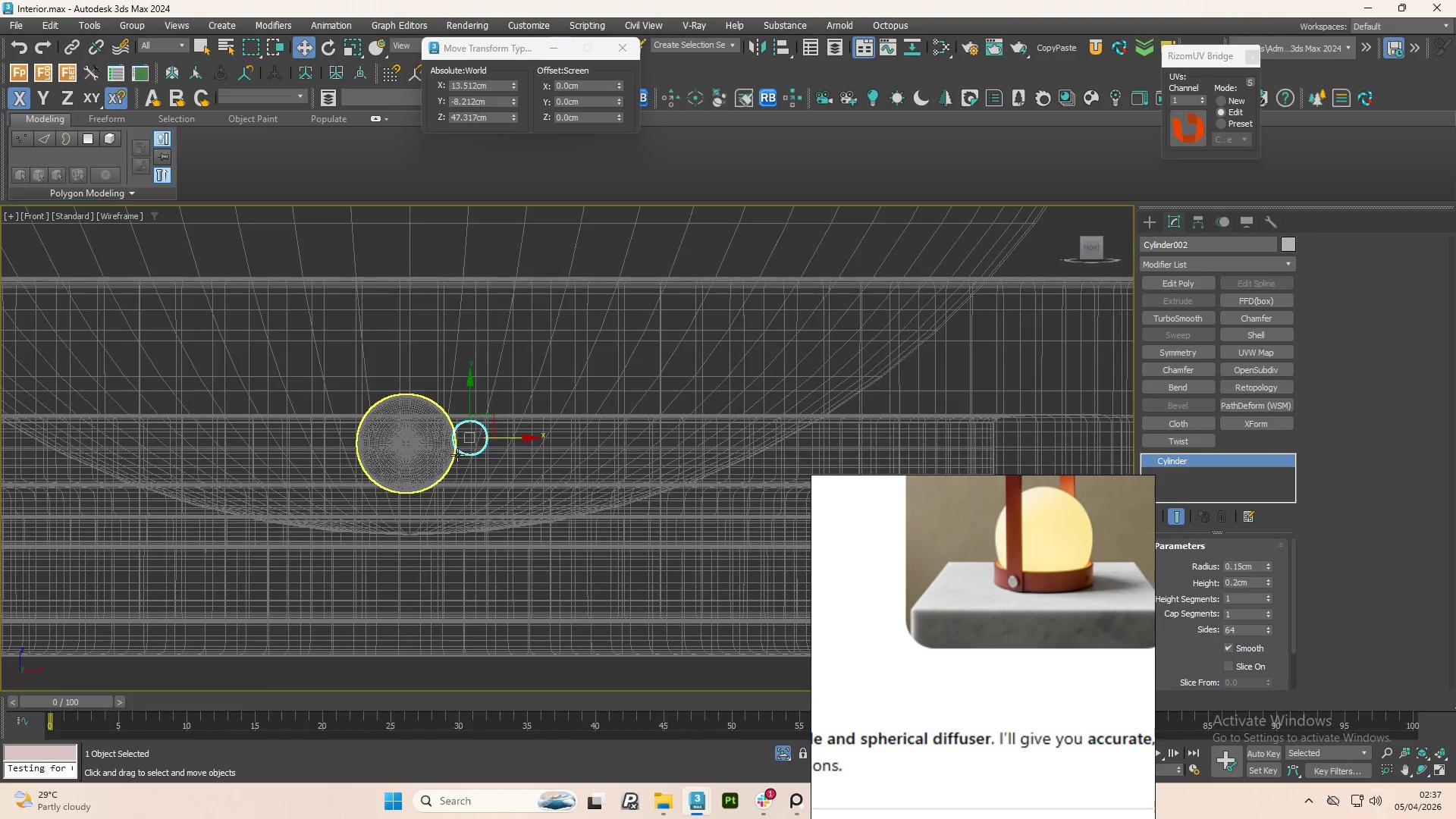 
key(F)
 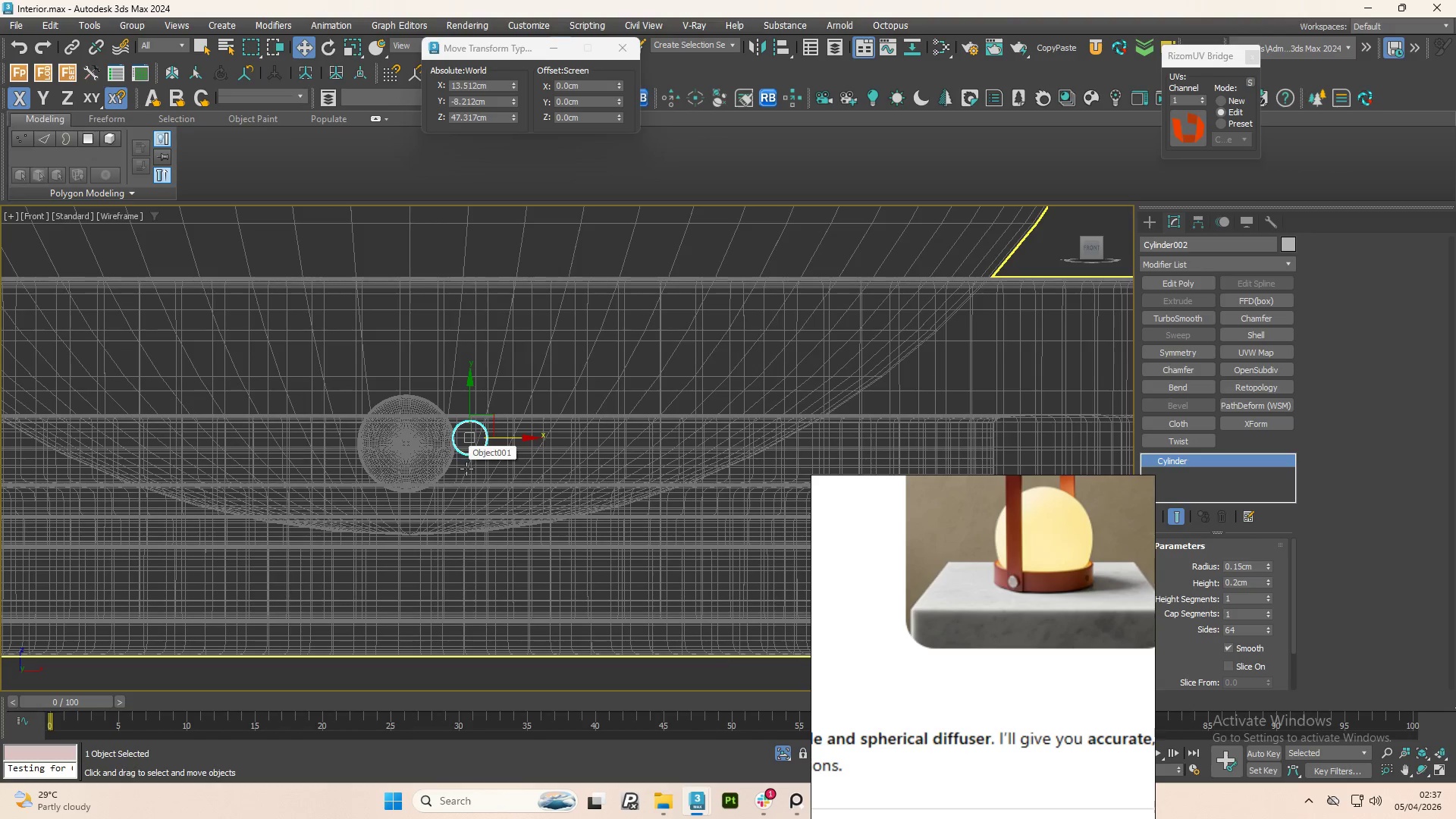 
scroll: coordinate [469, 439], scroll_direction: none, amount: 0.0
 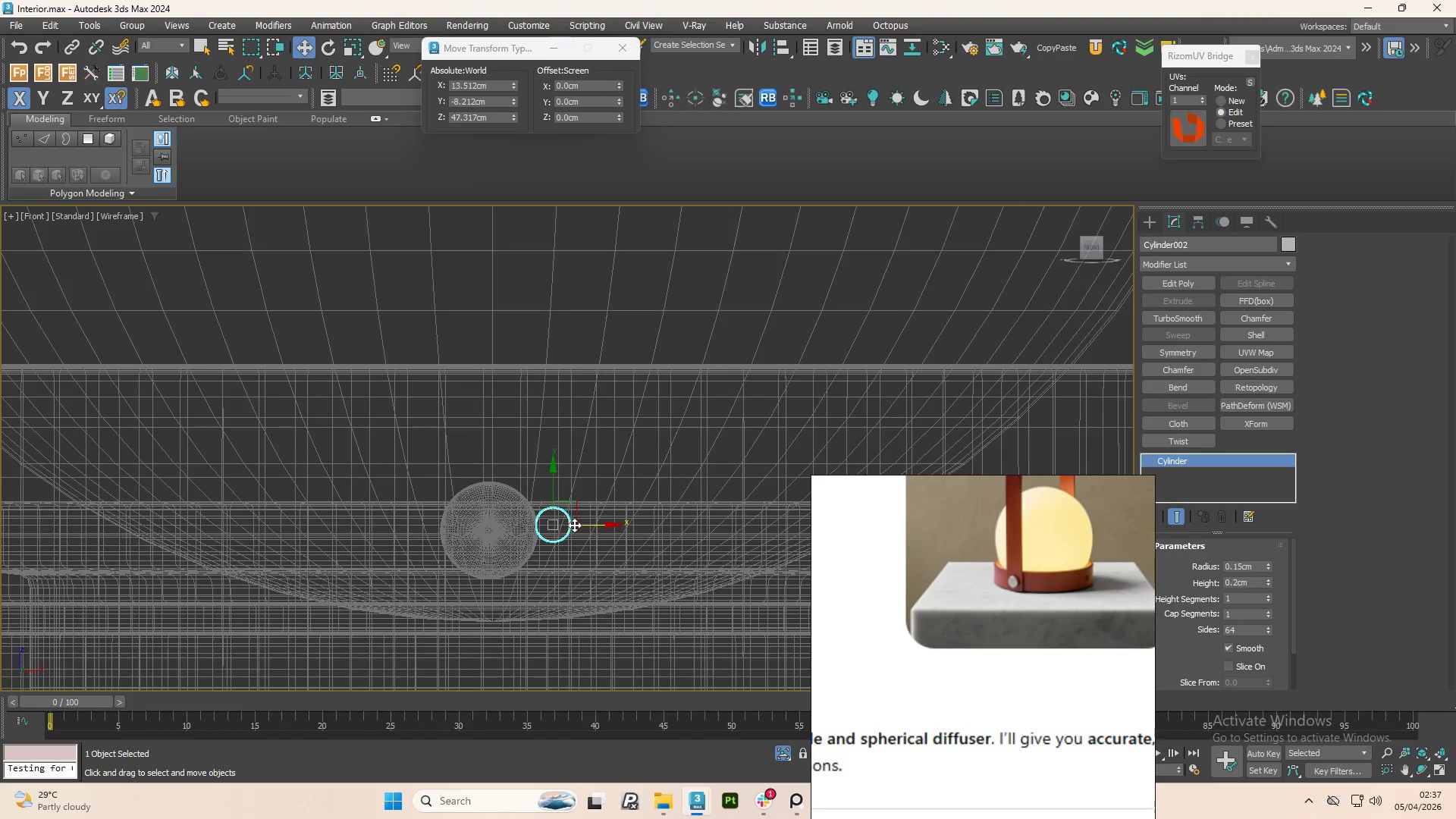 
left_click_drag(start_coordinate=[585, 528], to_coordinate=[517, 532])
 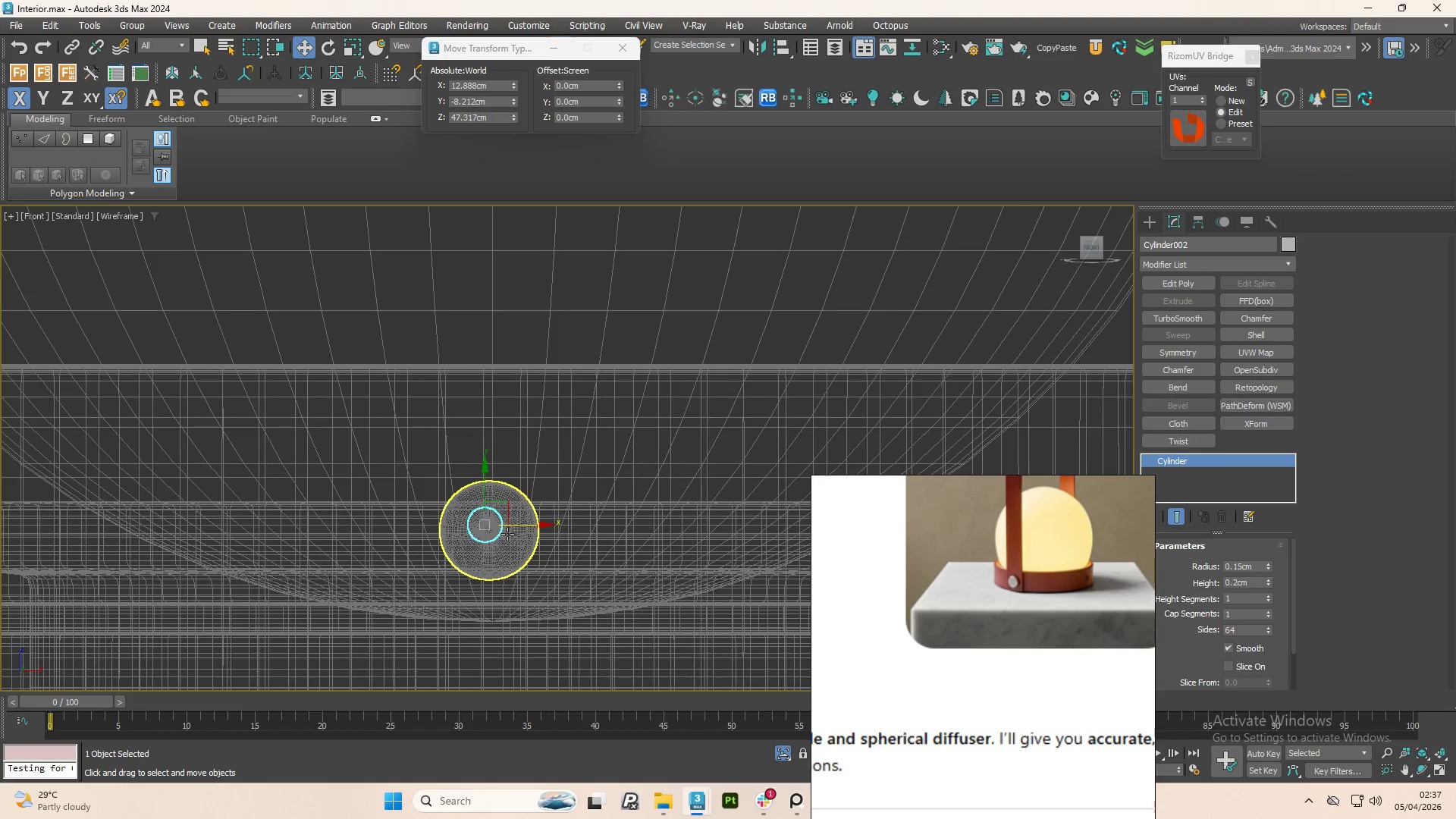 
scroll: coordinate [507, 534], scroll_direction: up, amount: 4.0
 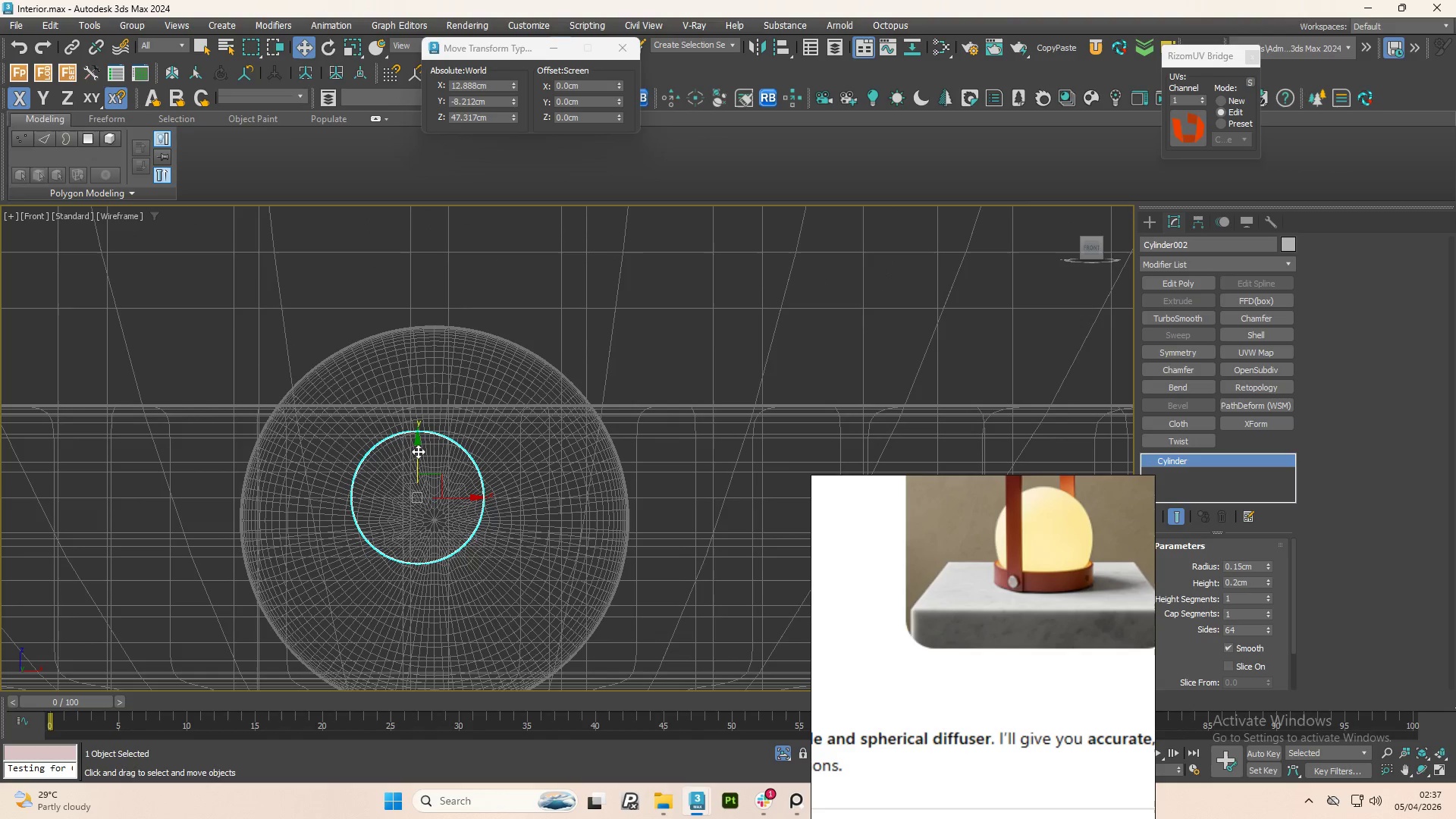 
left_click_drag(start_coordinate=[418, 451], to_coordinate=[432, 485])
 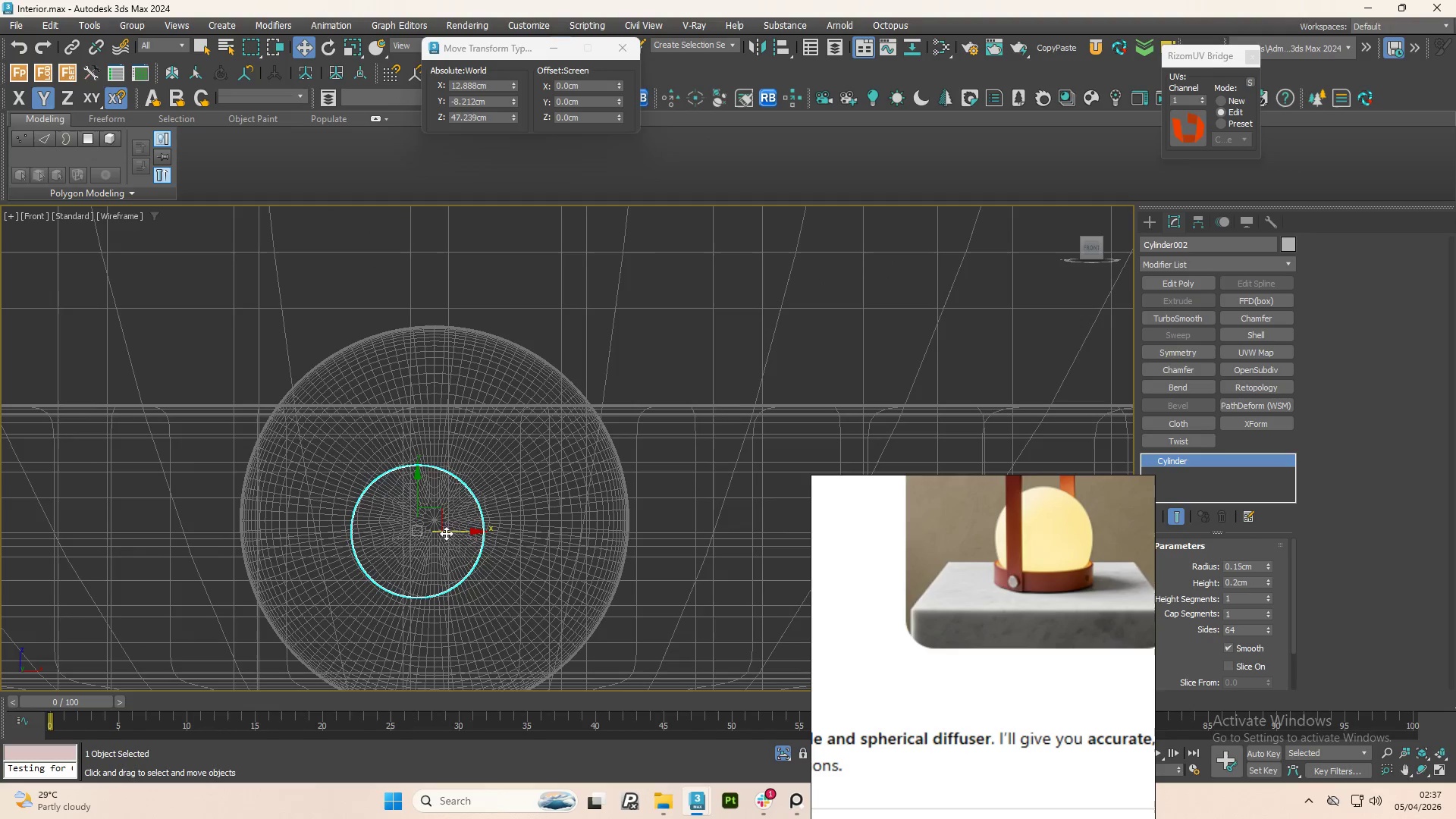 
left_click_drag(start_coordinate=[447, 533], to_coordinate=[466, 532])
 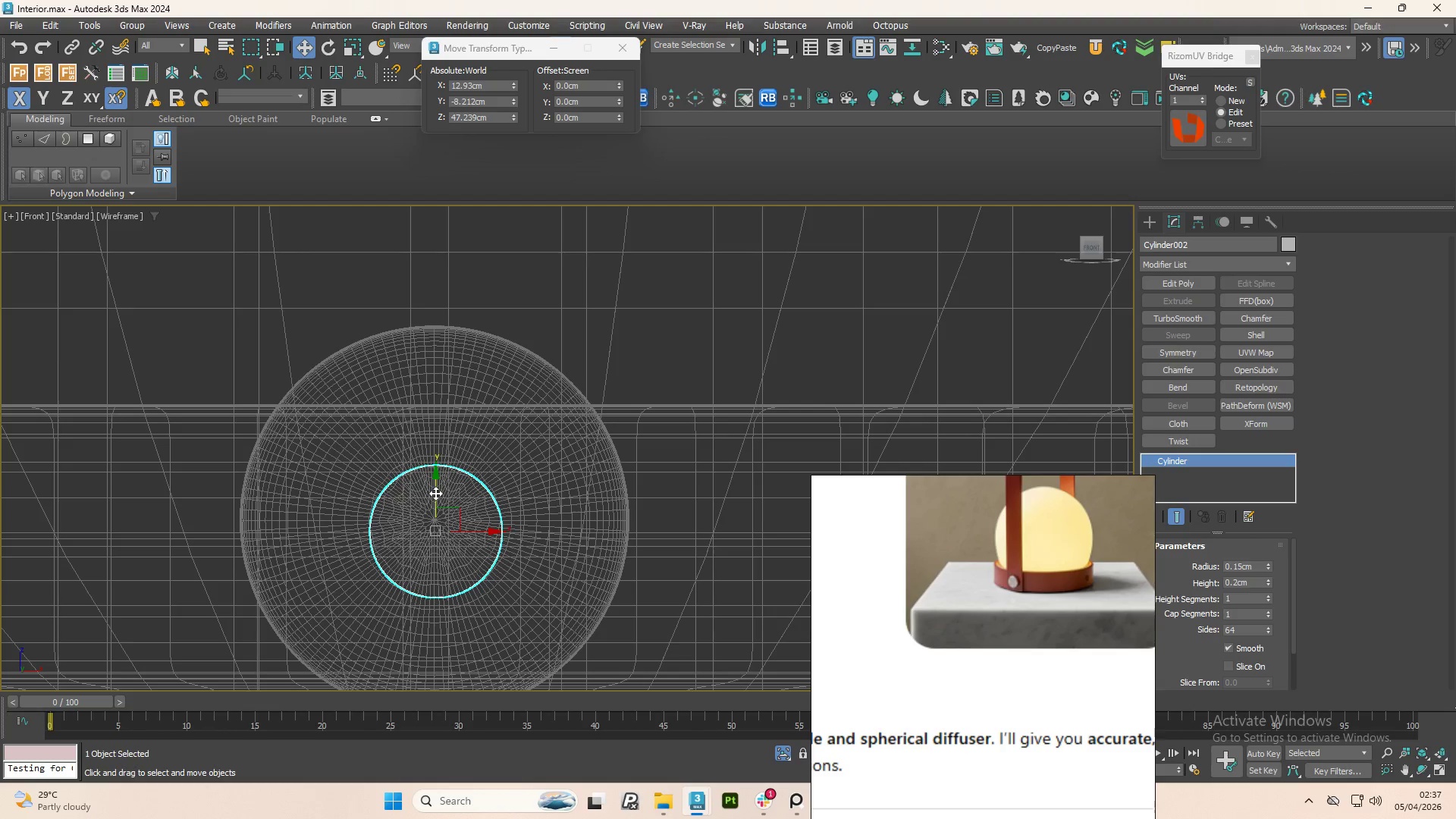 
left_click_drag(start_coordinate=[435, 493], to_coordinate=[438, 489])
 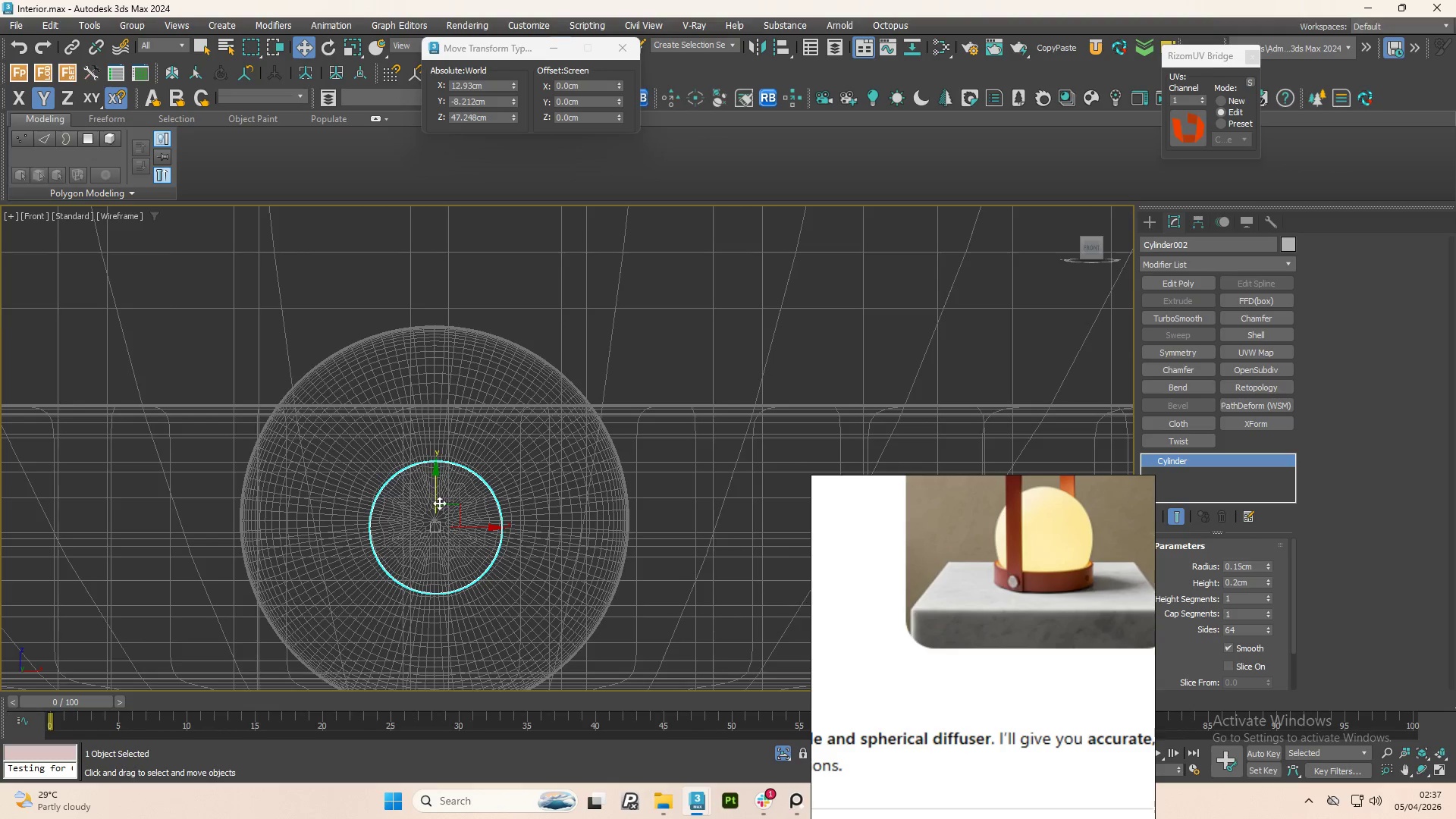 
hold_key(key=AltLeft, duration=1.34)
 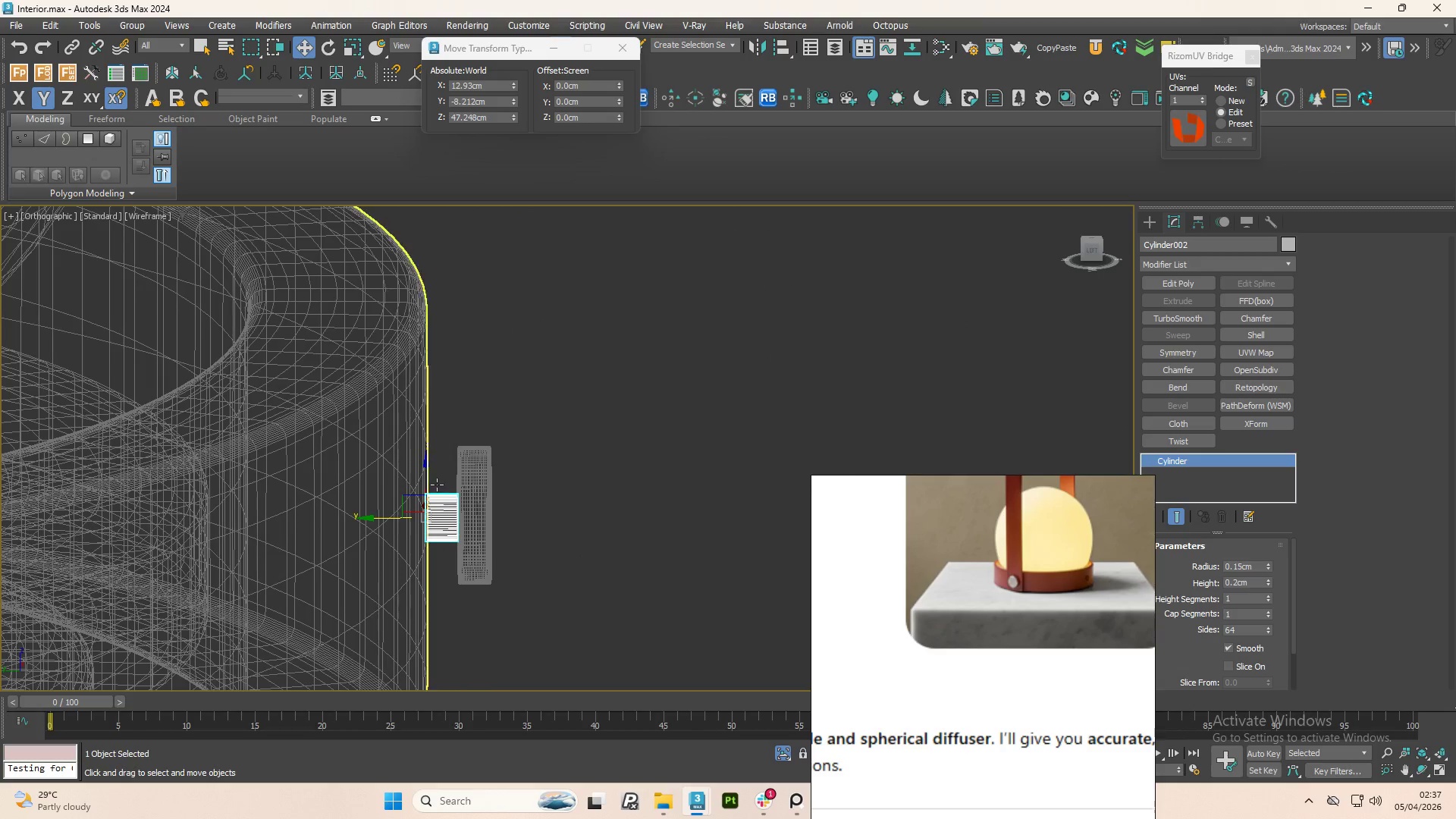 
scroll: coordinate [450, 518], scroll_direction: down, amount: 3.0
 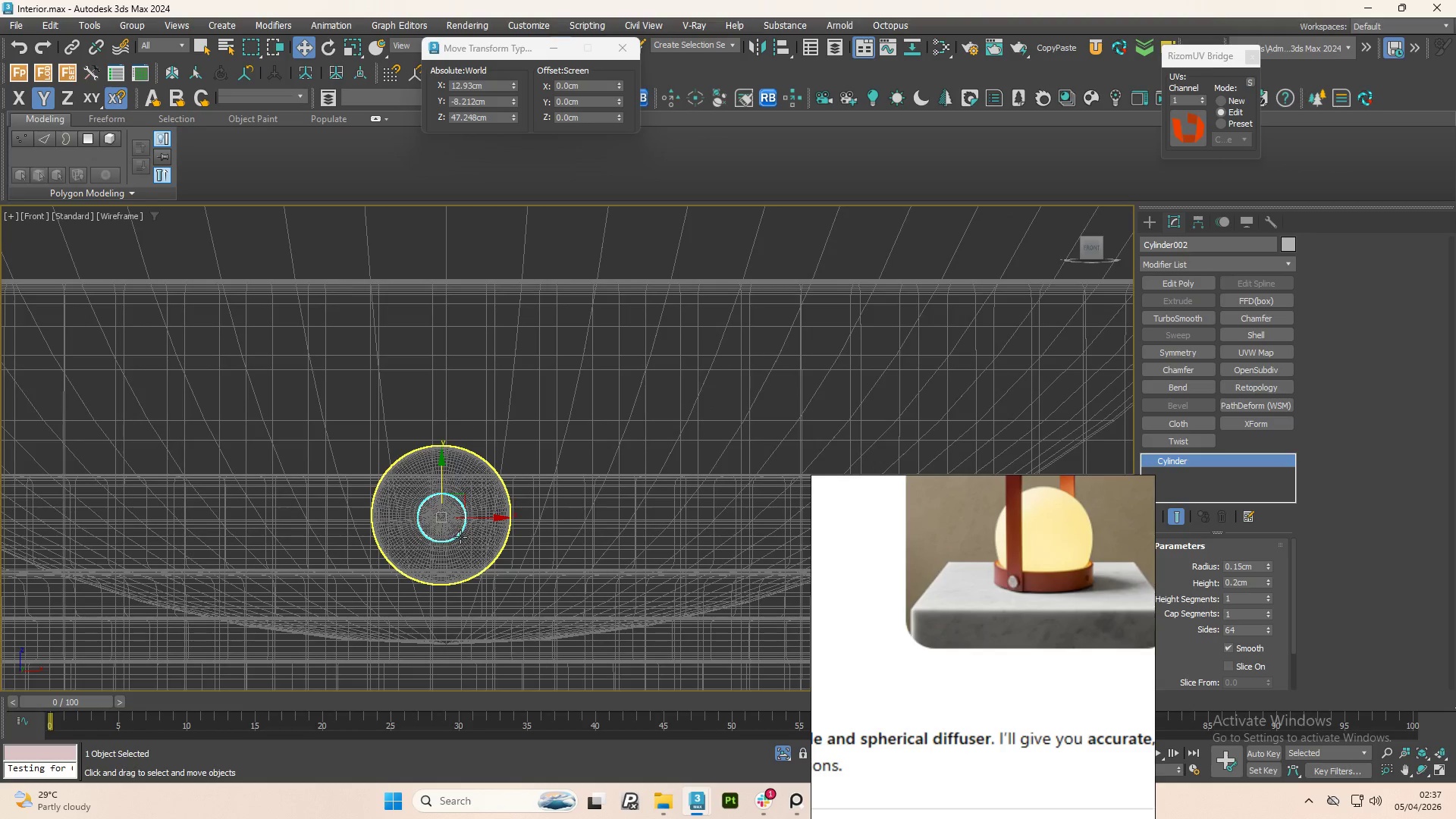 
scroll: coordinate [450, 510], scroll_direction: up, amount: 4.0
 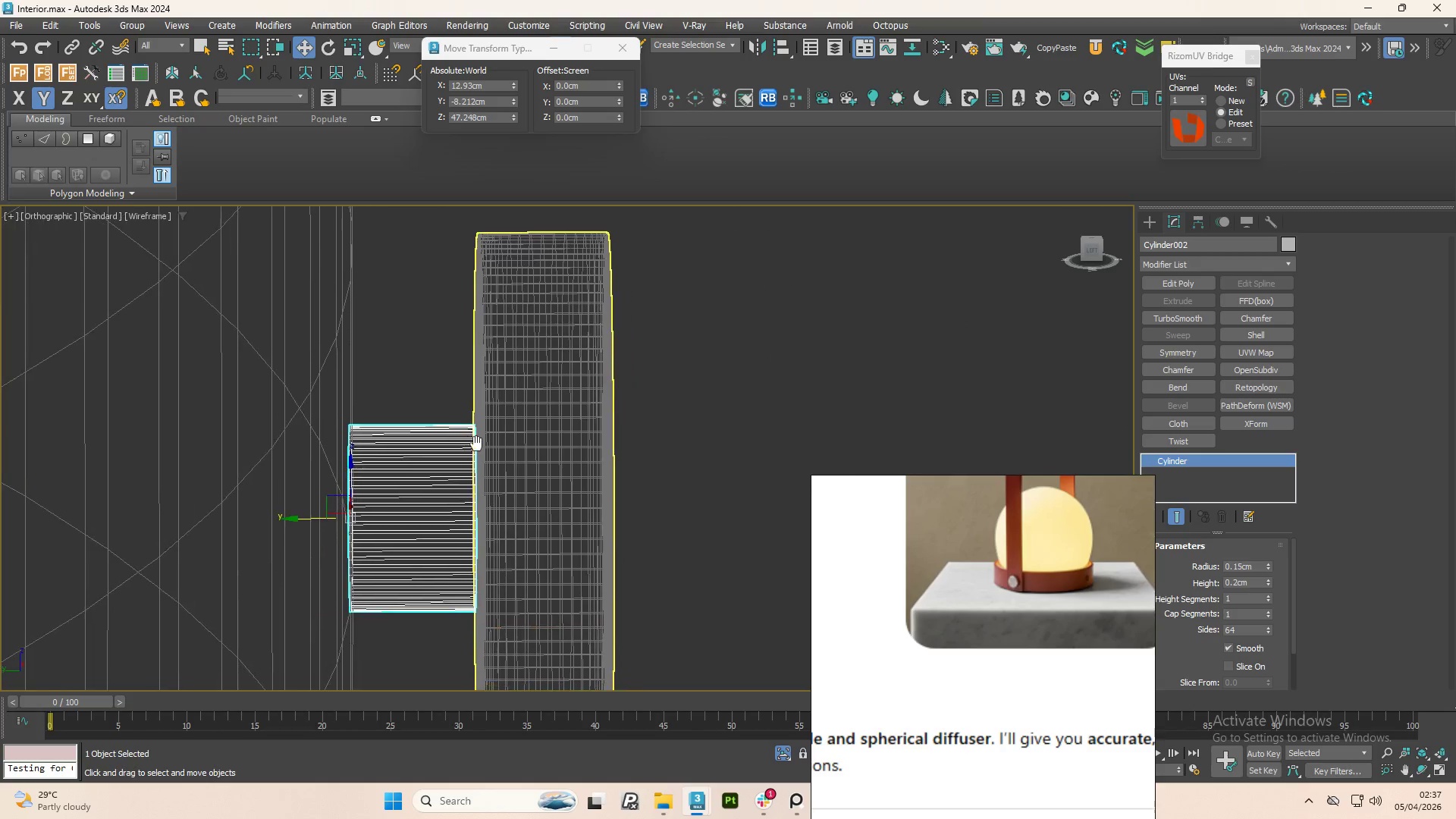 
key(F3)
 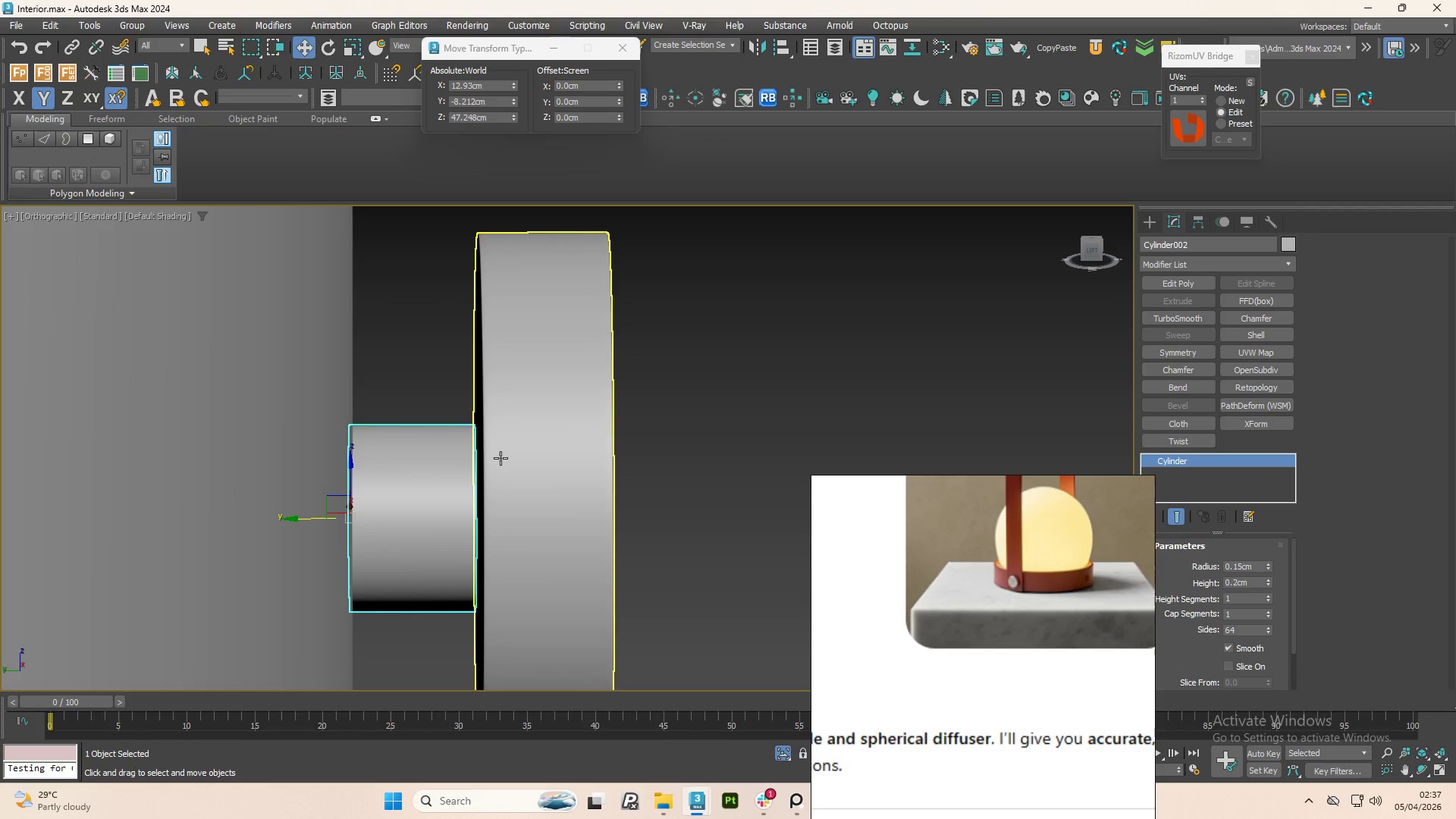 
left_click([506, 444])
 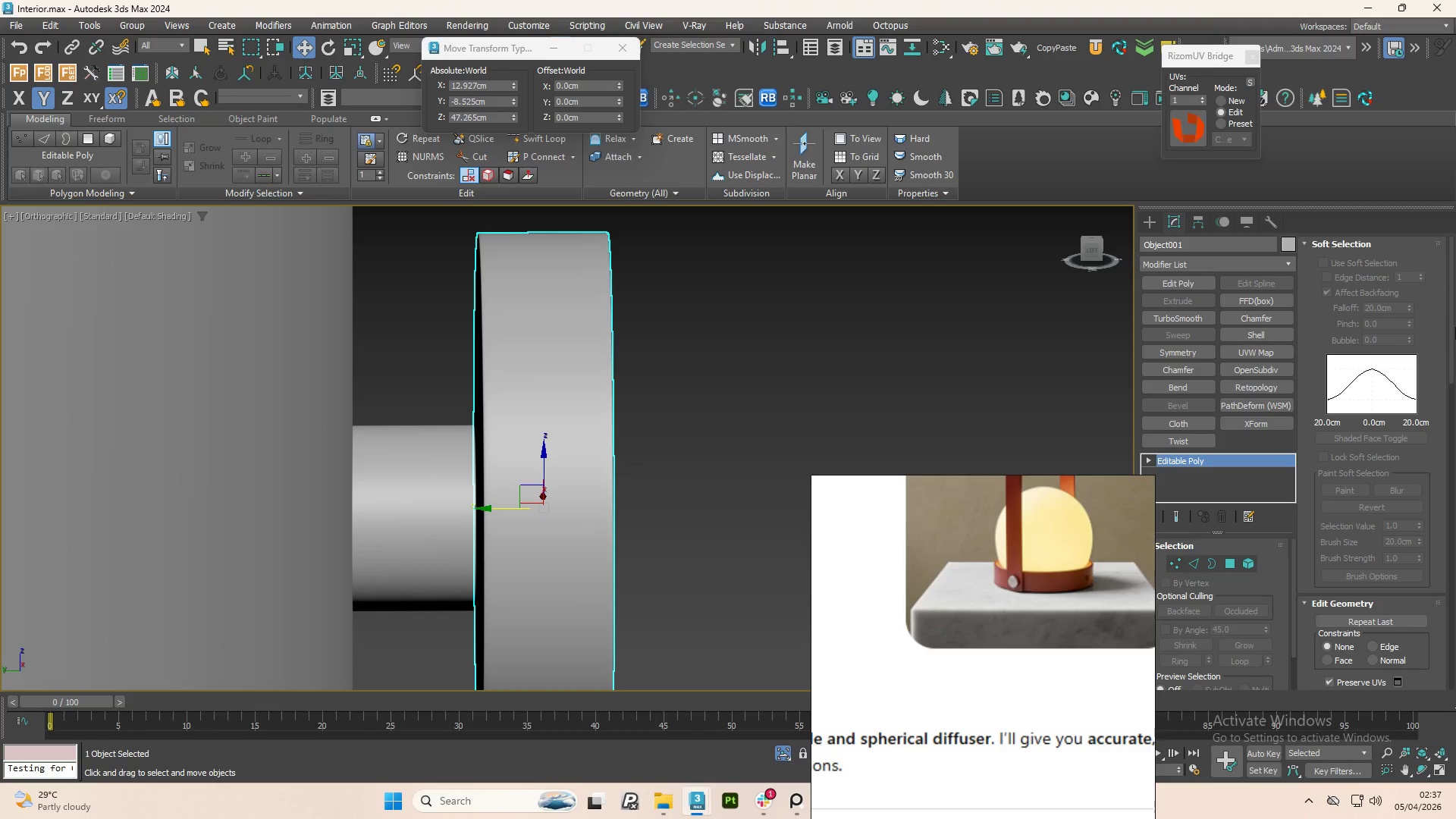 
left_click_drag(start_coordinate=[1449, 322], to_coordinate=[1455, 445])
 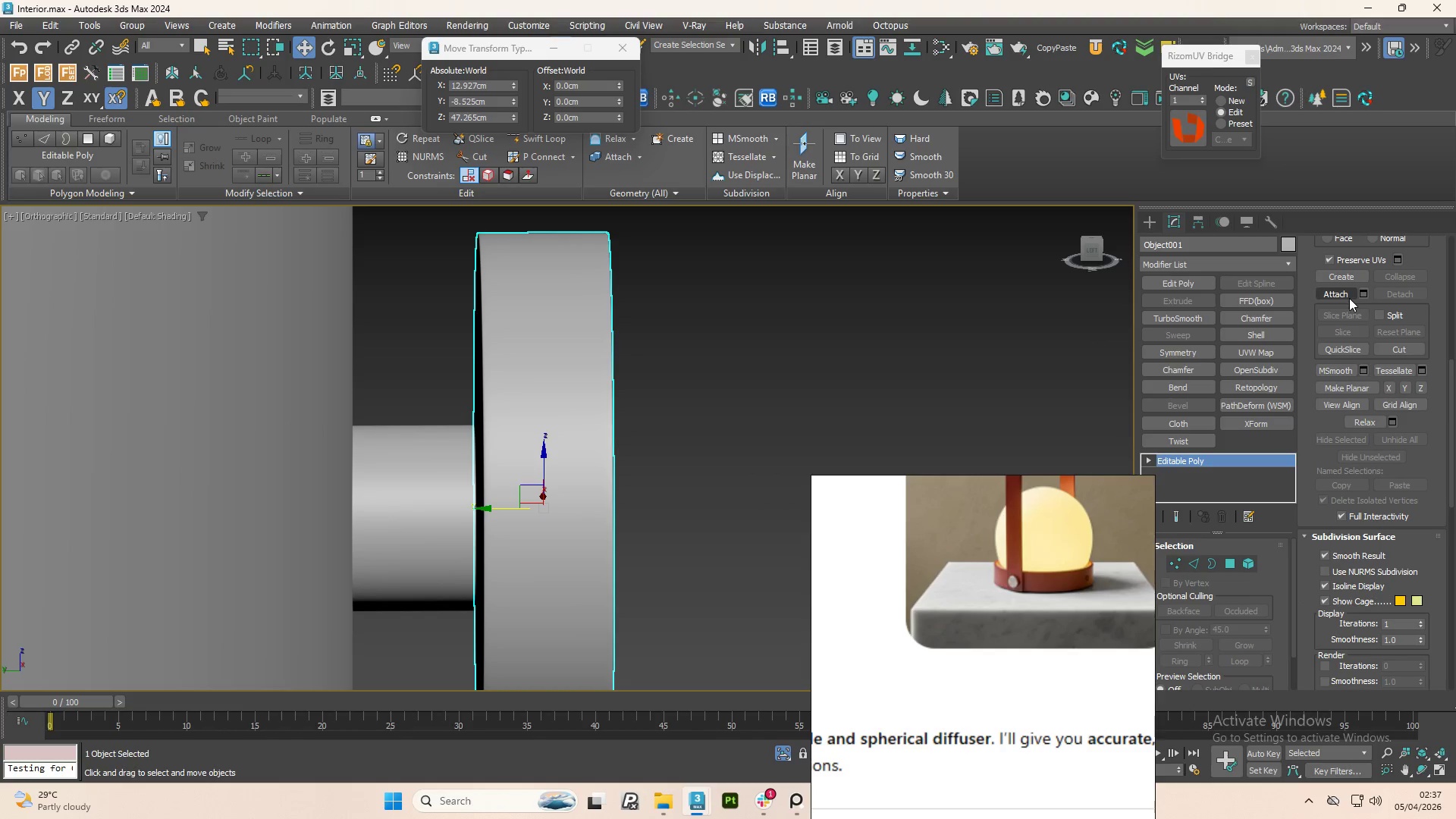 
left_click([1351, 292])
 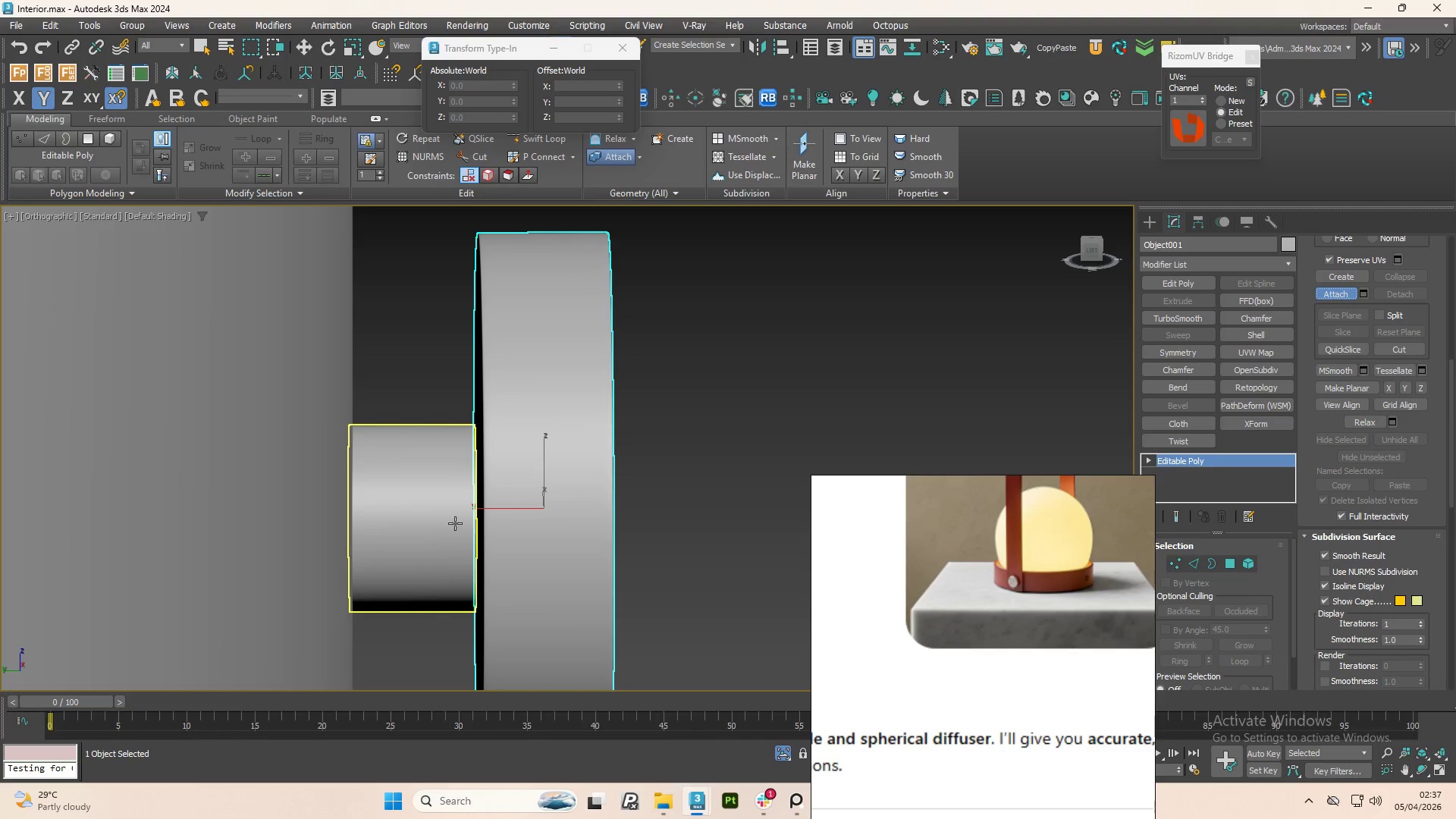 
left_click([440, 503])
 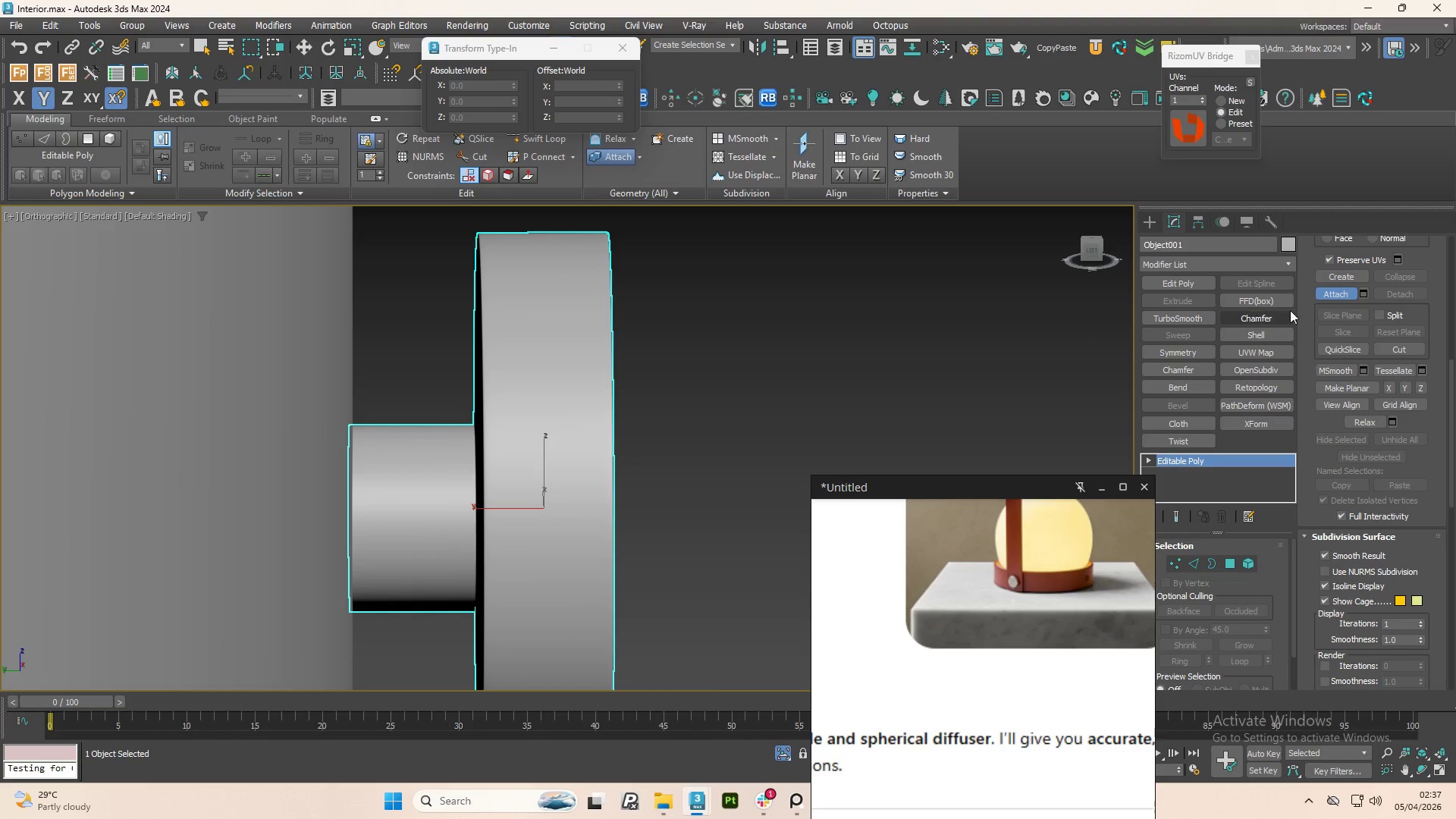 
left_click([1329, 300])
 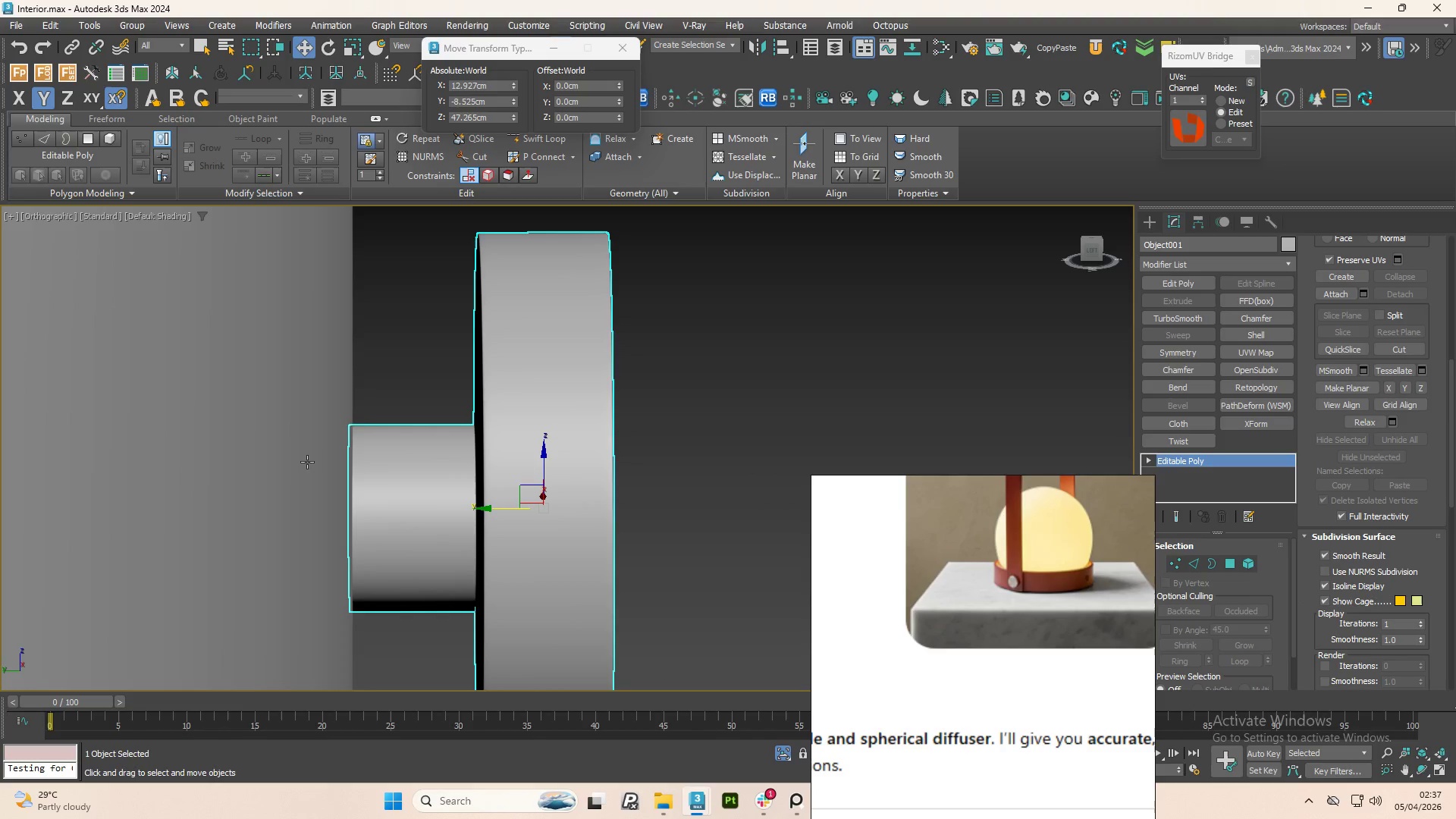 
hold_key(key=AltLeft, duration=1.14)
 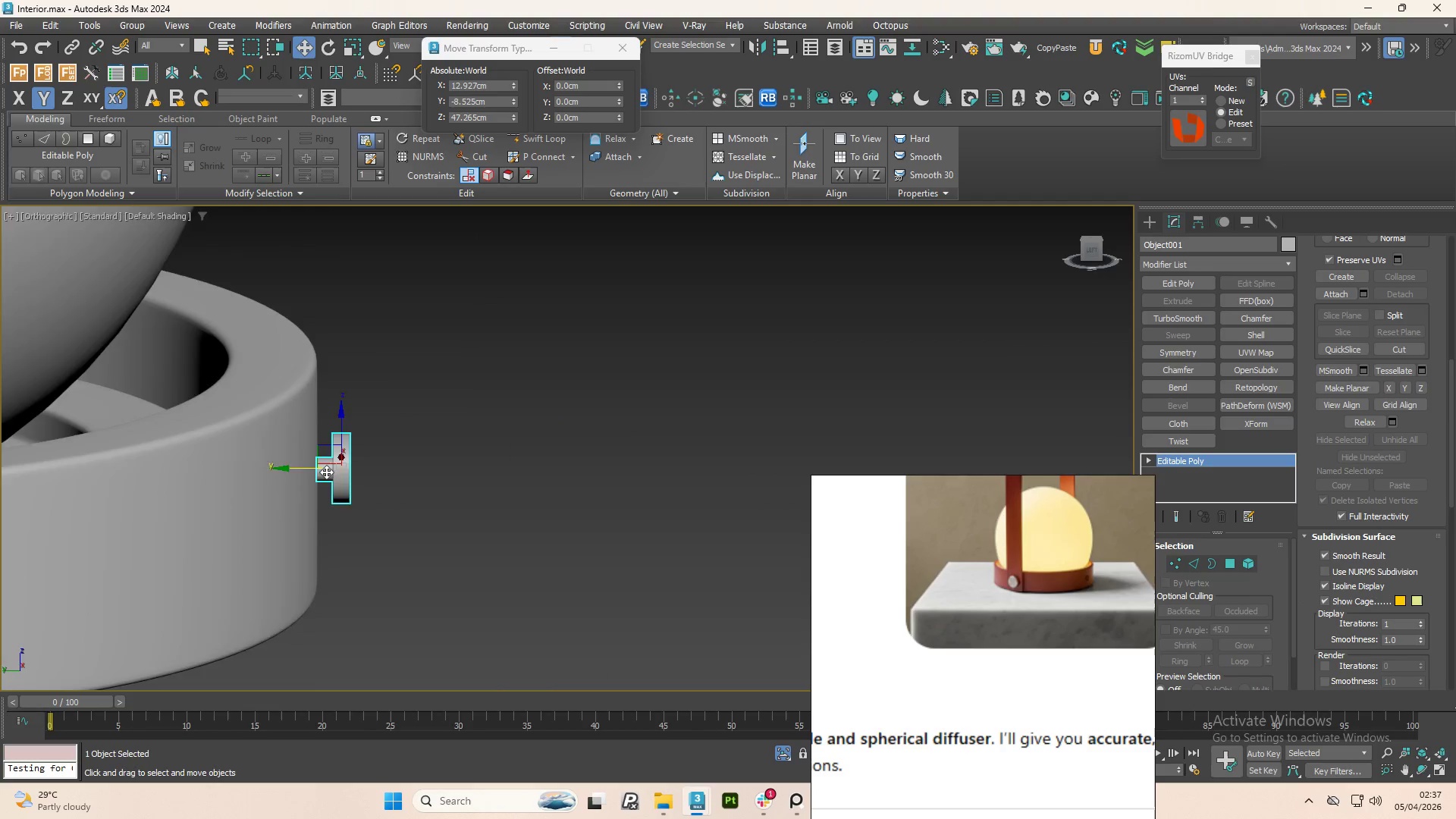 
scroll: coordinate [315, 463], scroll_direction: down, amount: 6.0
 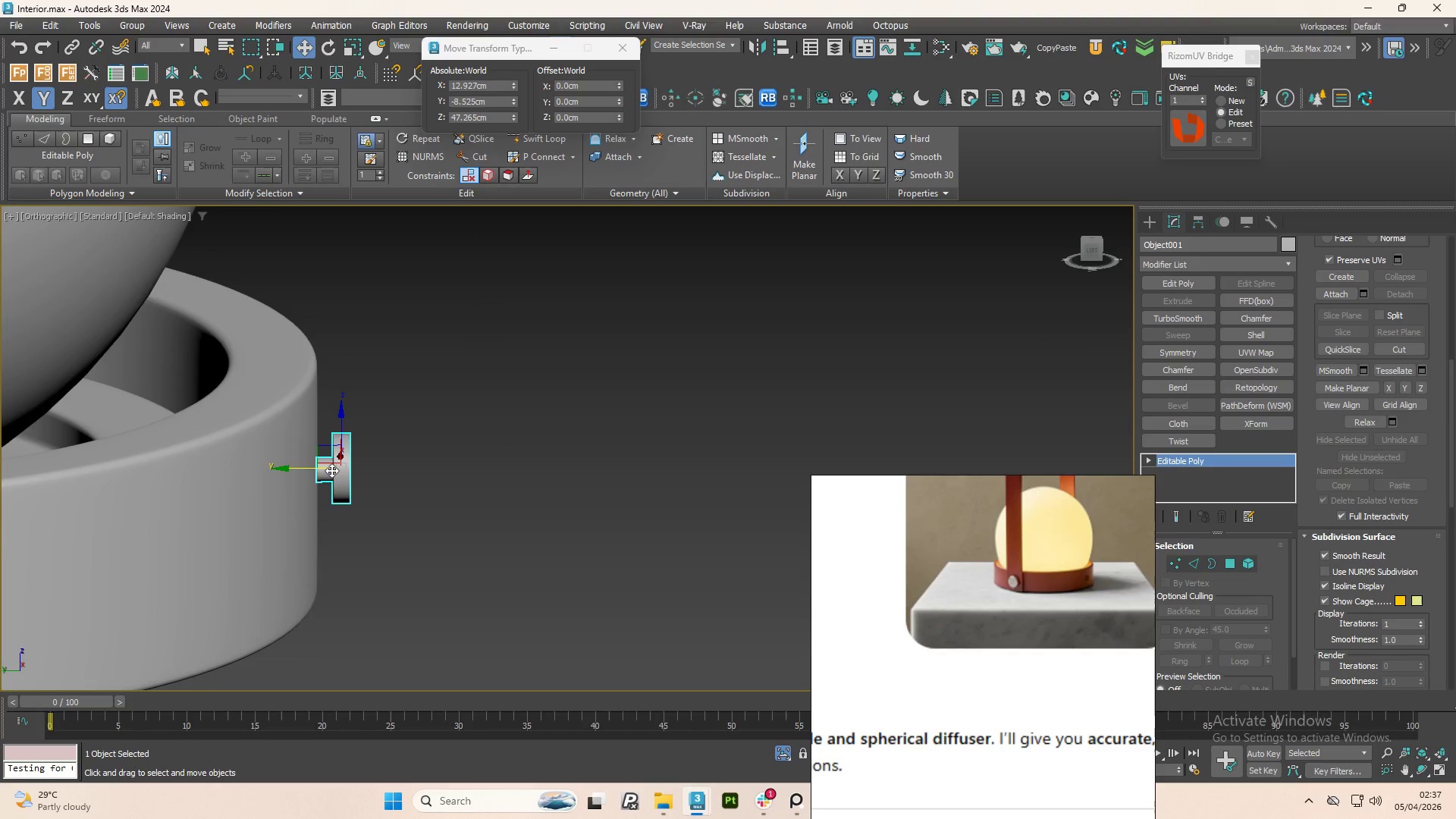 
left_click([123, 570])
 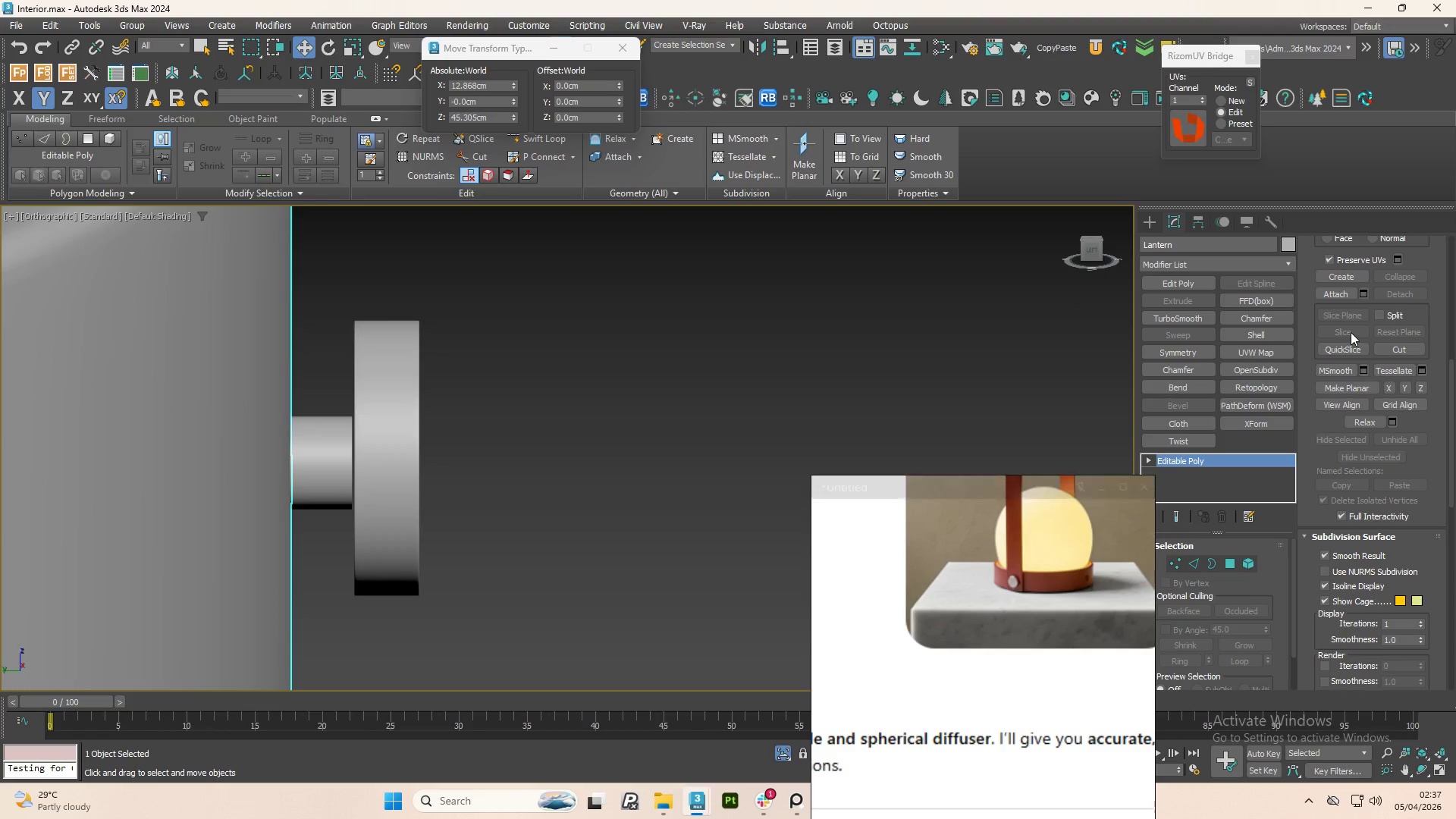 
scroll: coordinate [326, 472], scroll_direction: up, amount: 4.0
 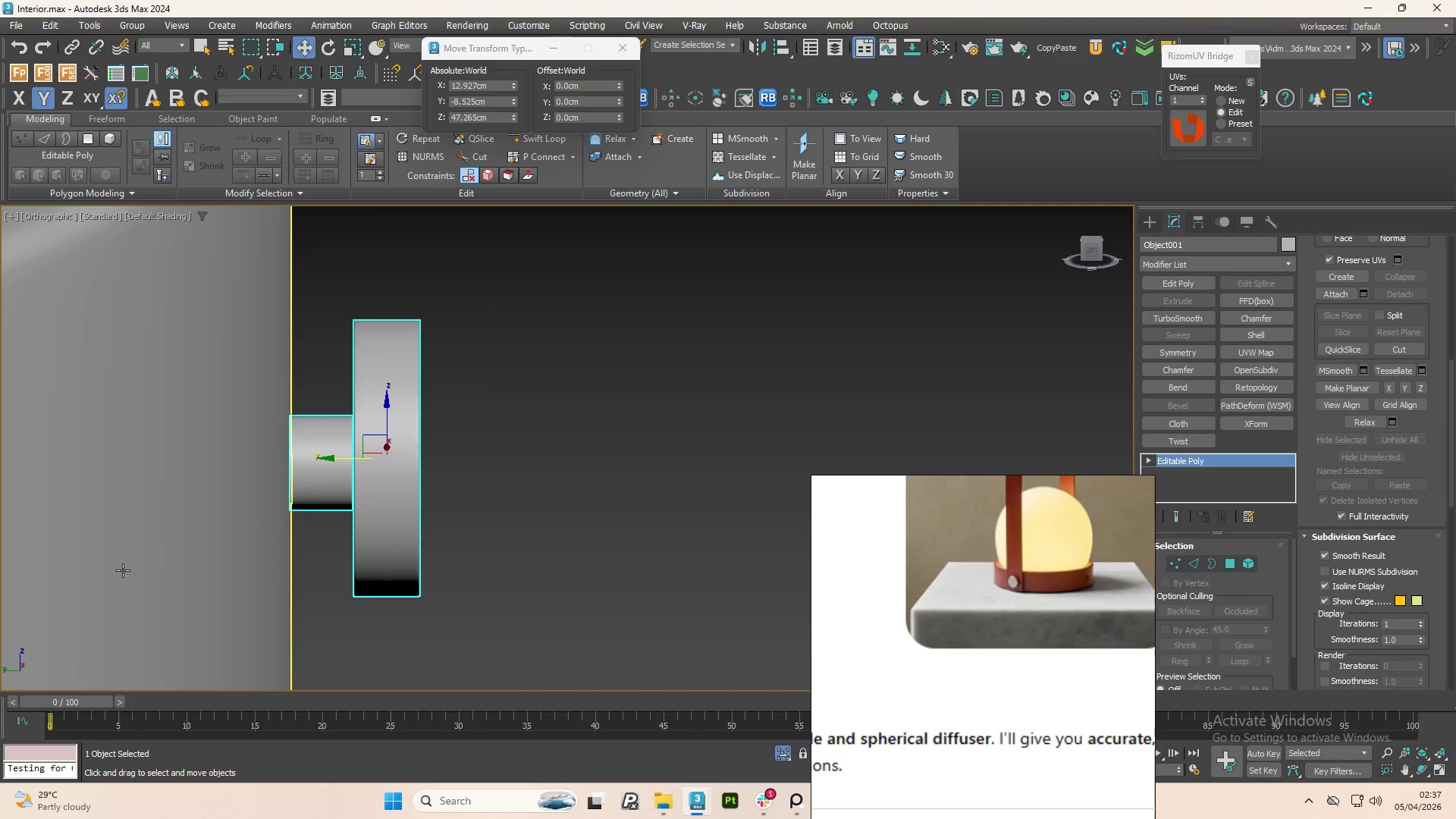 
left_click([1344, 293])
 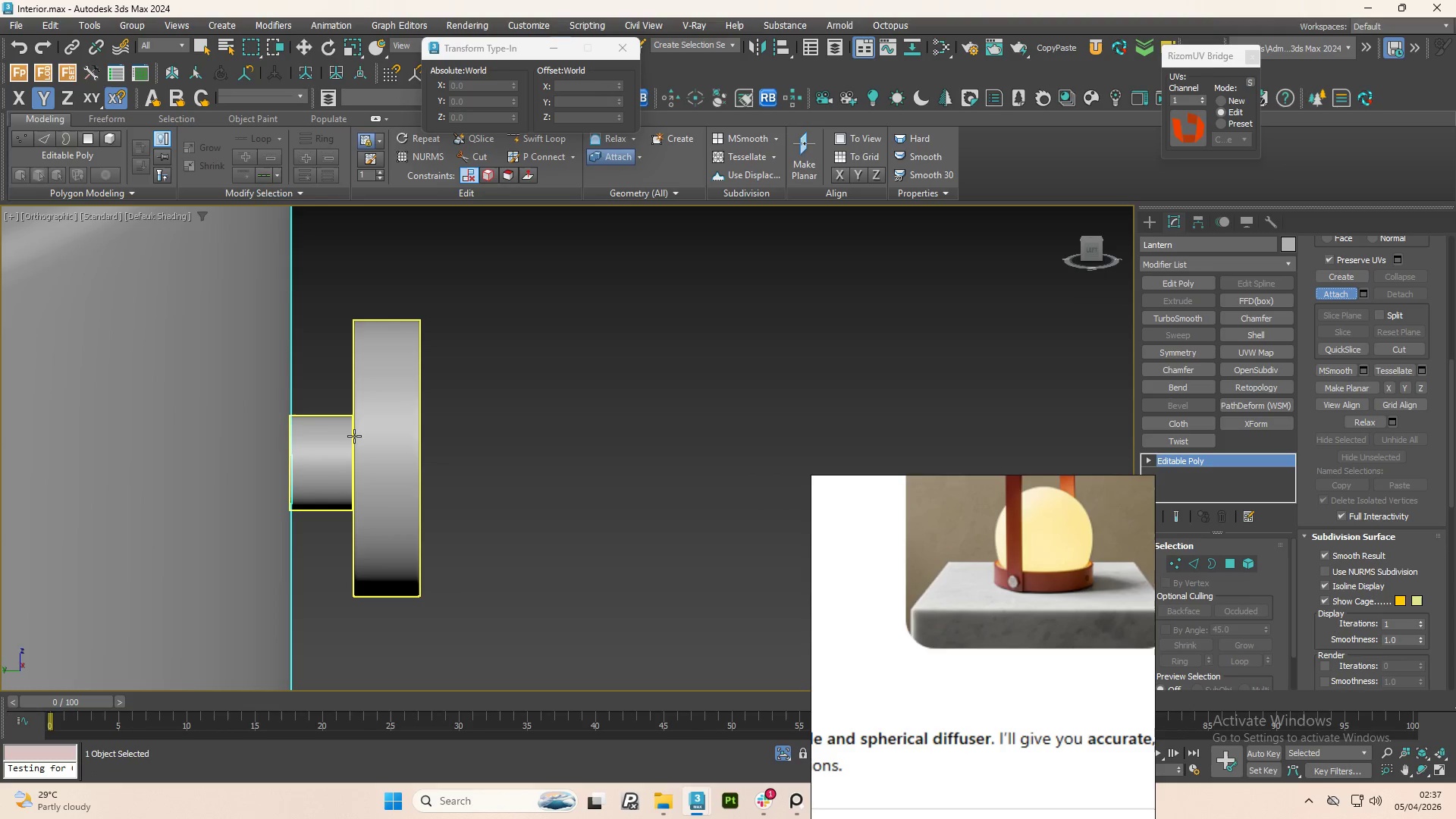 
left_click([355, 436])
 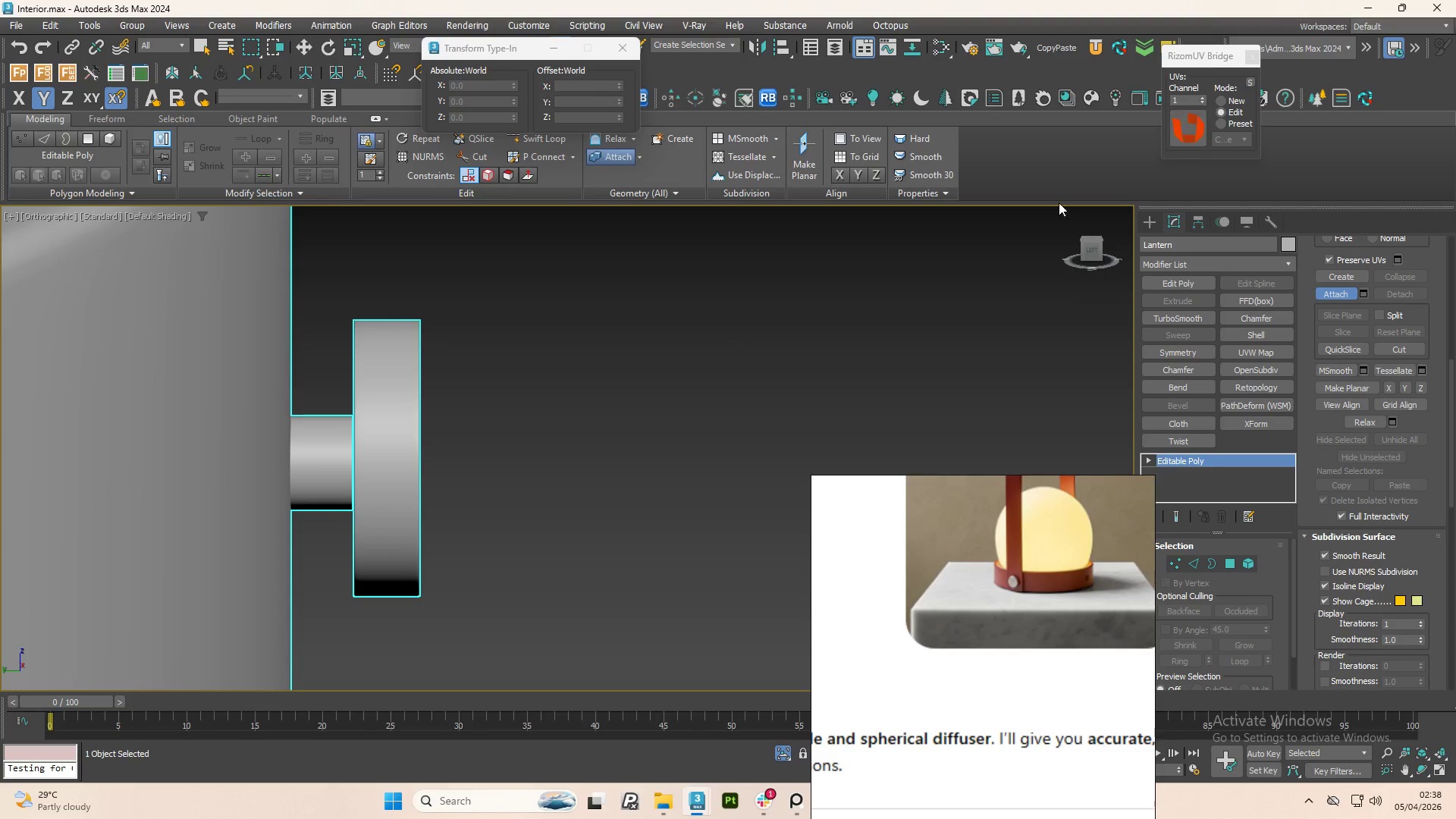 
hold_key(key=AltLeft, duration=1.5)
 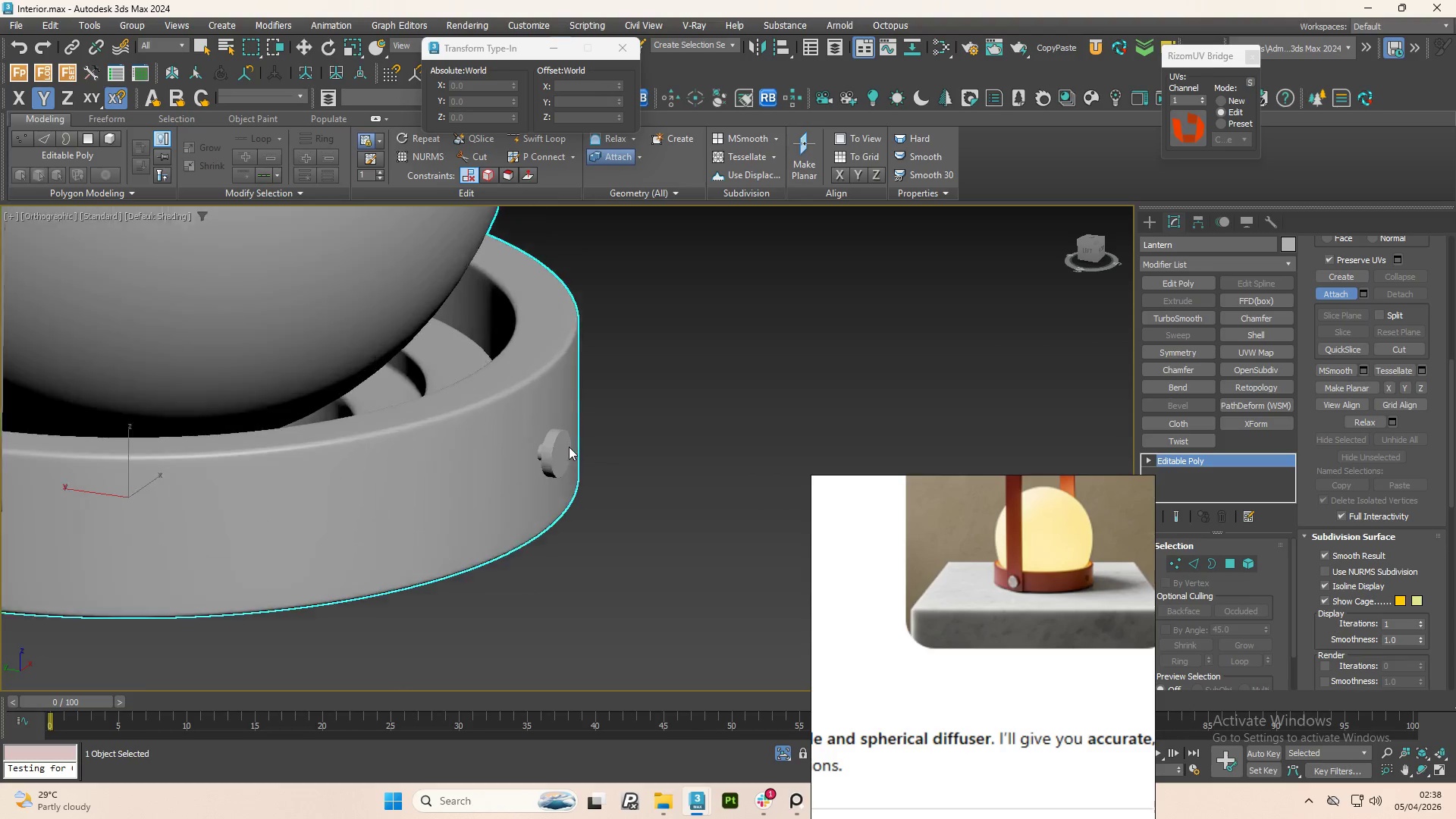 
scroll: coordinate [629, 427], scroll_direction: down, amount: 6.0
 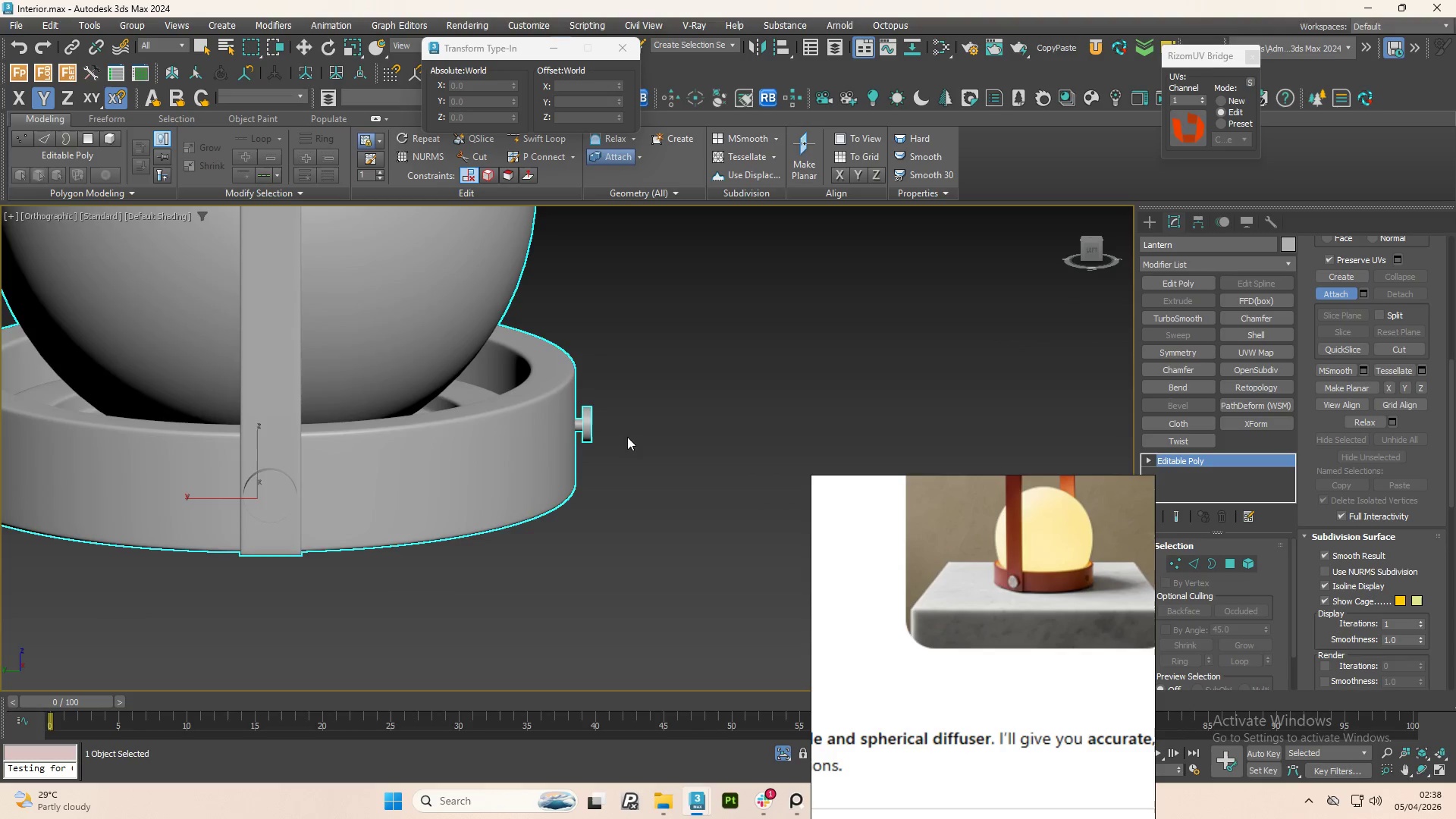 
key(Alt+AltLeft)
 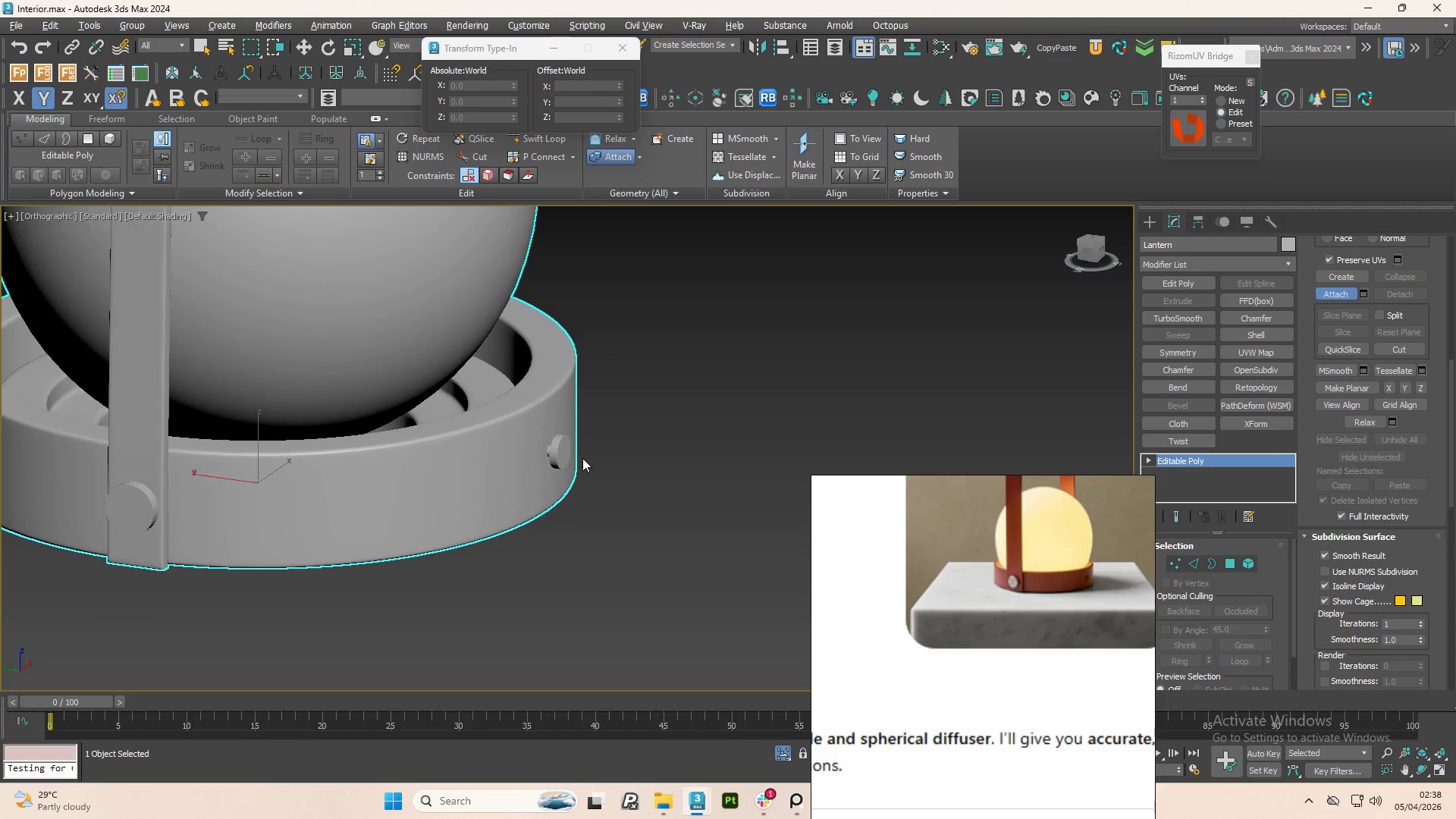 
key(Alt+AltLeft)
 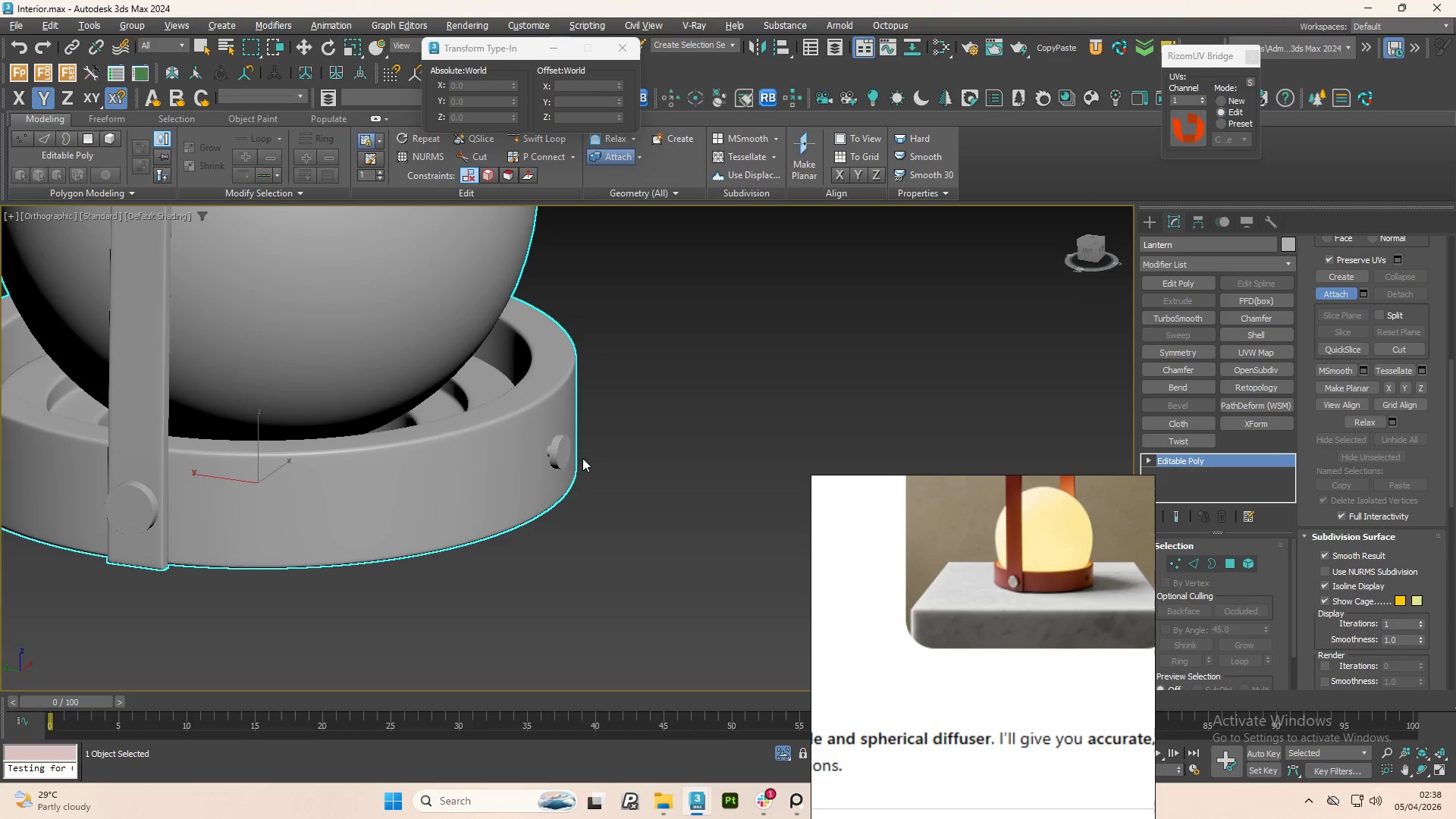 
key(Alt+AltLeft)
 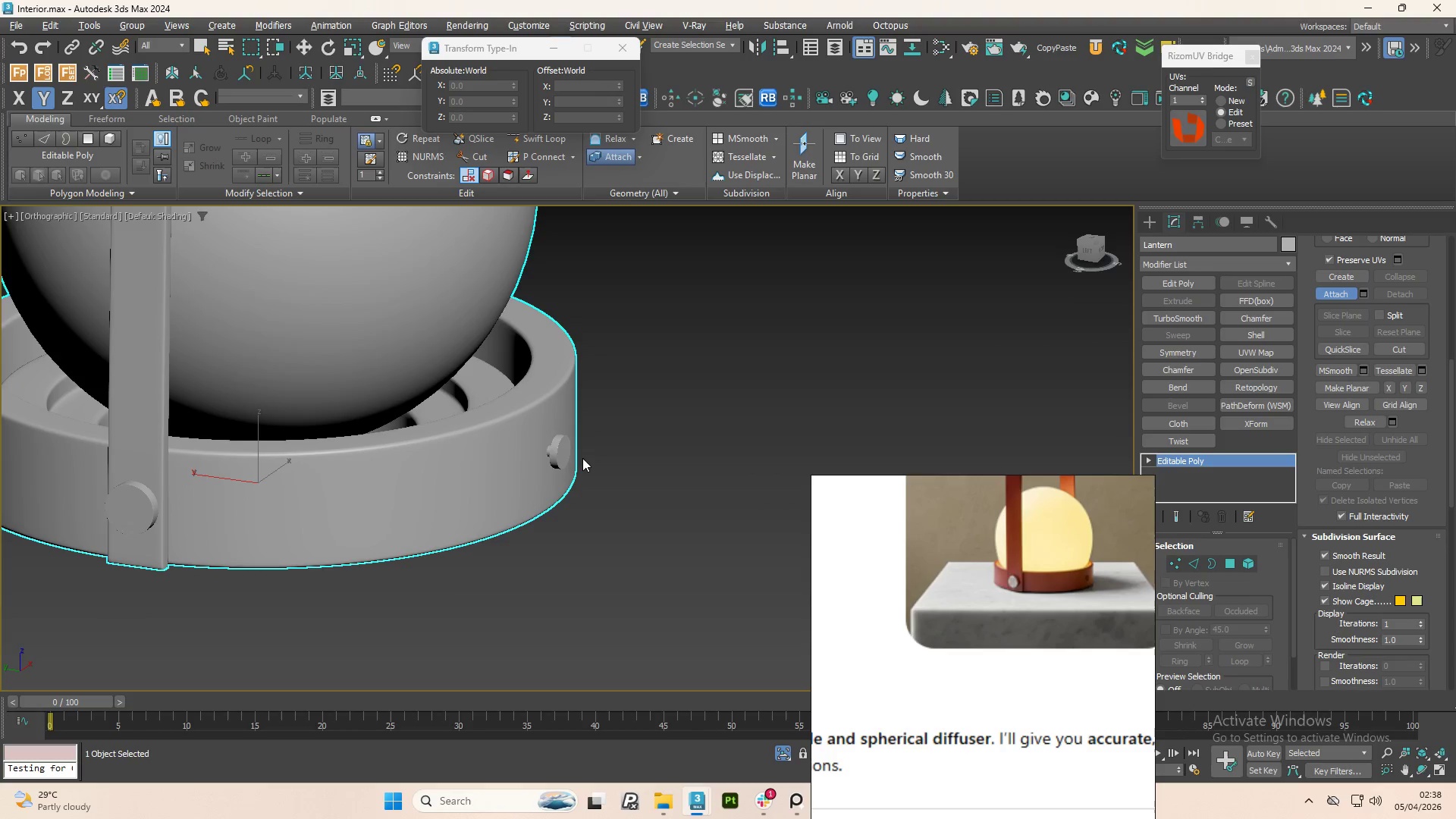 
key(Alt+AltLeft)
 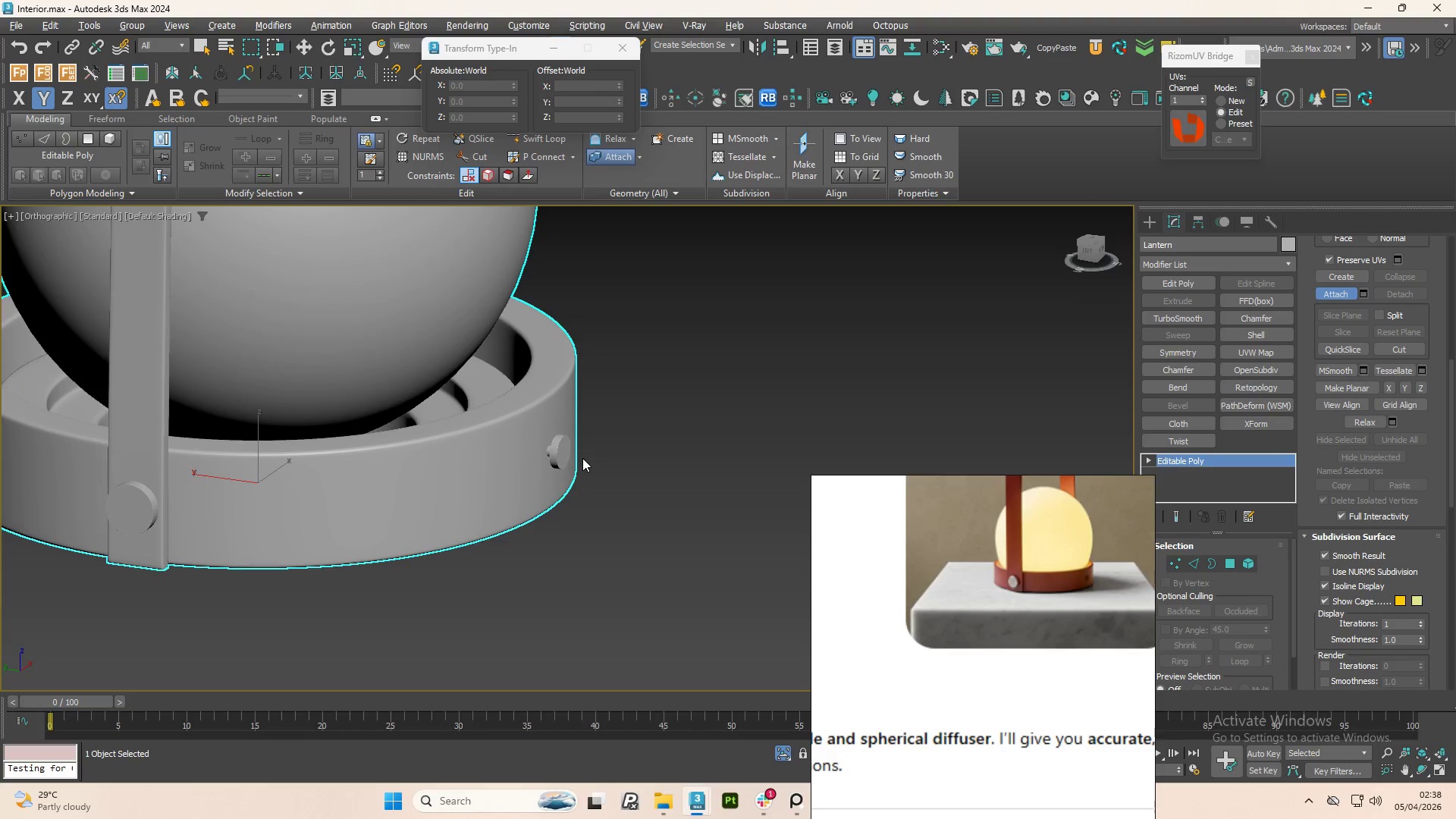 
key(Alt+AltLeft)
 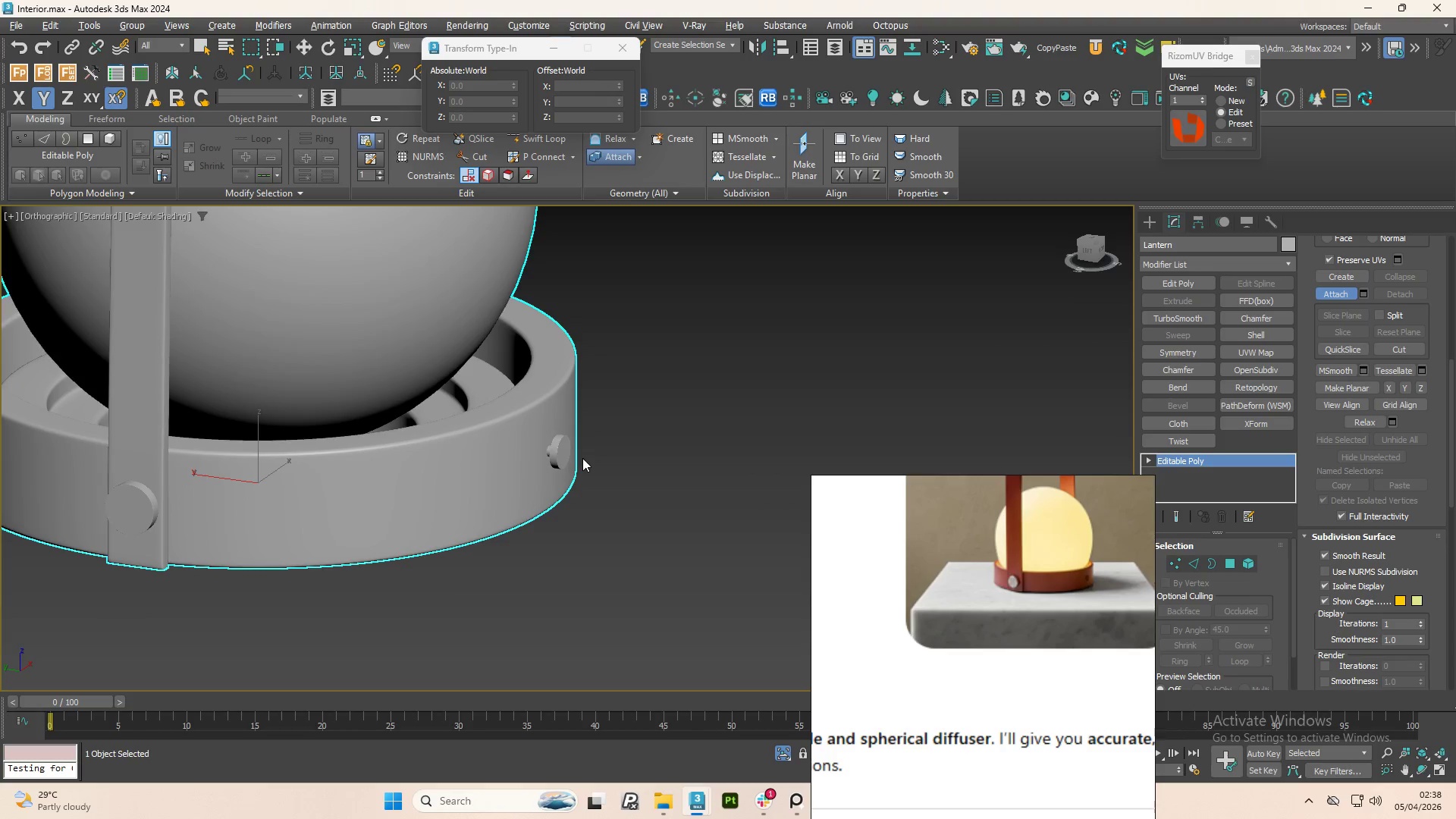 
key(Alt+AltLeft)
 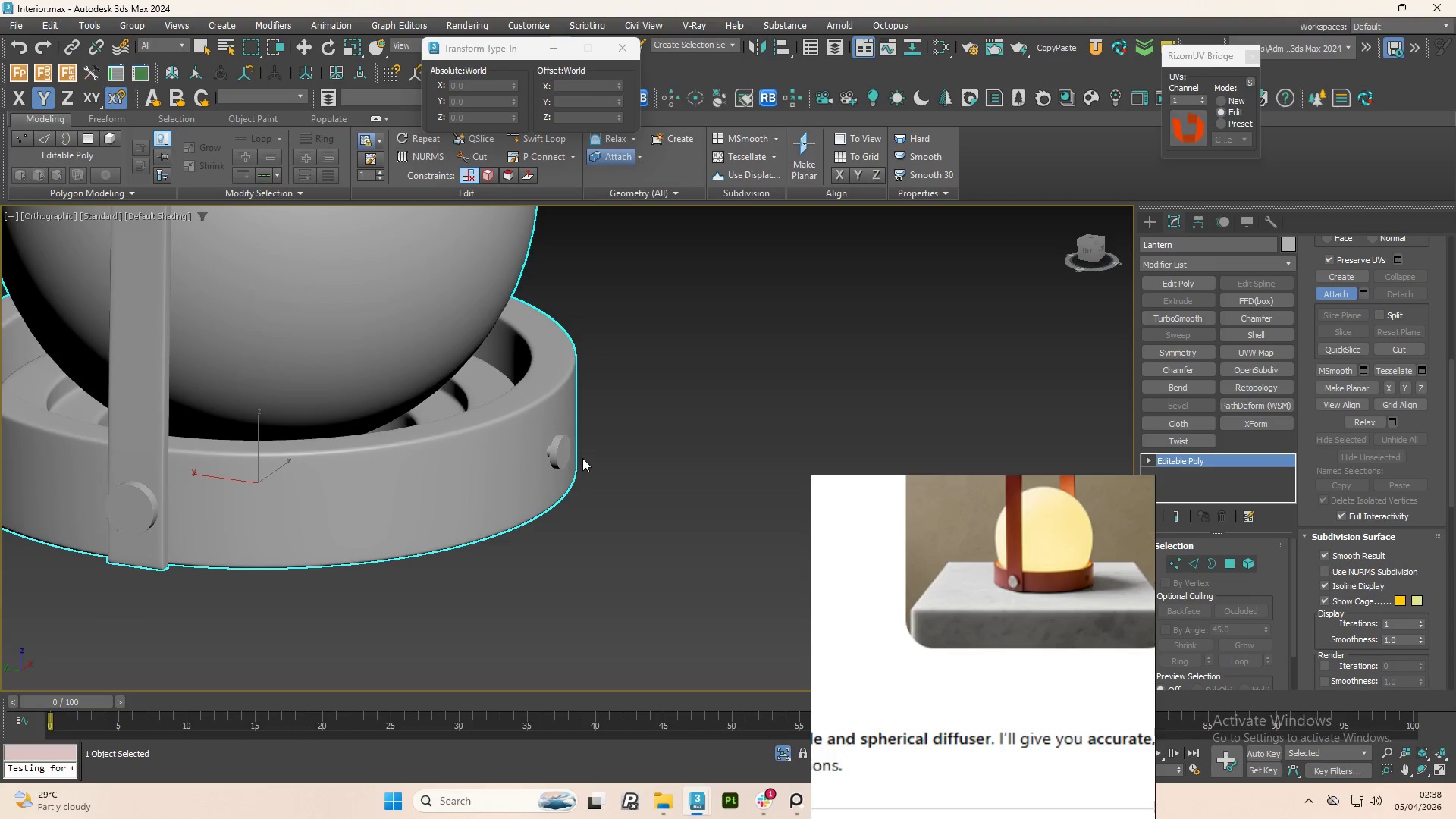 
key(Alt+AltLeft)
 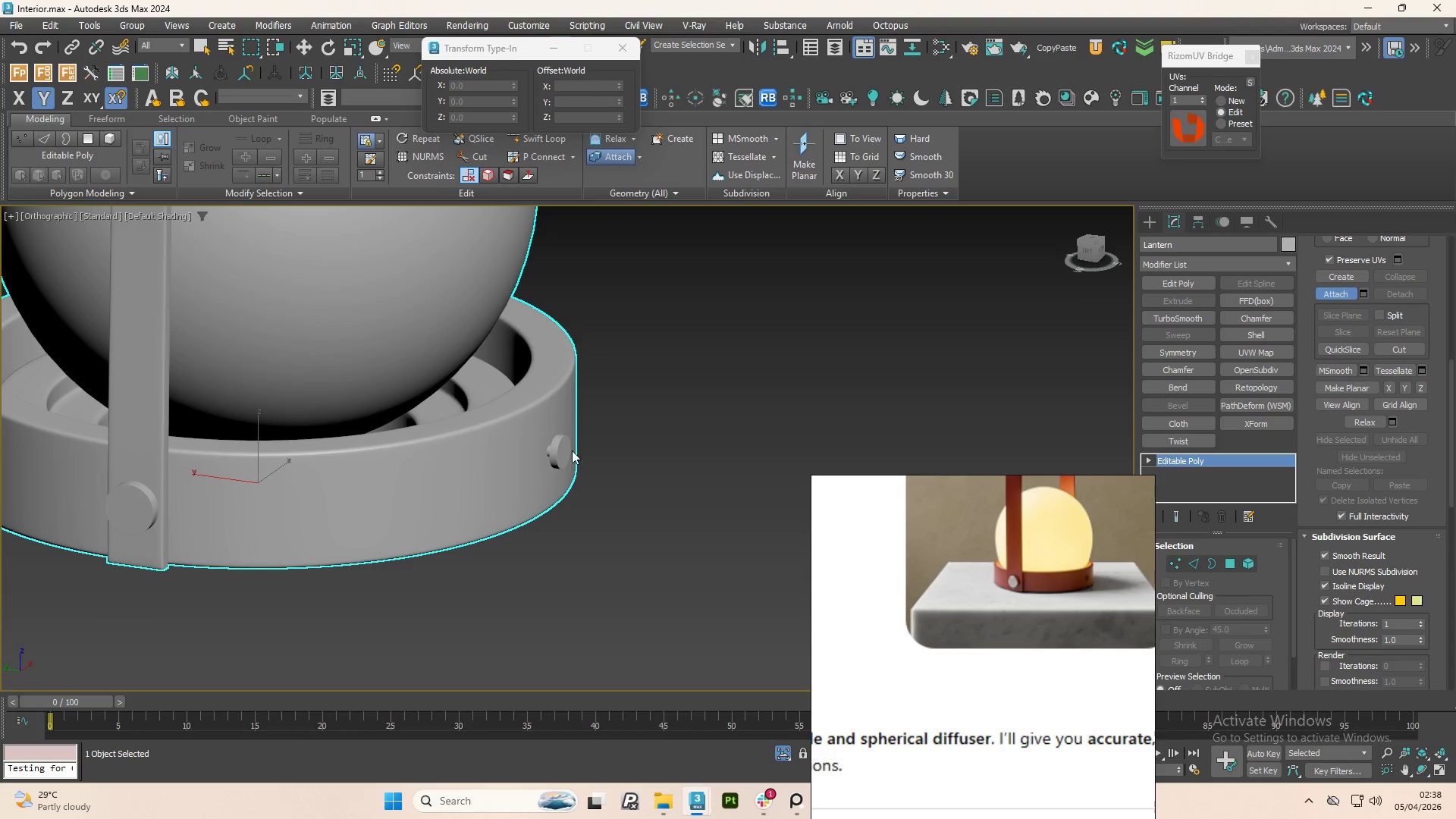 
scroll: coordinate [606, 514], scroll_direction: down, amount: 4.0
 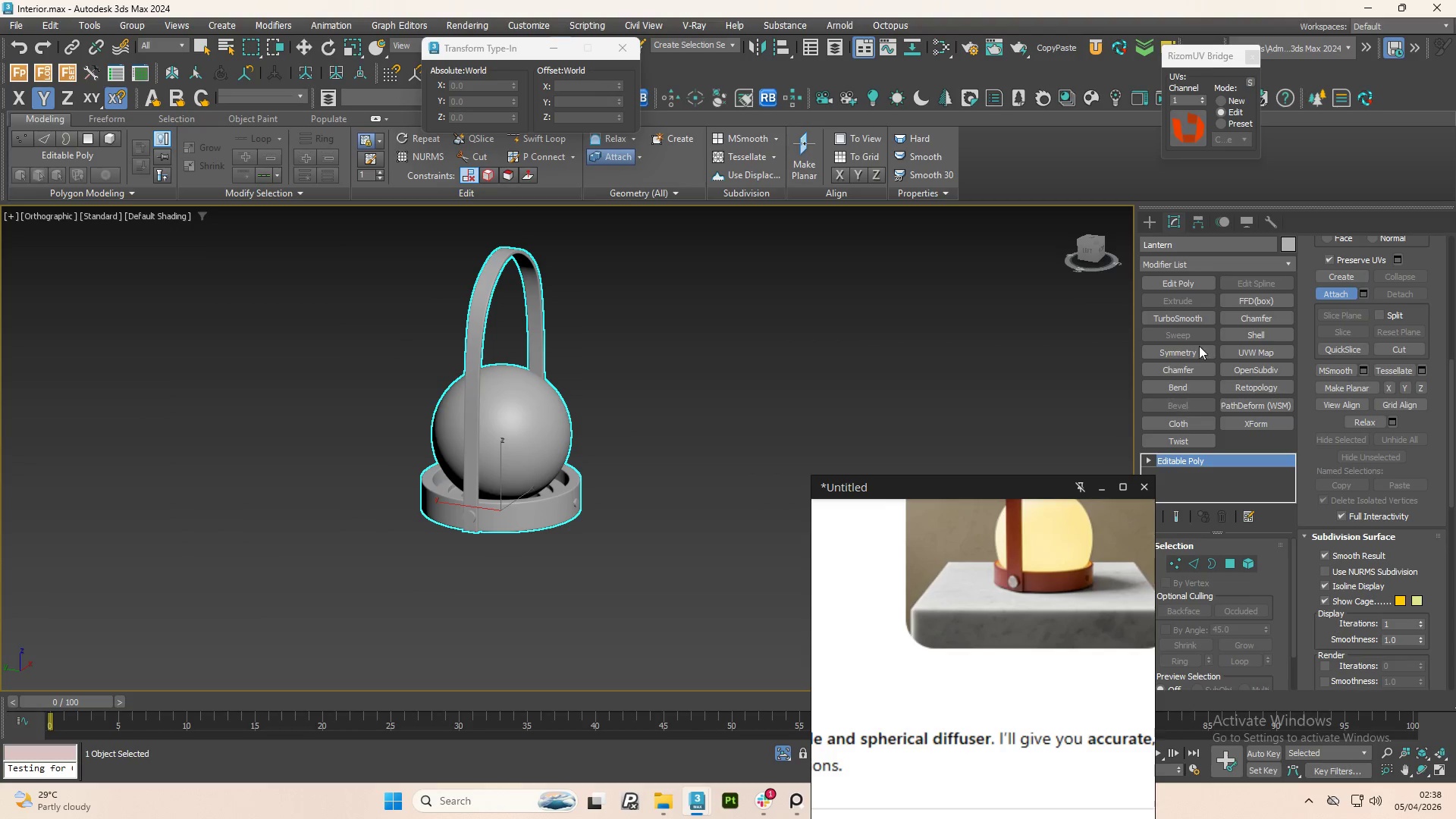 
left_click([1332, 294])
 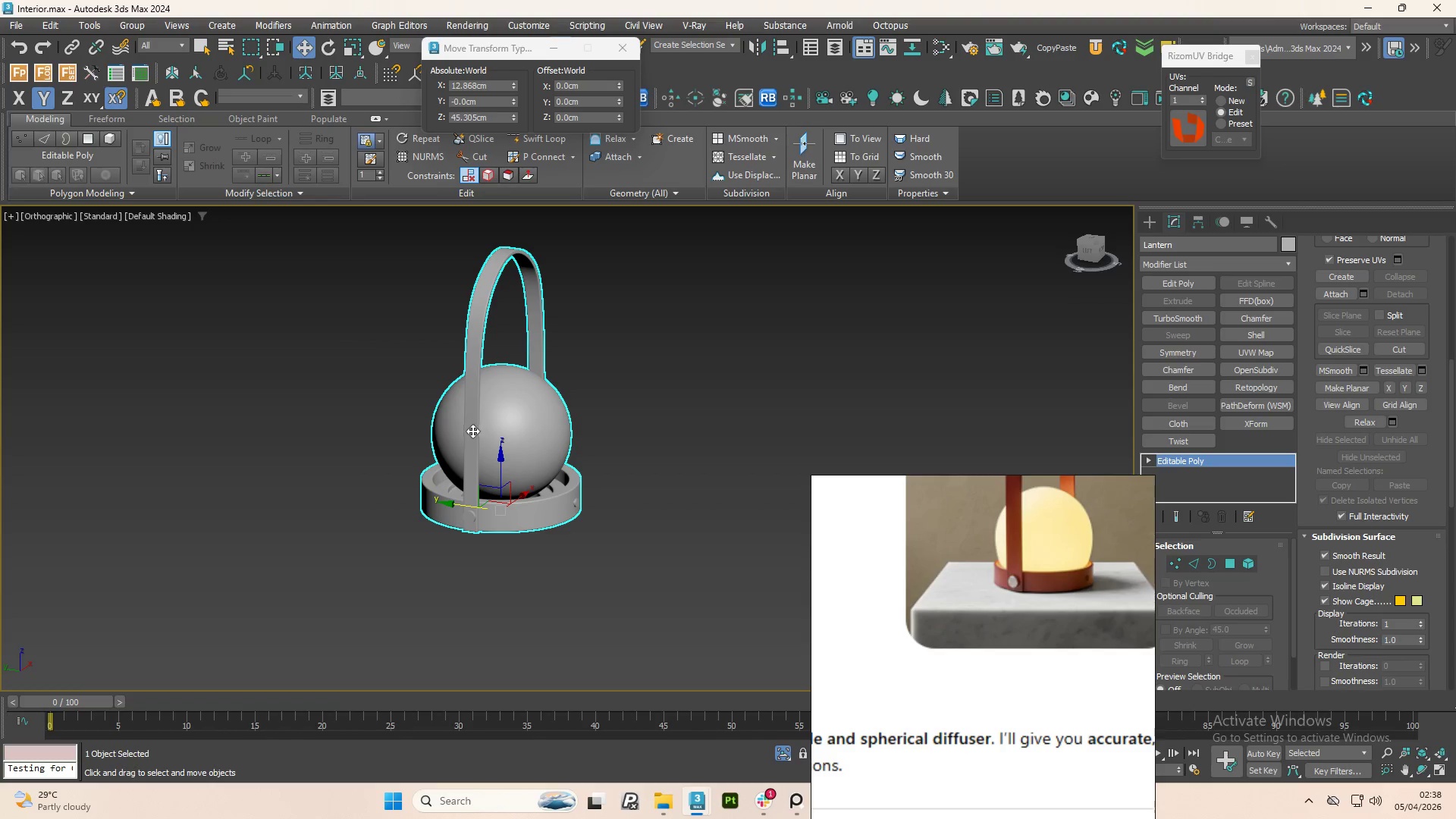 
scroll: coordinate [413, 463], scroll_direction: down, amount: 4.0
 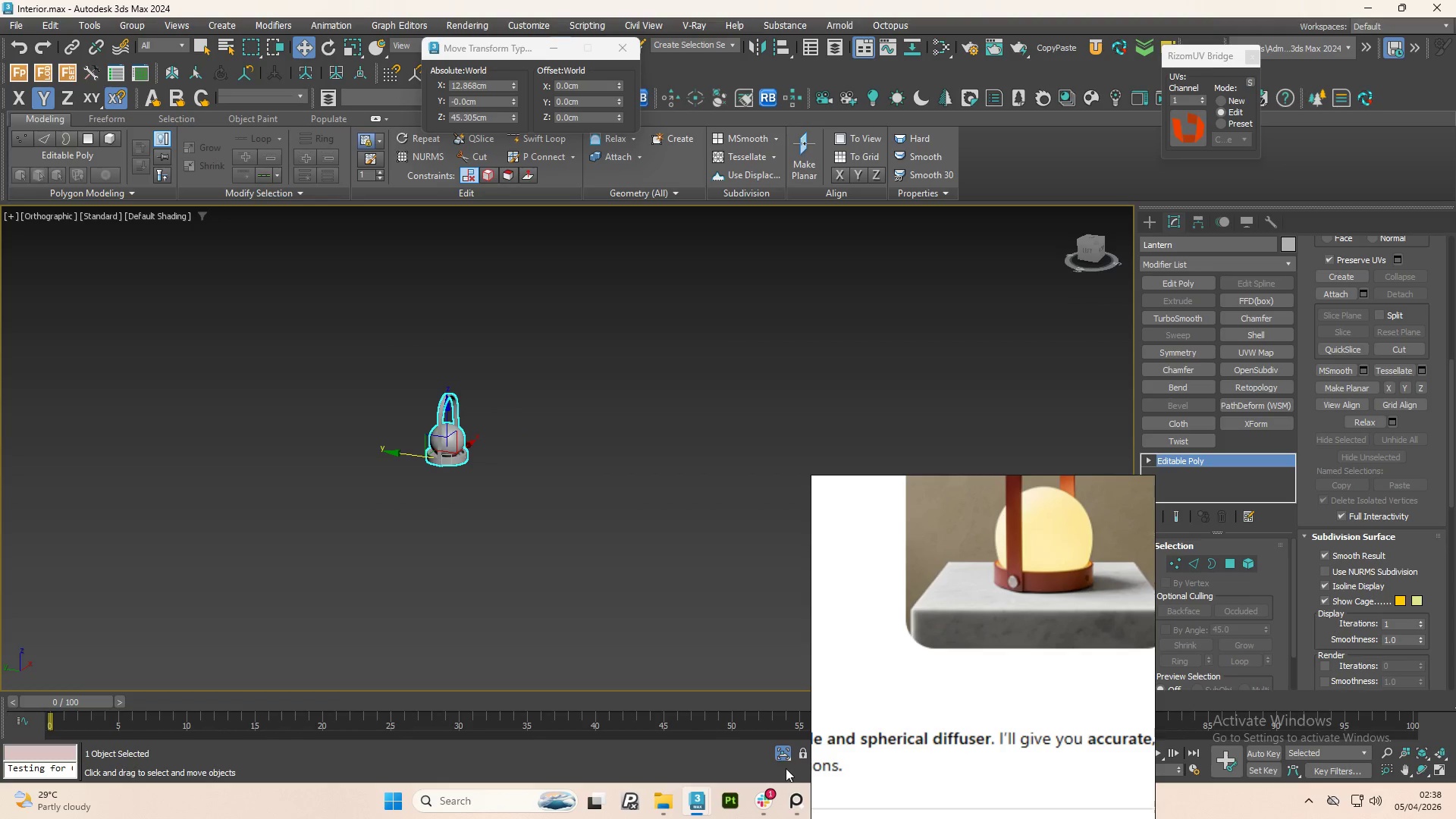 
left_click([780, 754])
 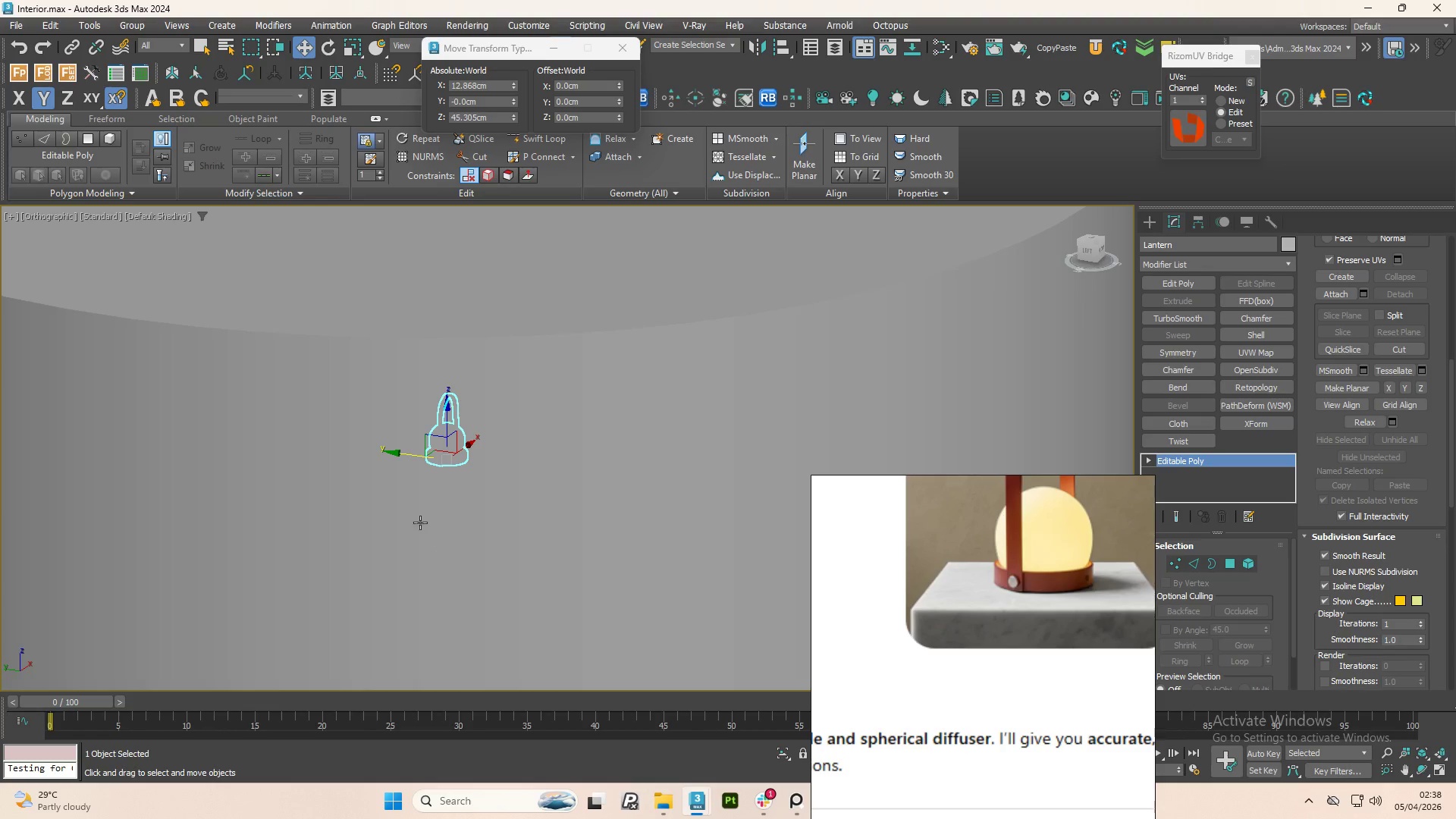 
scroll: coordinate [419, 522], scroll_direction: down, amount: 5.0
 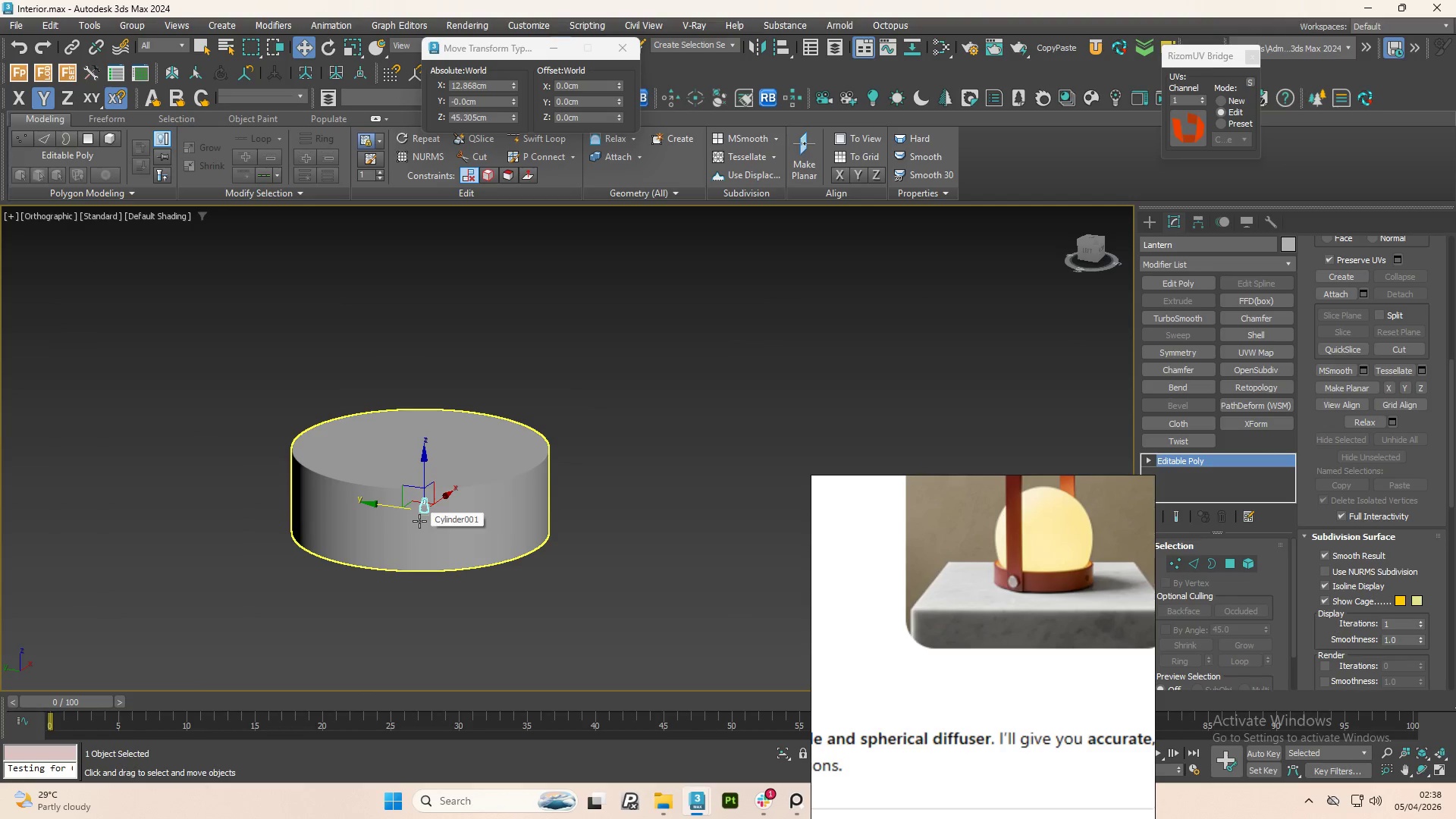 
hold_key(key=AltLeft, duration=1.12)
 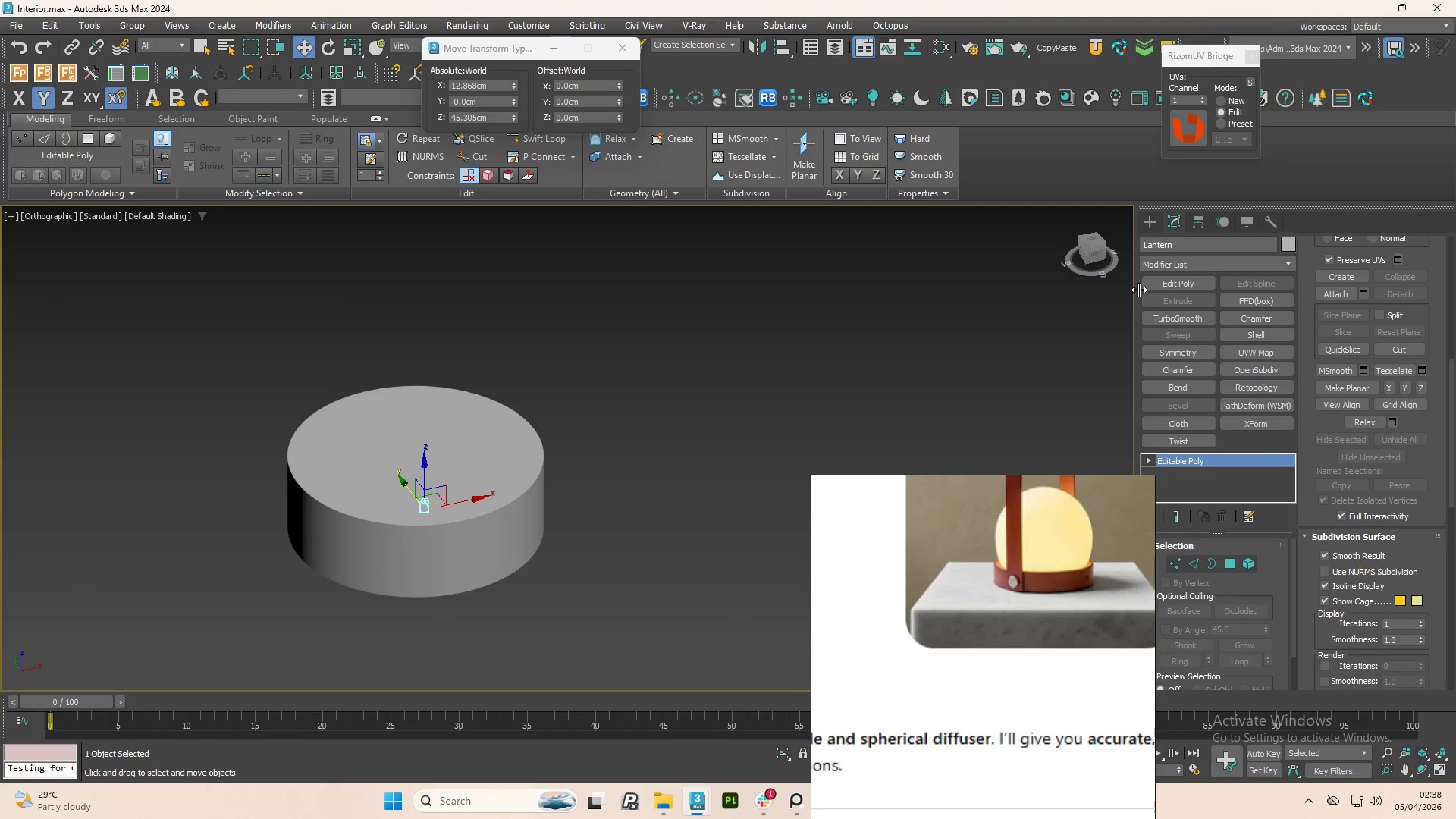 
left_click([1159, 284])
 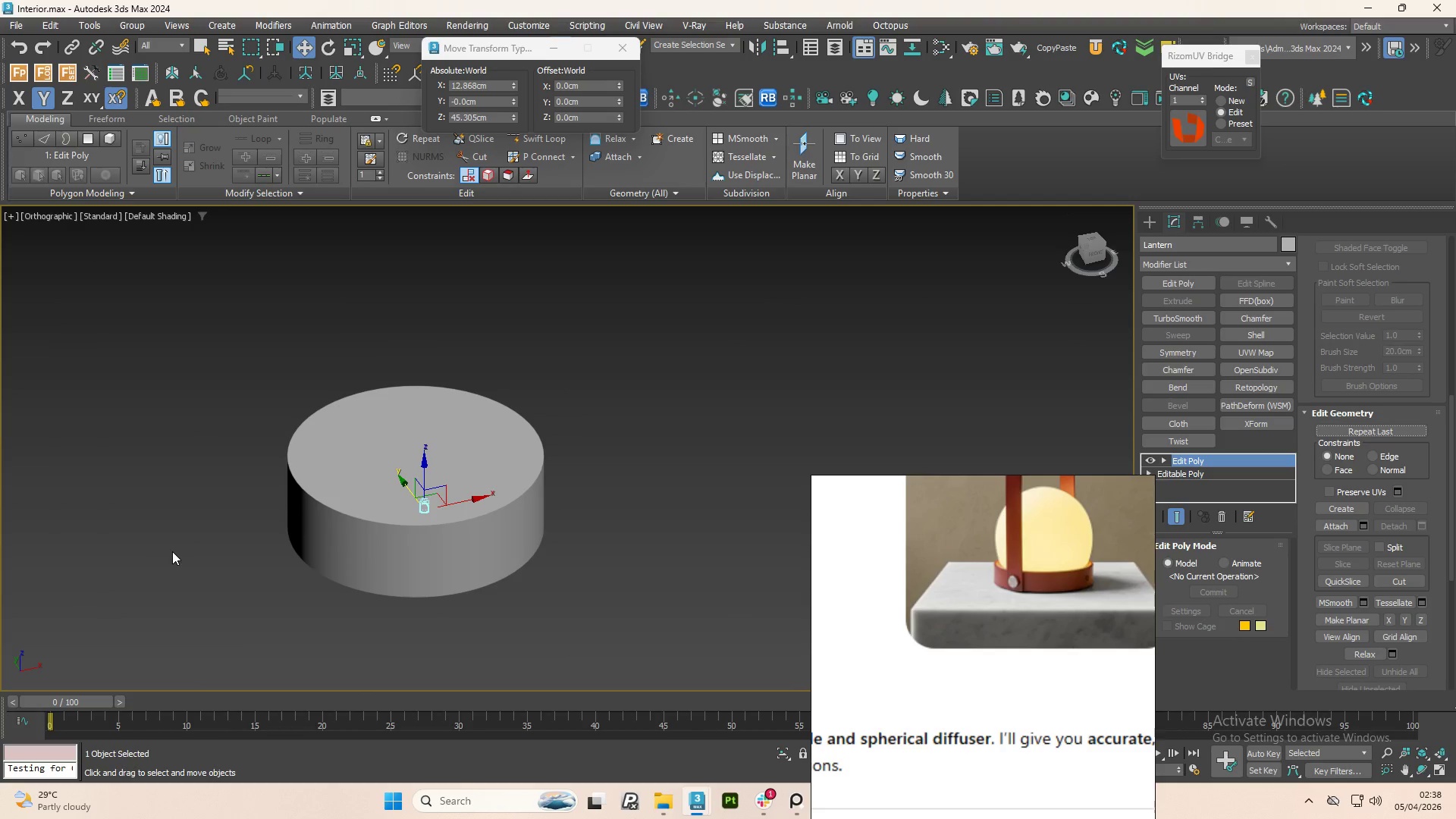 
key(4)
 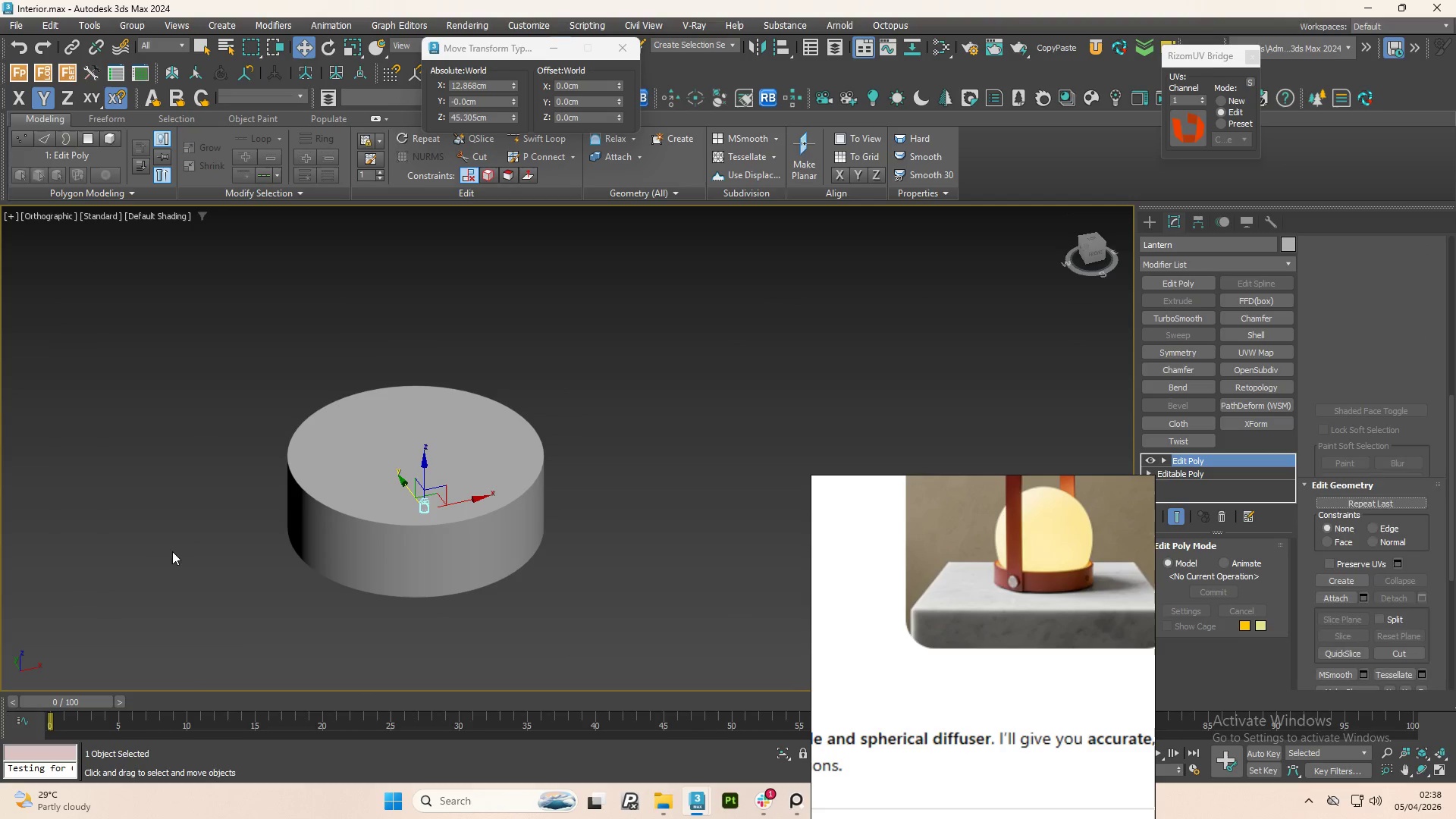 
left_click([172, 551])
 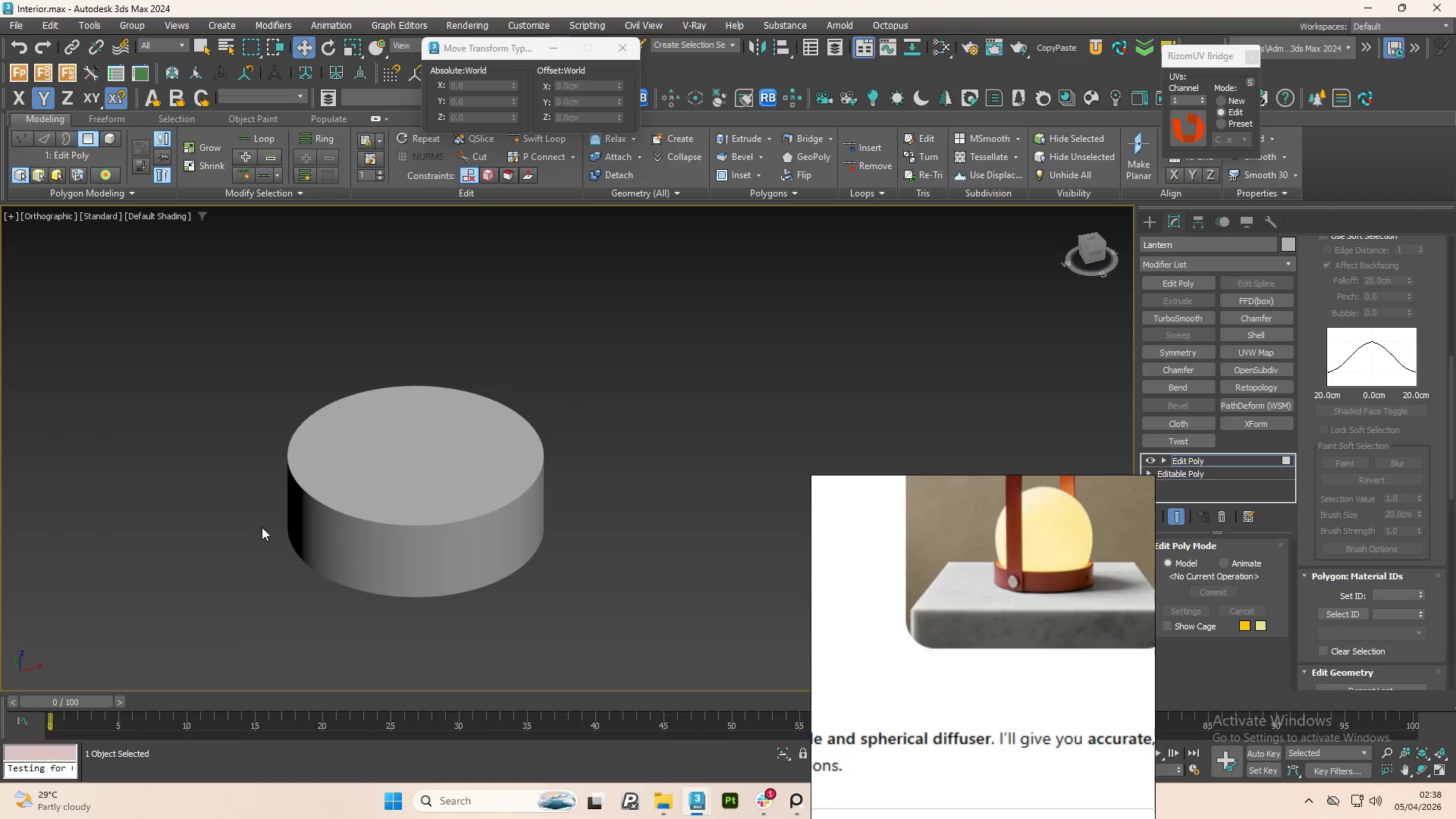 
left_click([334, 483])
 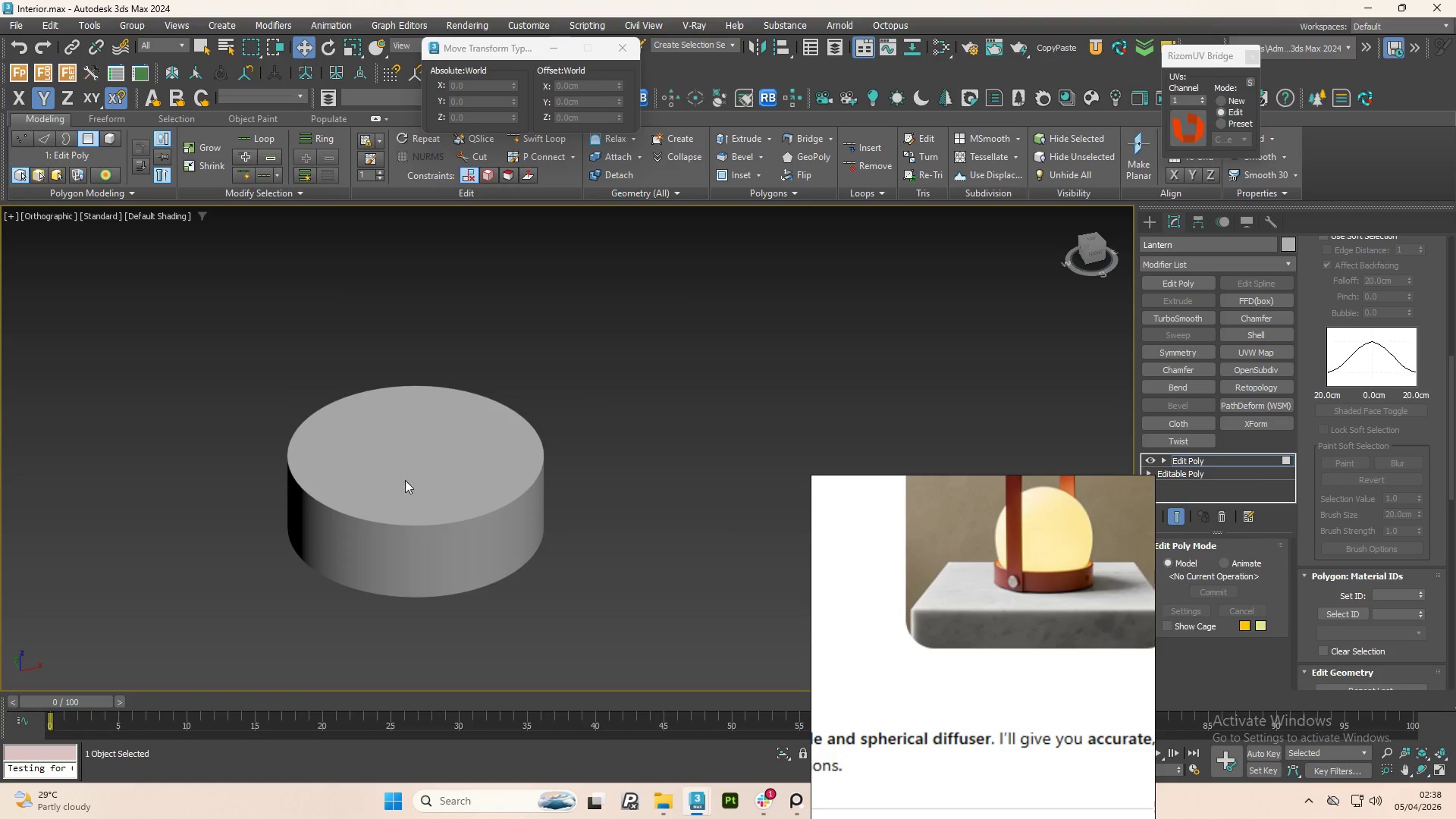 
key(4)
 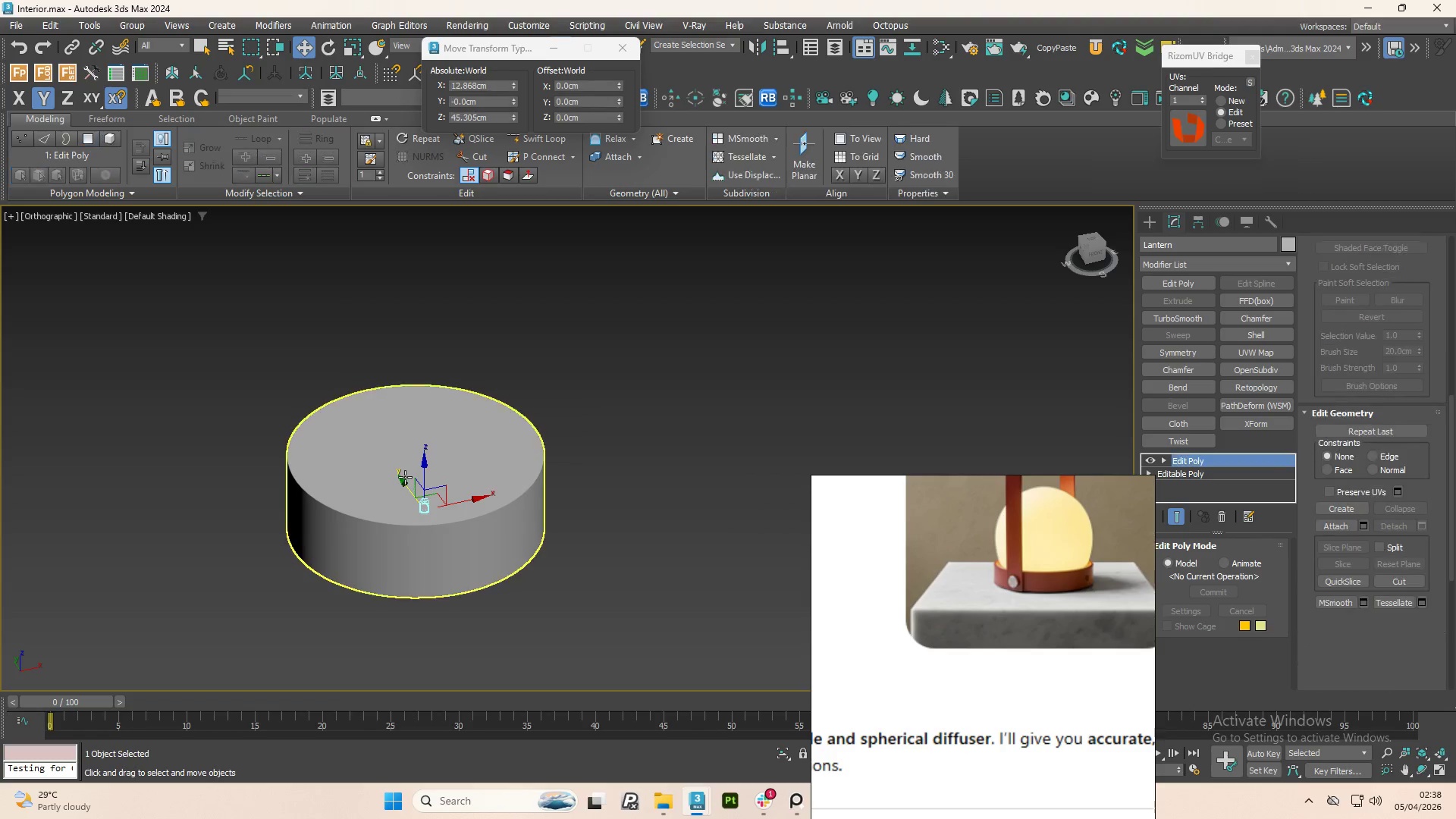 
left_click([405, 477])
 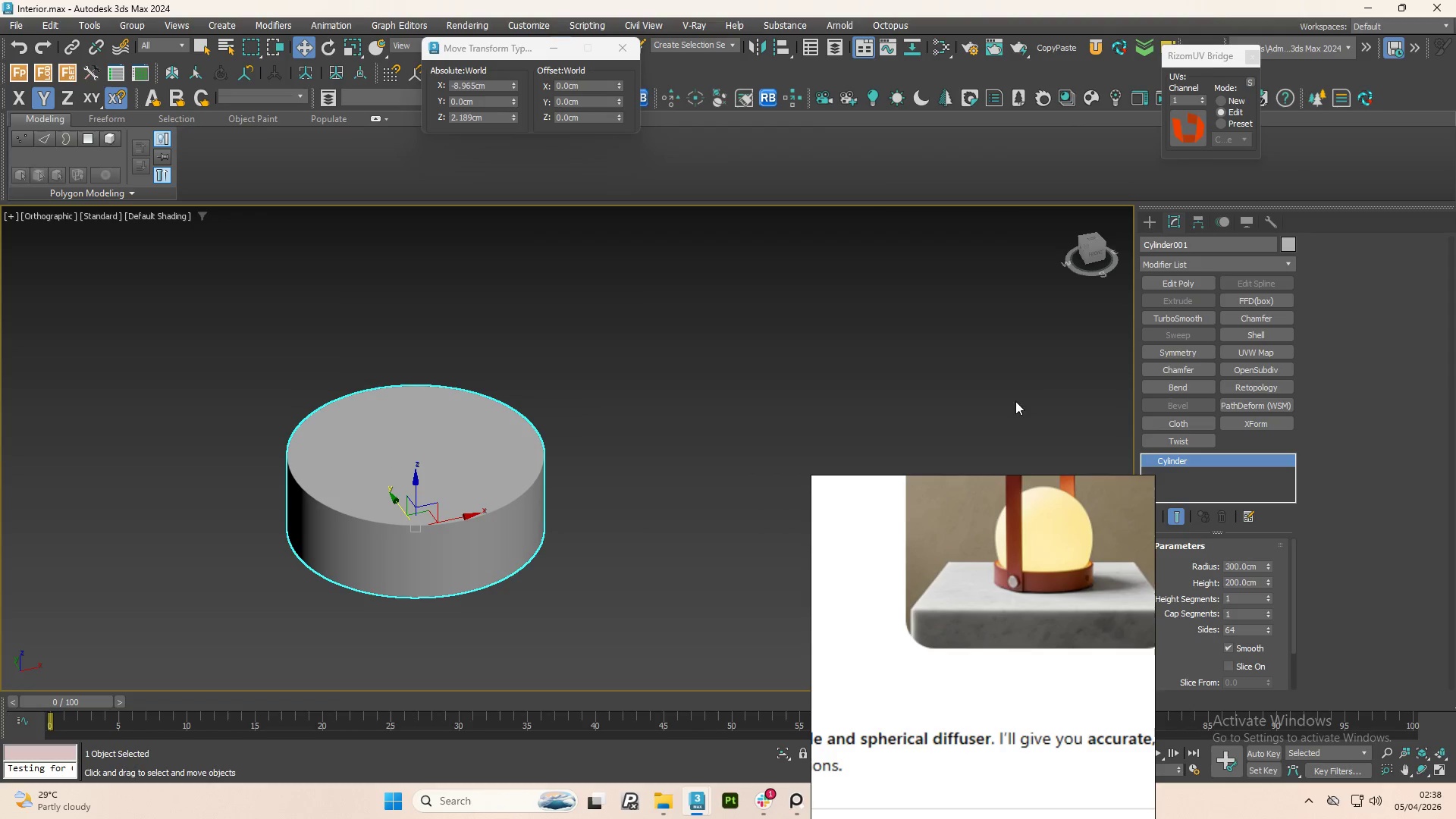 
left_click([1188, 285])
 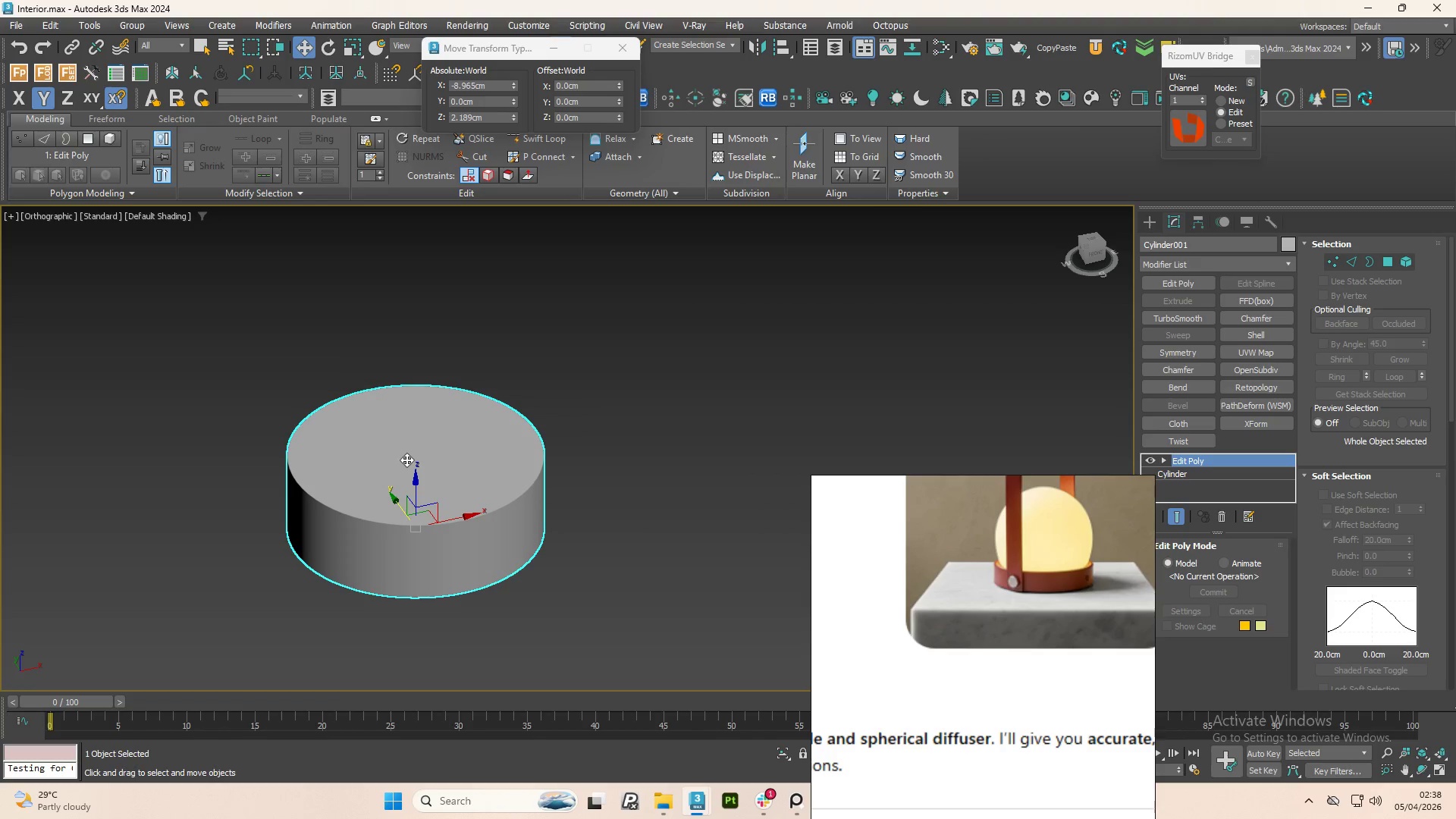 
key(4)
 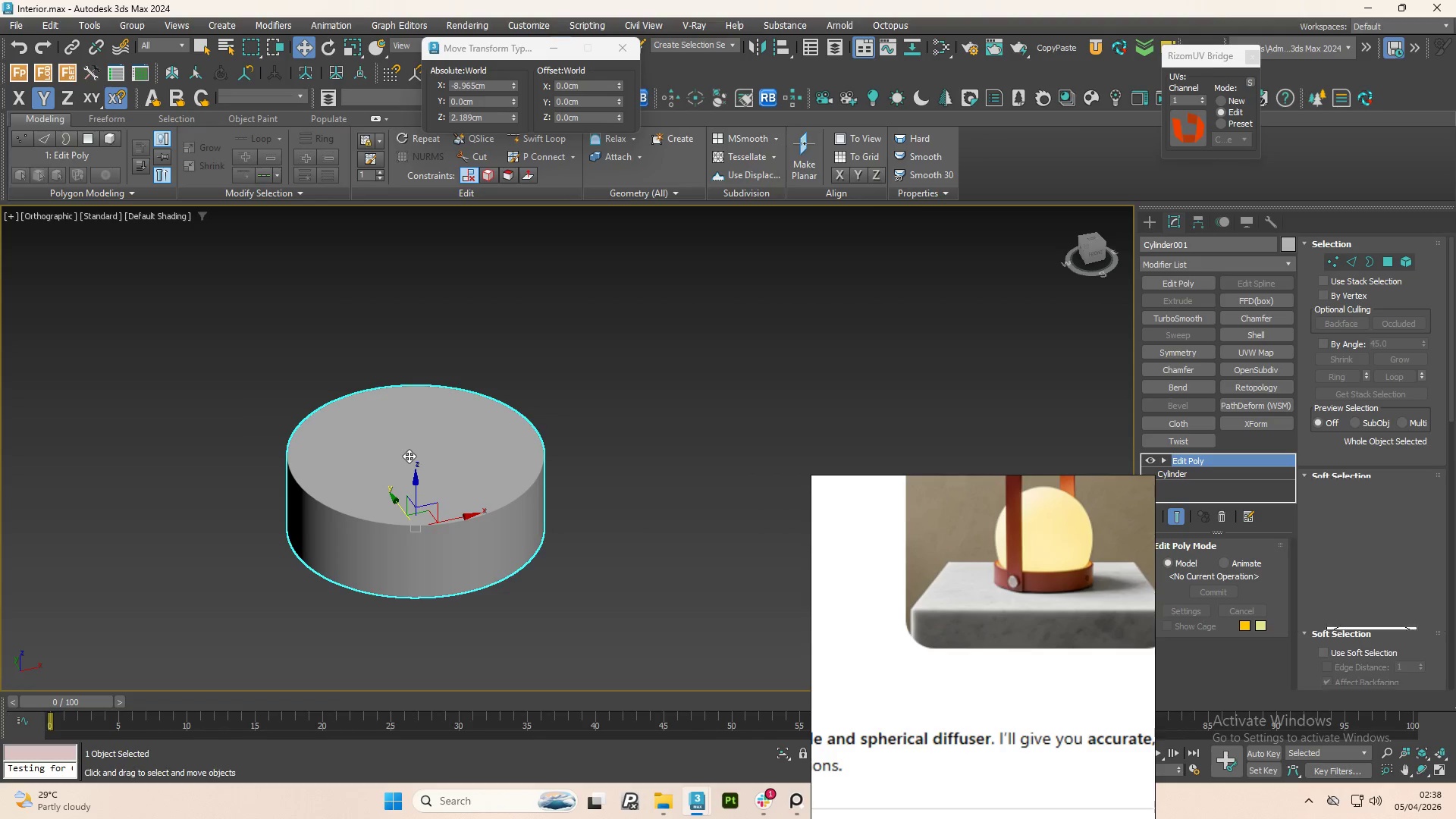 
left_click([409, 456])
 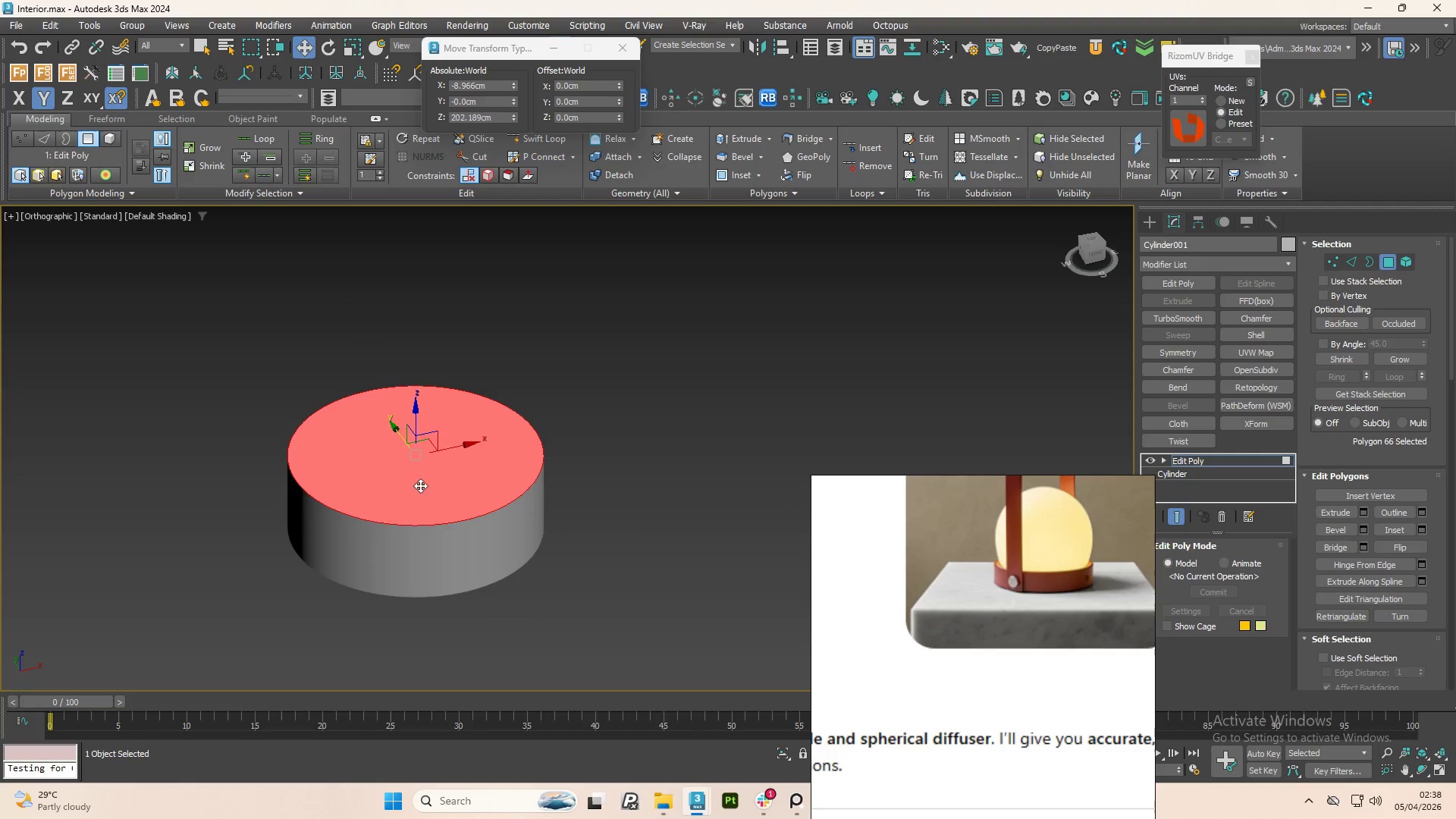 
hold_key(key=AltLeft, duration=0.5)
 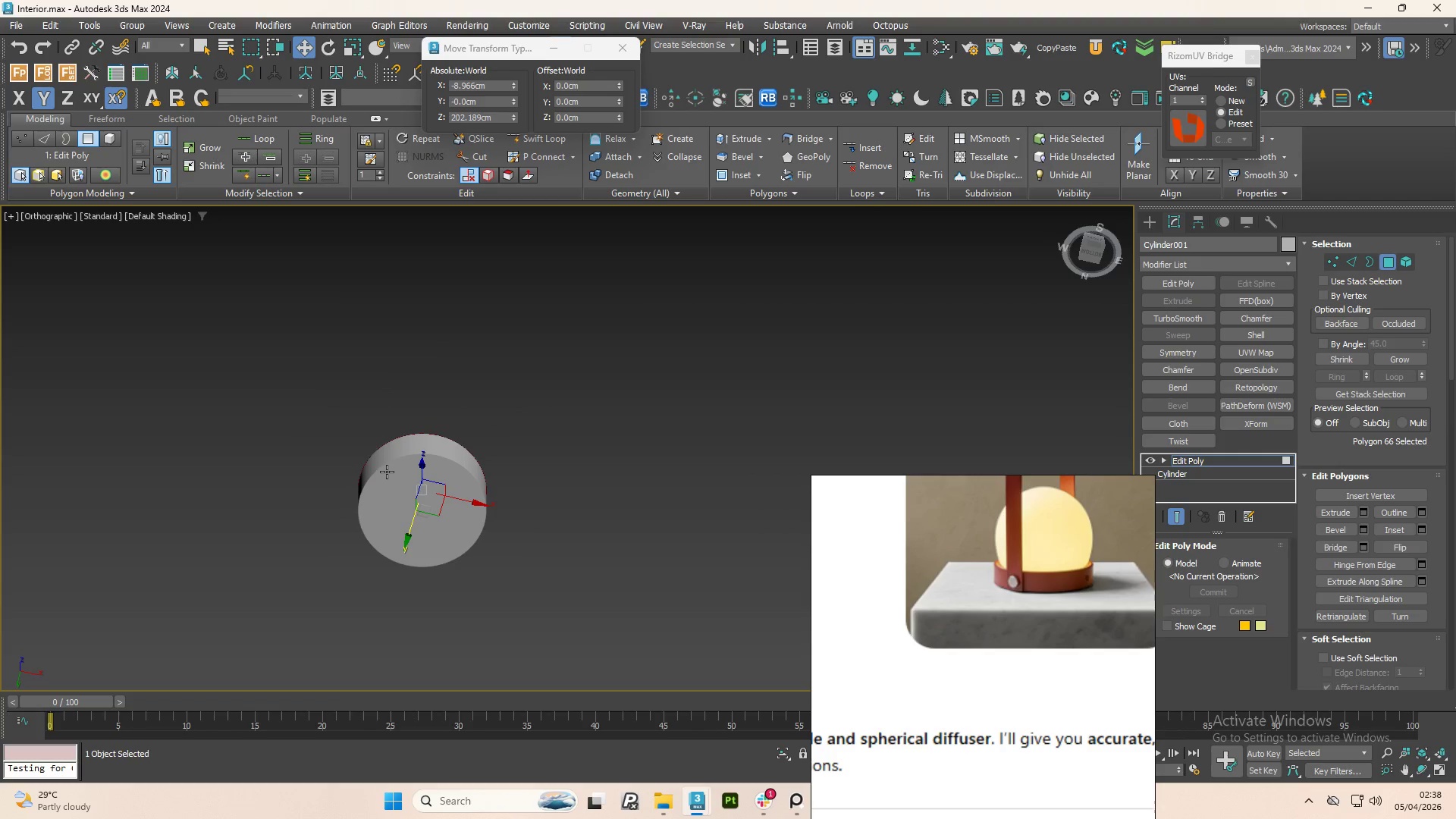 
scroll: coordinate [432, 521], scroll_direction: down, amount: 2.0
 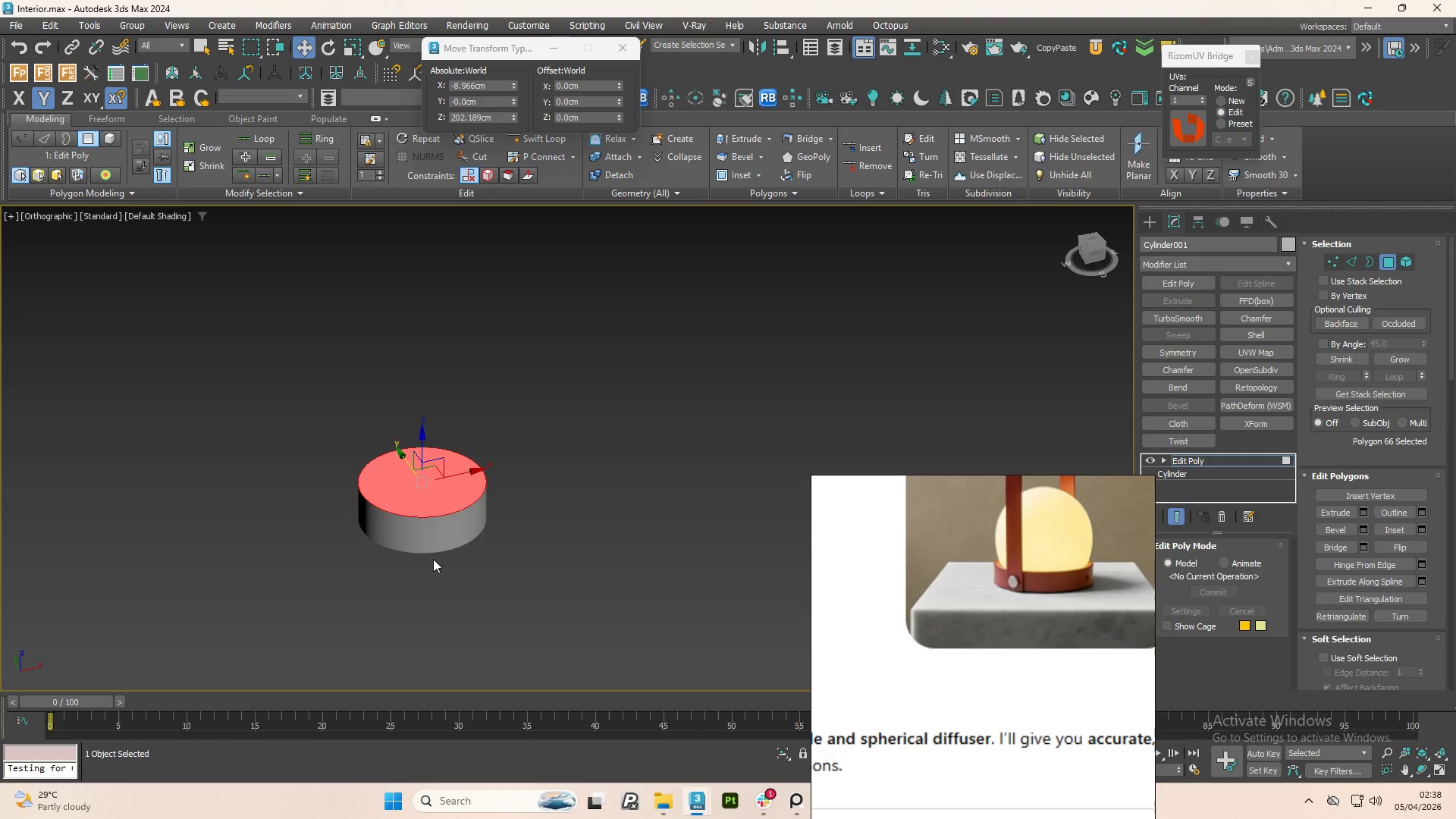 
hold_key(key=ControlLeft, duration=0.48)
left_click([385, 479])
 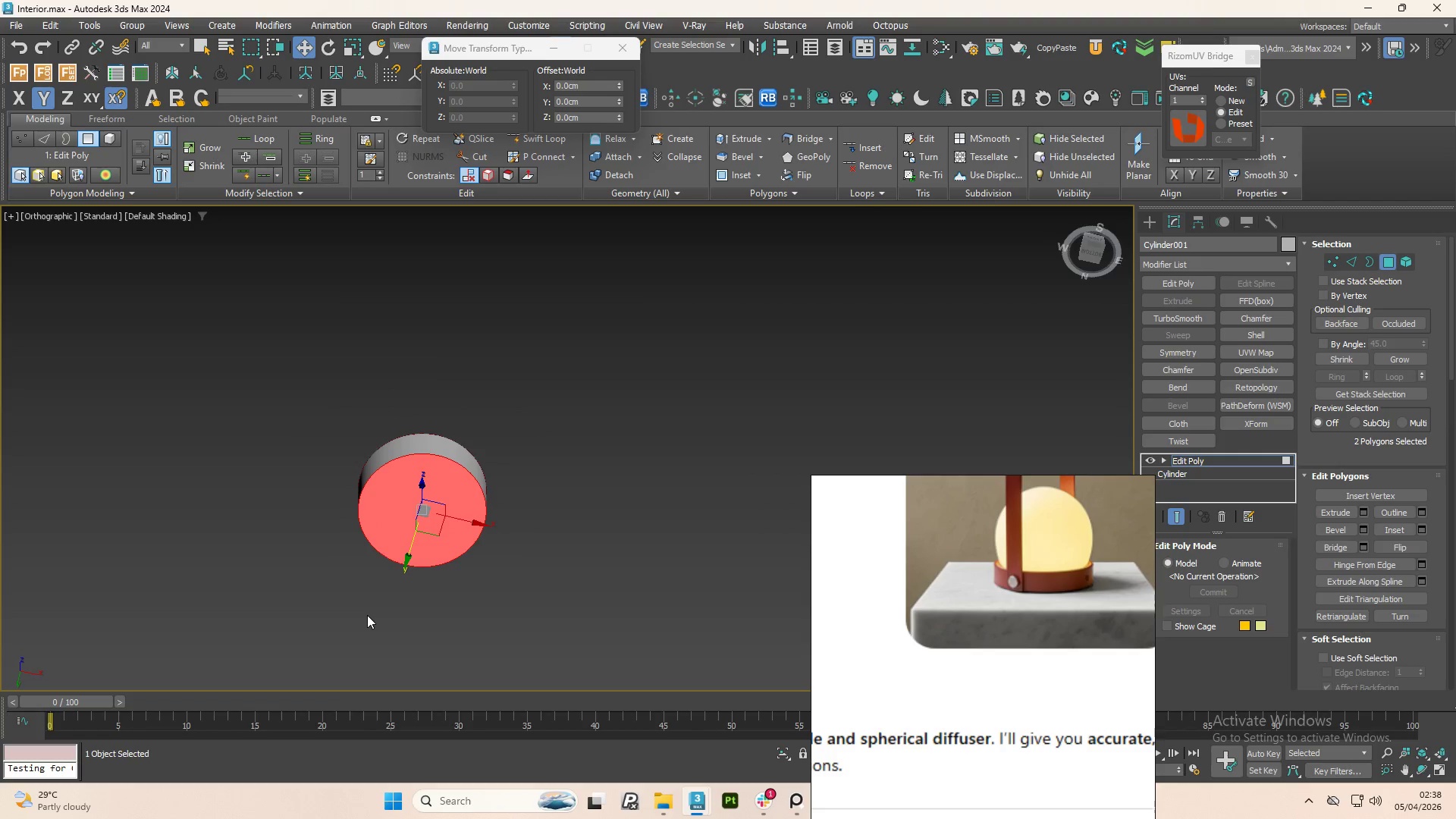 
key(Delete)
 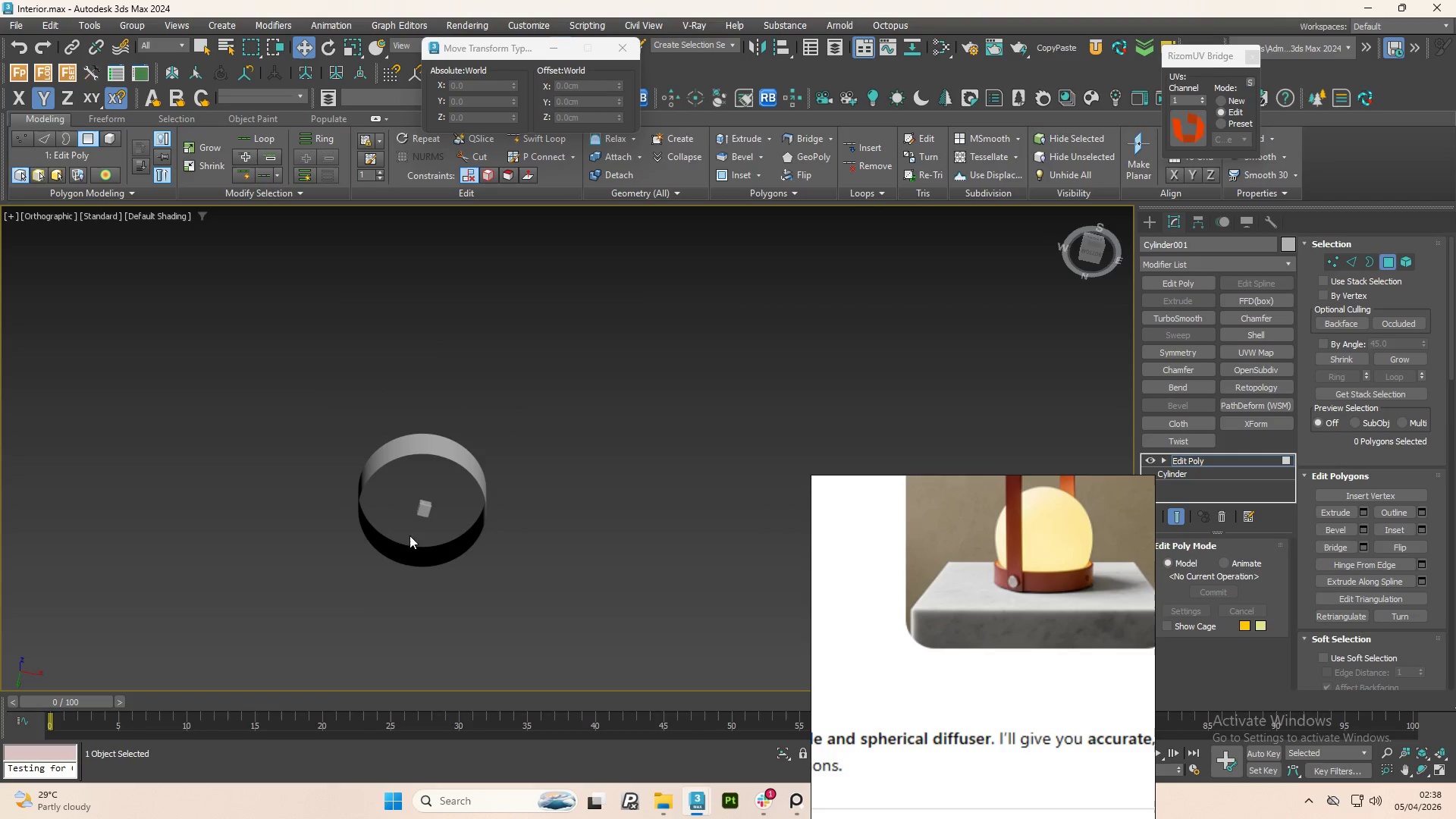 
hold_key(key=AltLeft, duration=1.12)
 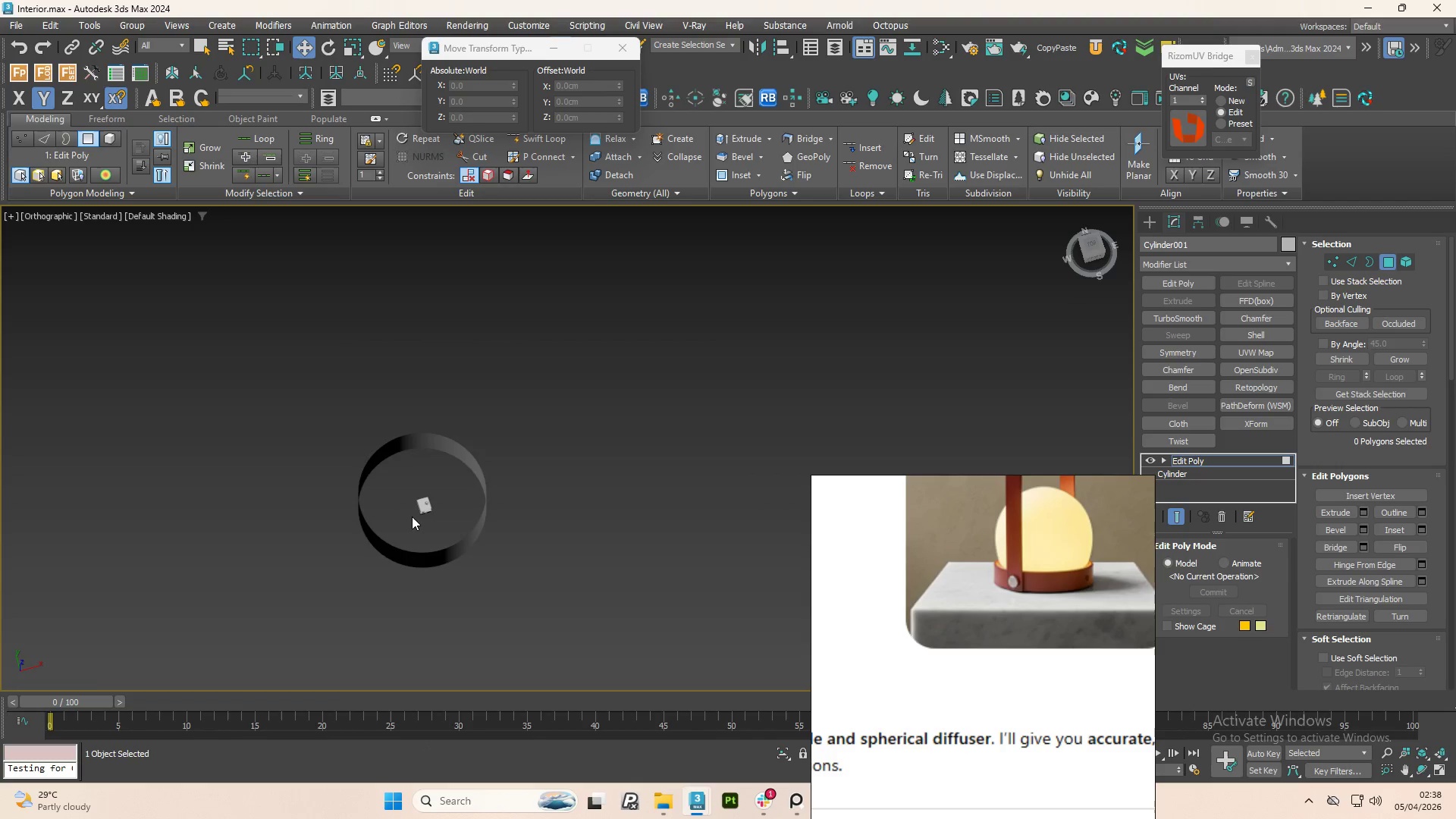 
scroll: coordinate [412, 516], scroll_direction: up, amount: 4.0
 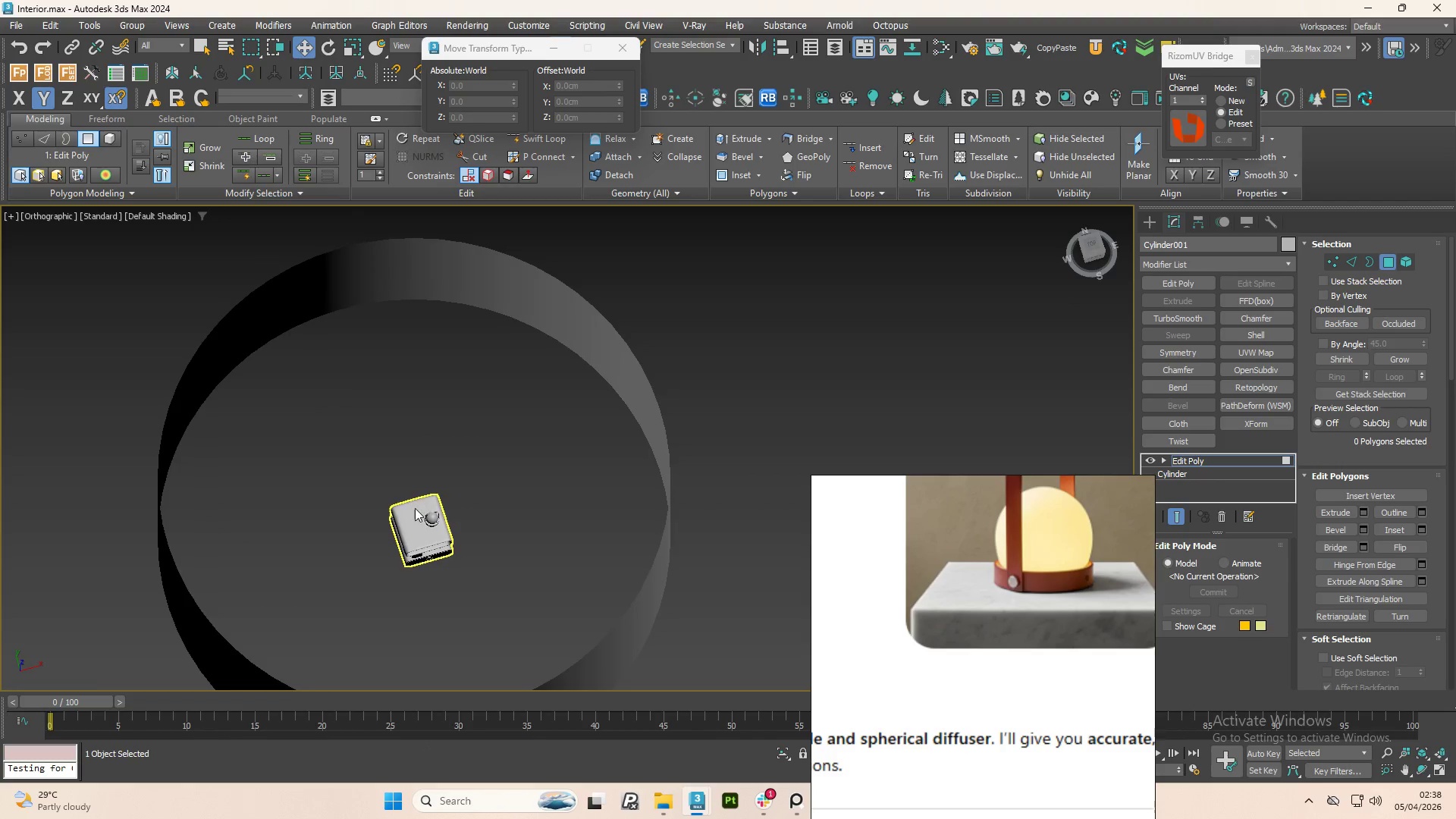 
left_click_drag(start_coordinate=[344, 458], to_coordinate=[482, 648])
 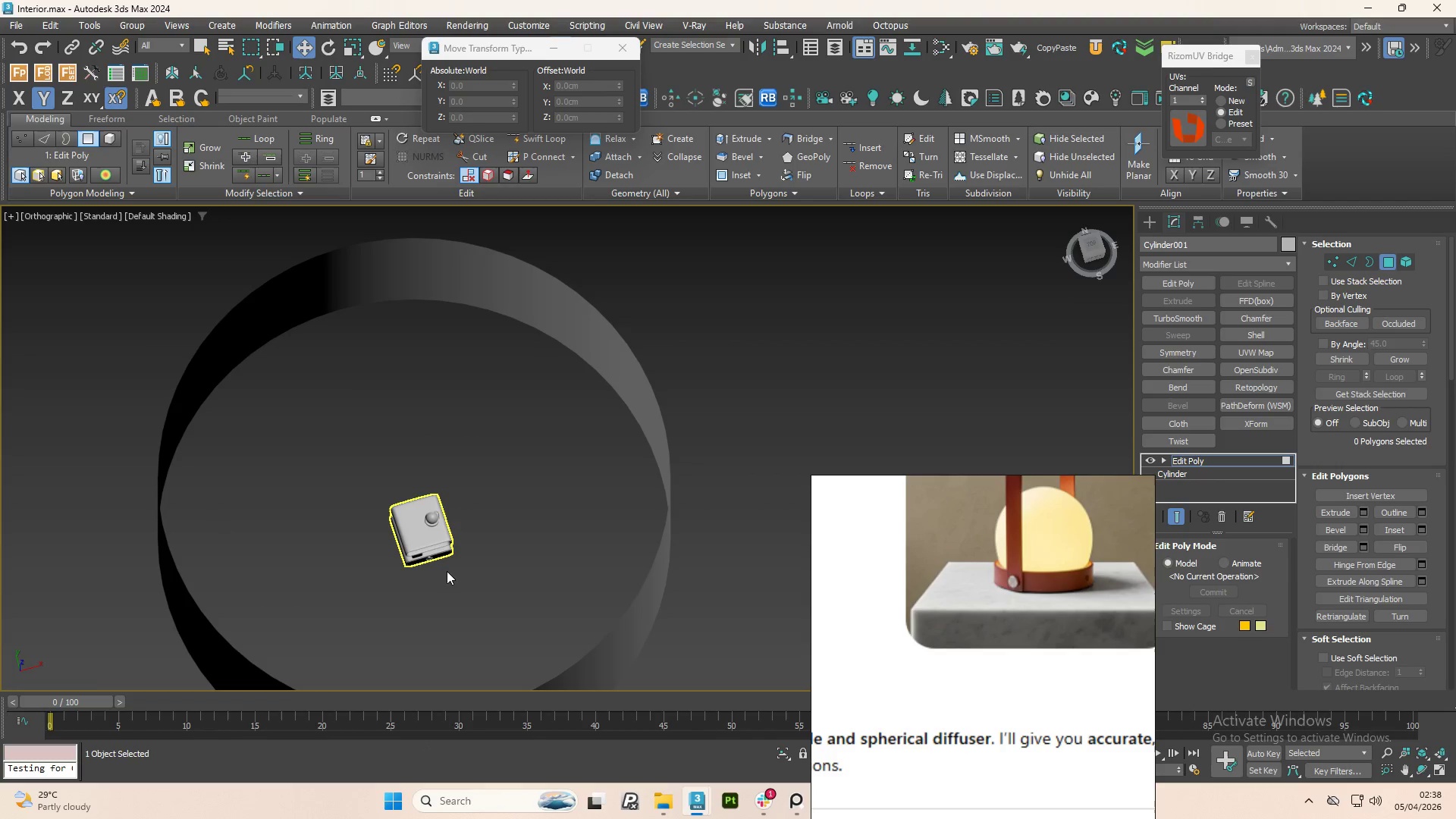 
type(11)
 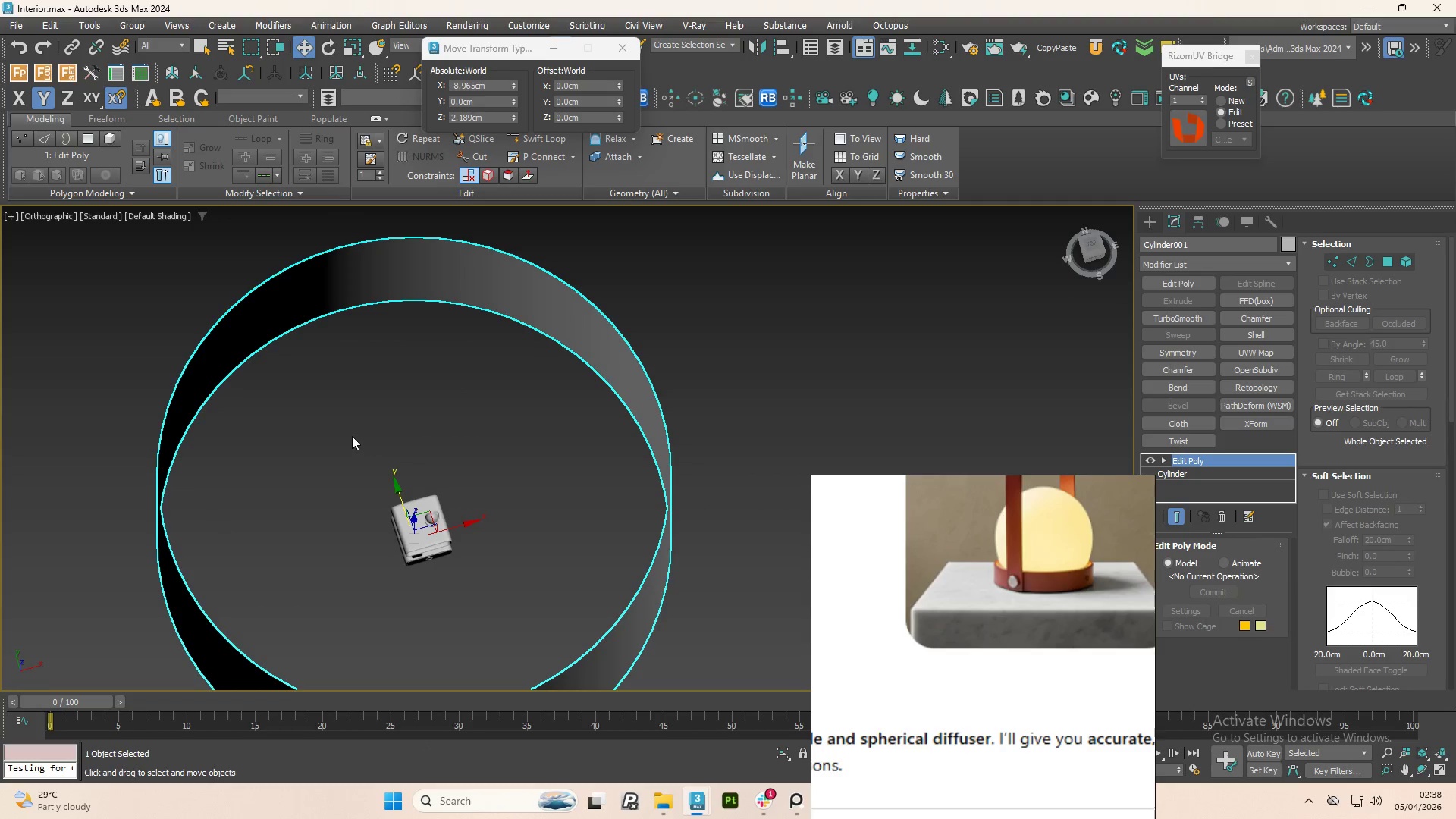 
left_click_drag(start_coordinate=[352, 436], to_coordinate=[502, 628])
 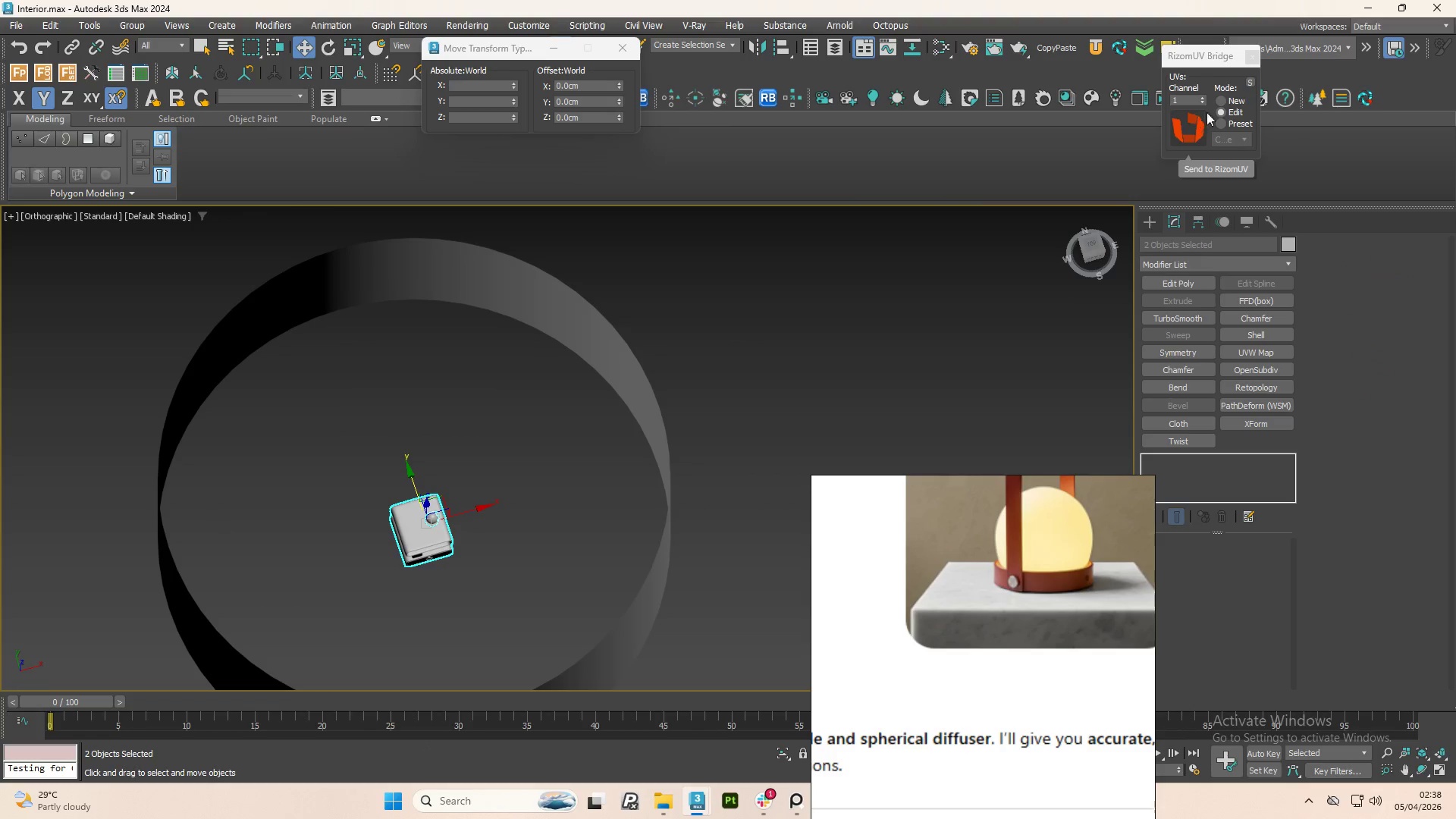 
left_click([1188, 123])
 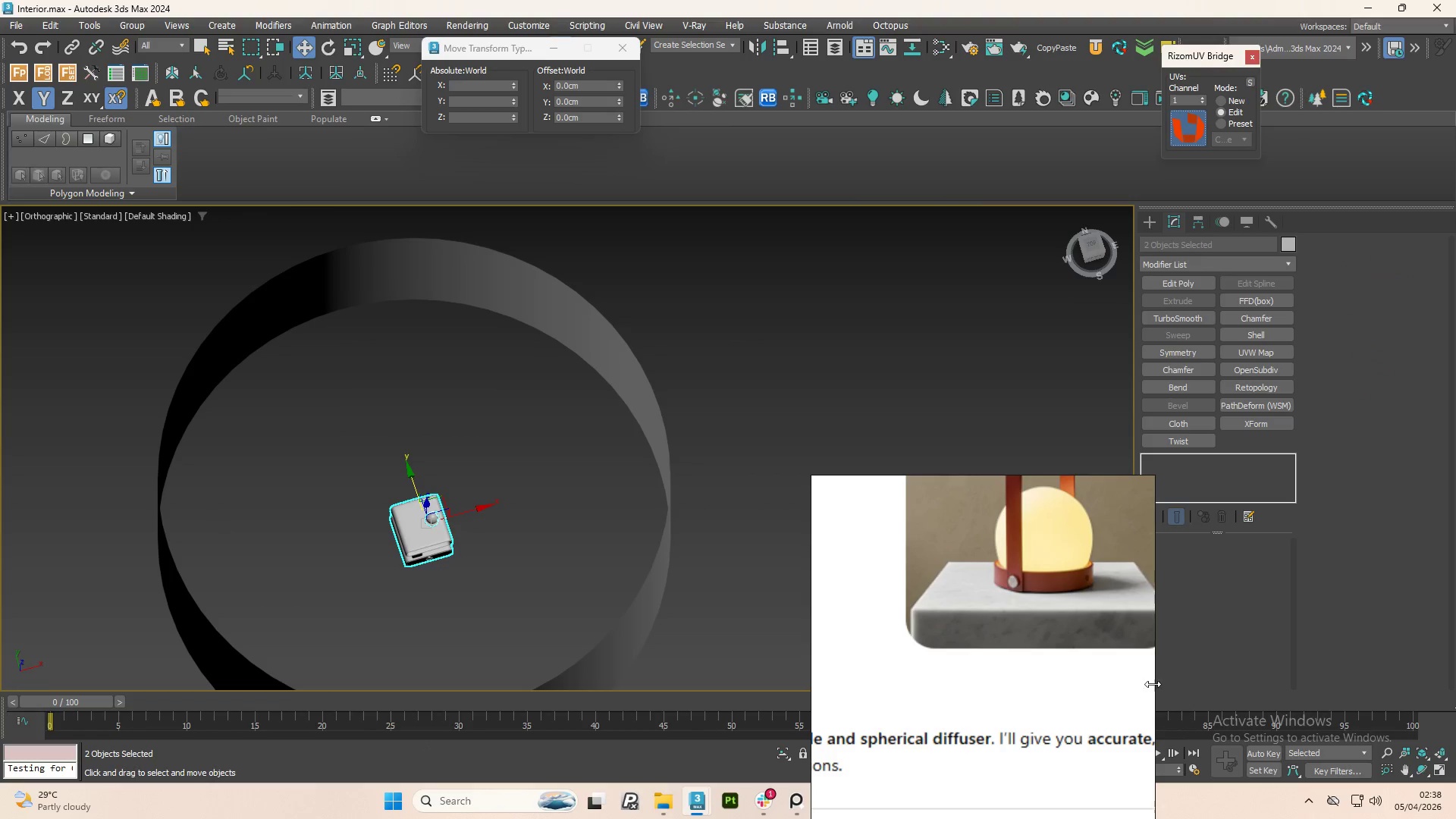 
left_click_drag(start_coordinate=[974, 490], to_coordinate=[1160, 295])
 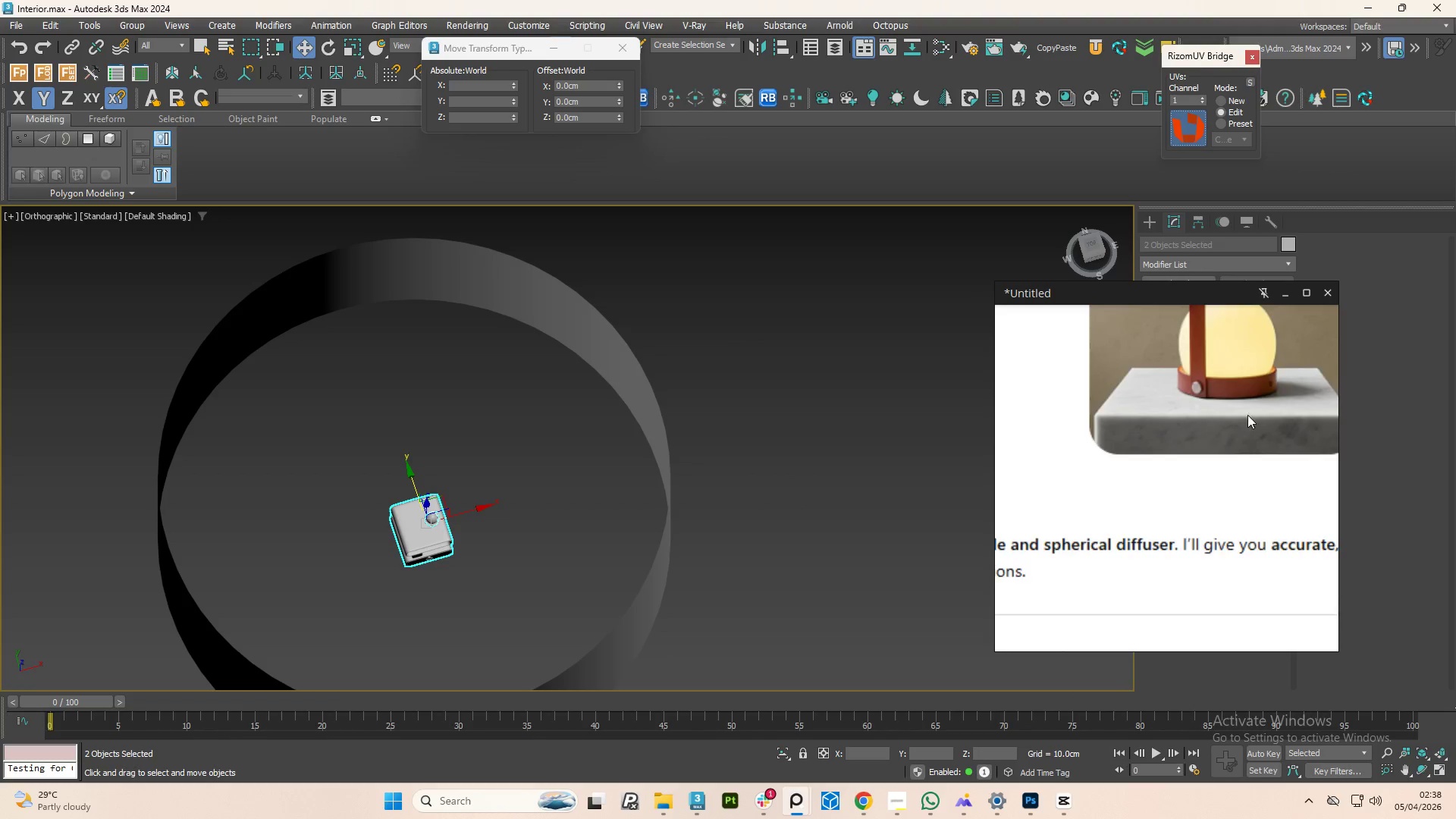 
scroll: coordinate [1267, 479], scroll_direction: down, amount: 3.0
 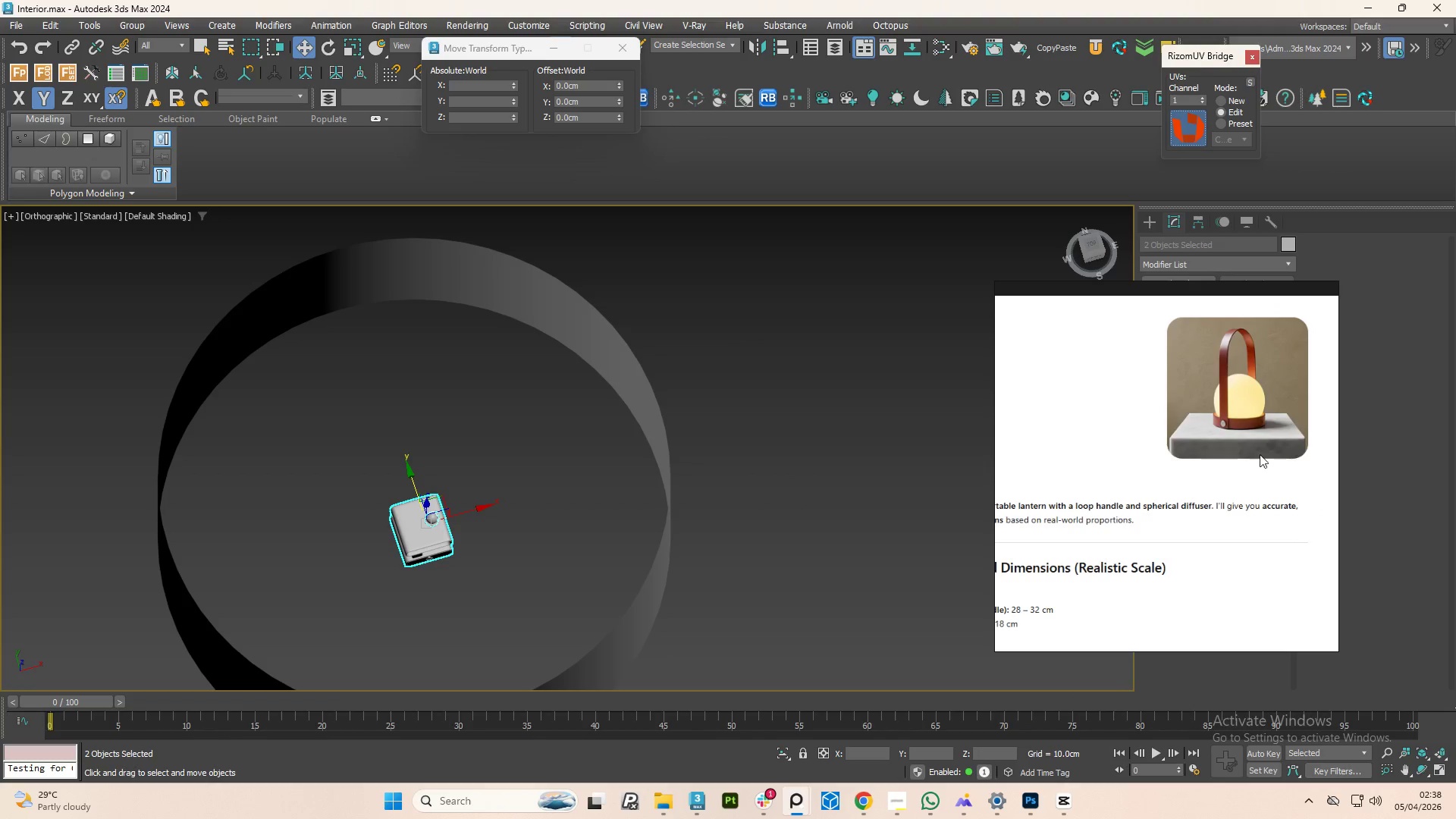 
scroll: coordinate [1262, 426], scroll_direction: up, amount: 2.0
 